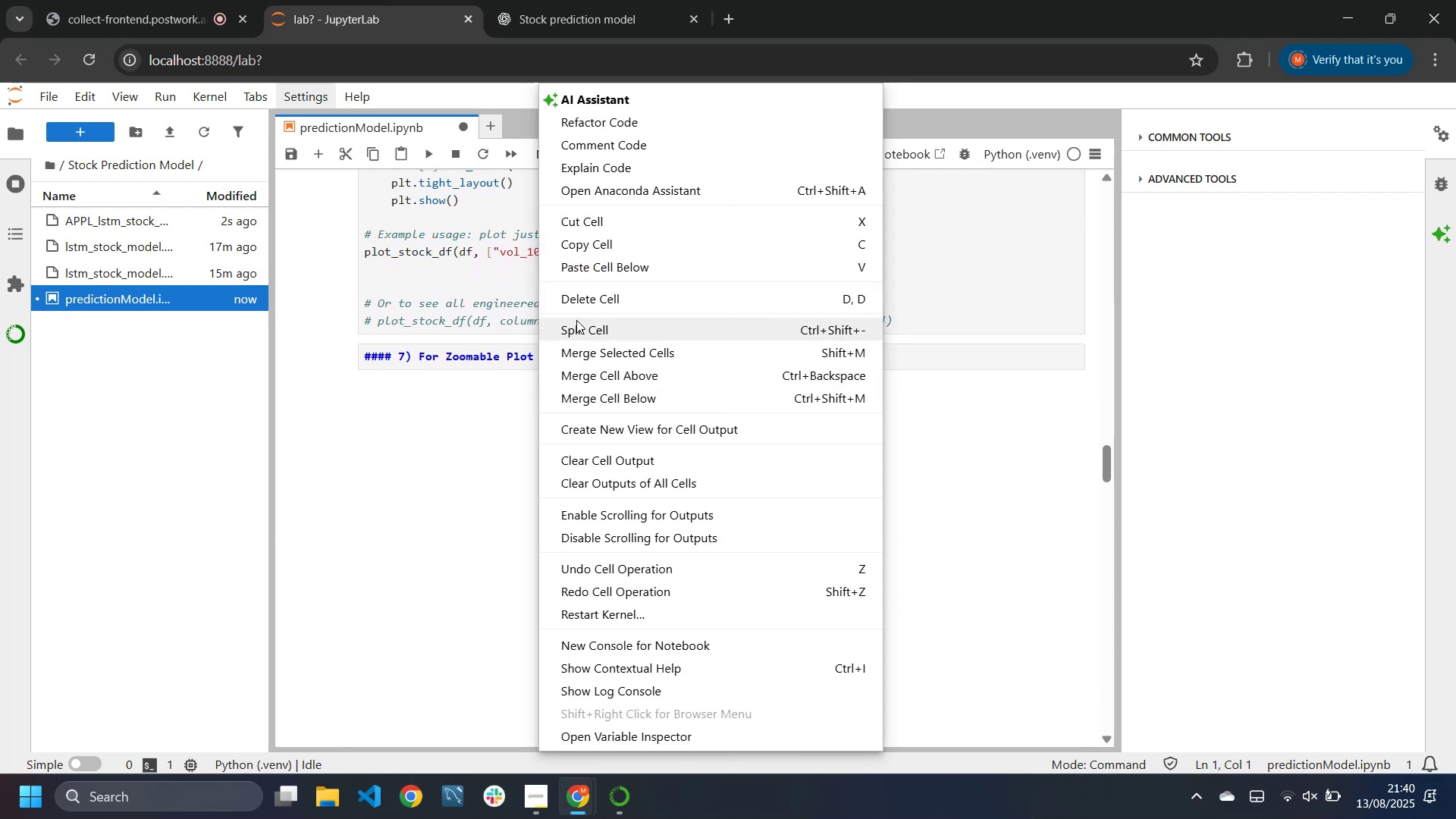 
wait(6.71)
 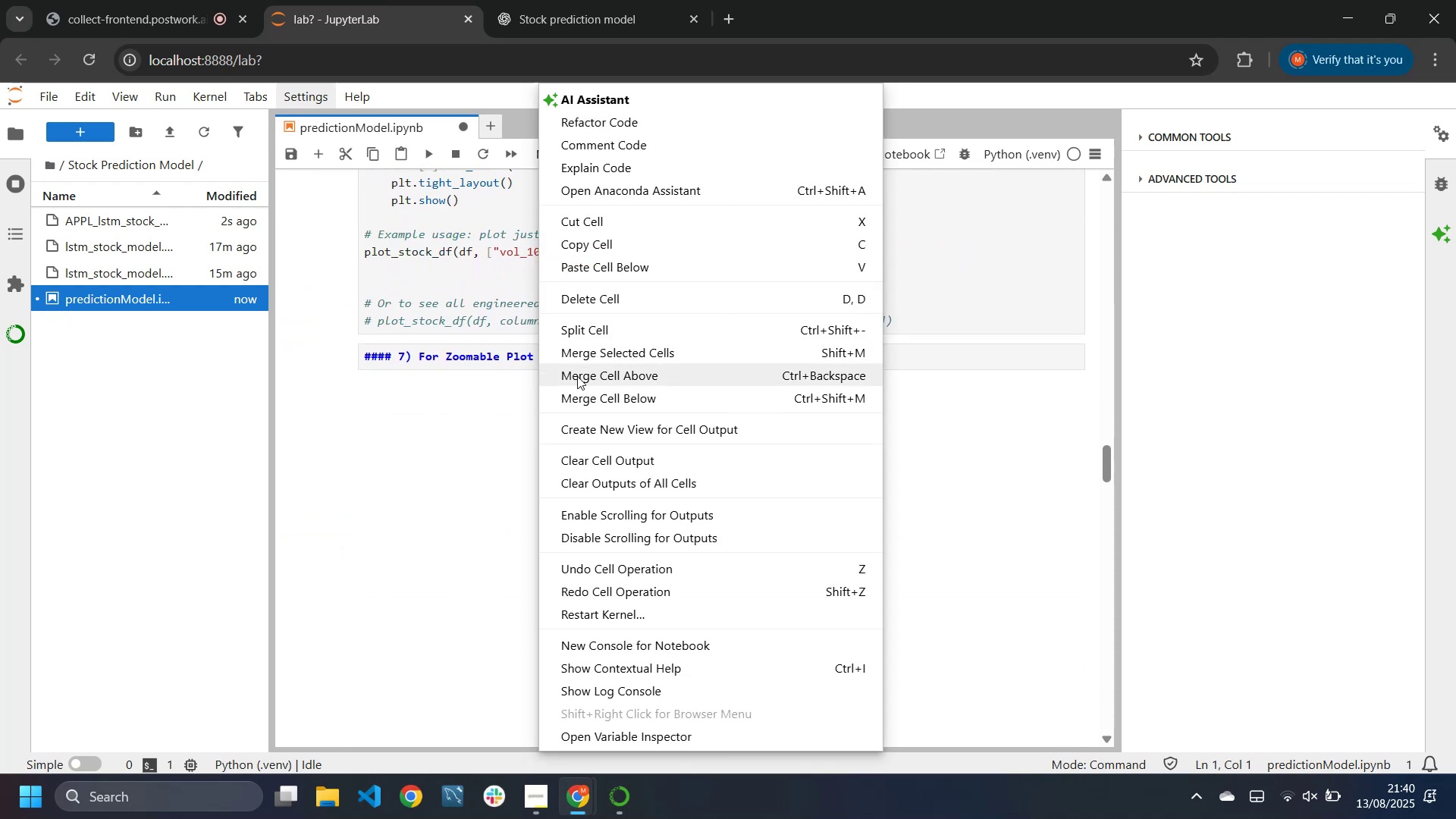 
left_click([590, 452])
 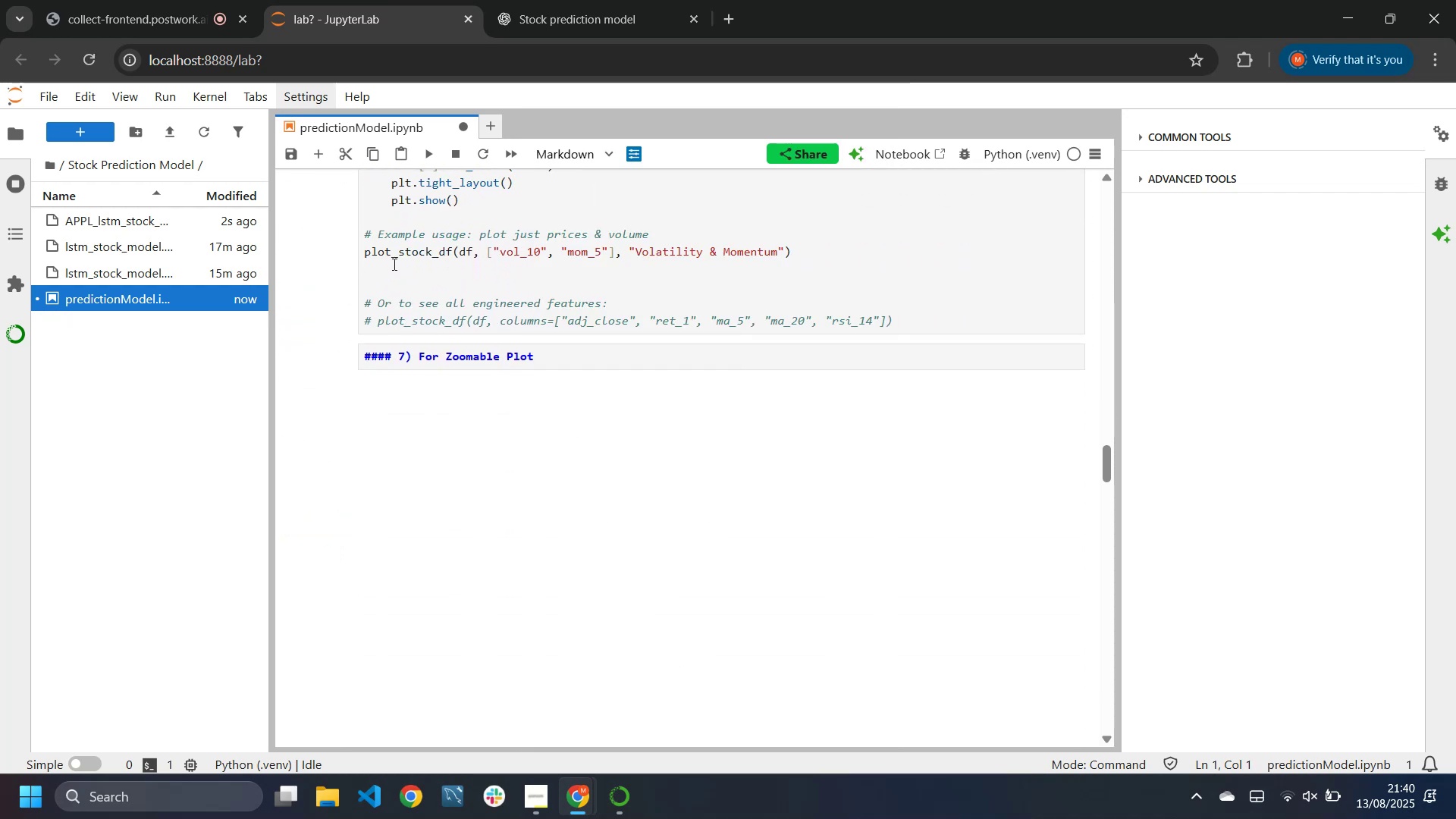 
left_click([463, 299])
 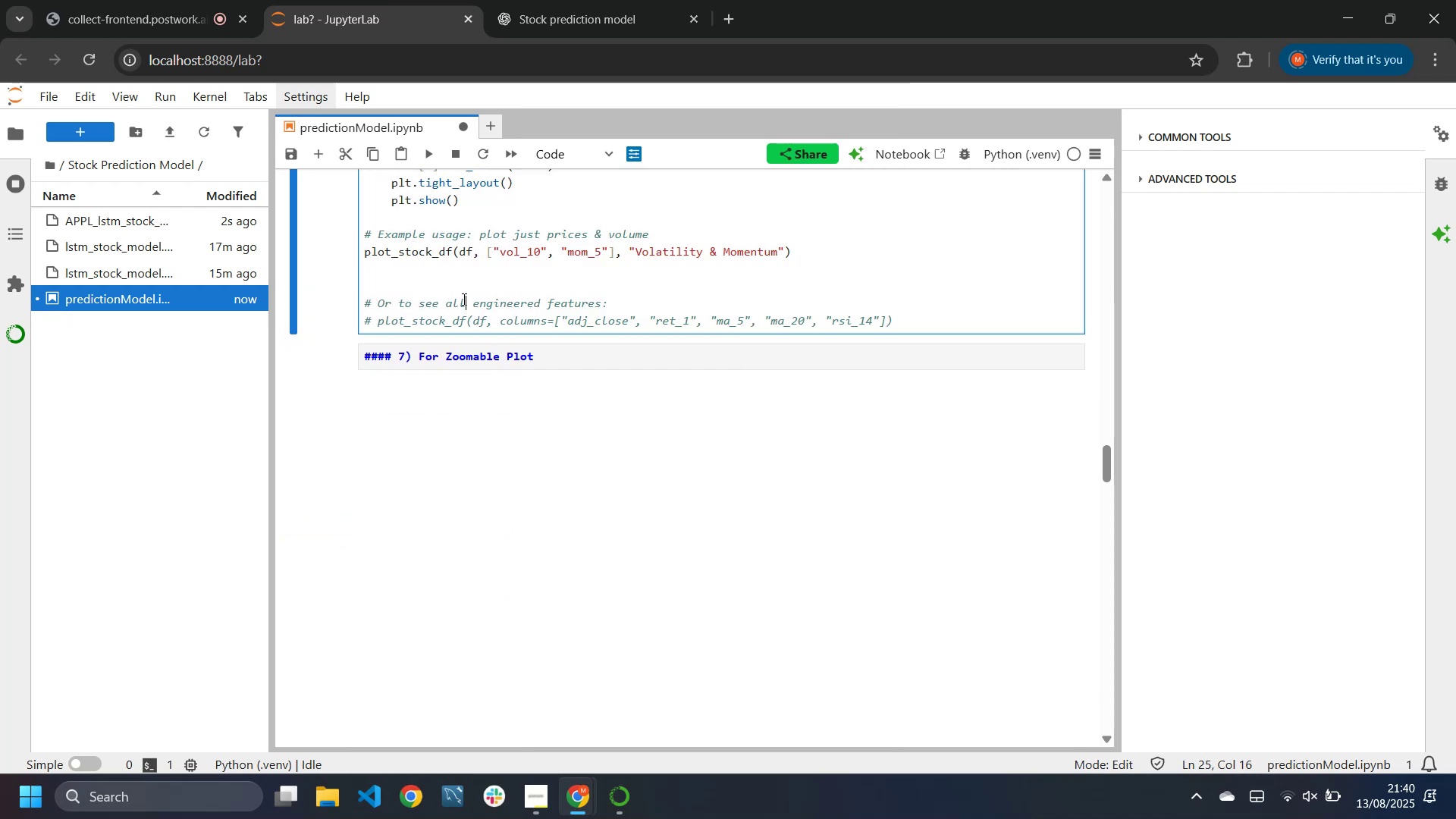 
scroll: coordinate [463, 299], scroll_direction: up, amount: 4.0
 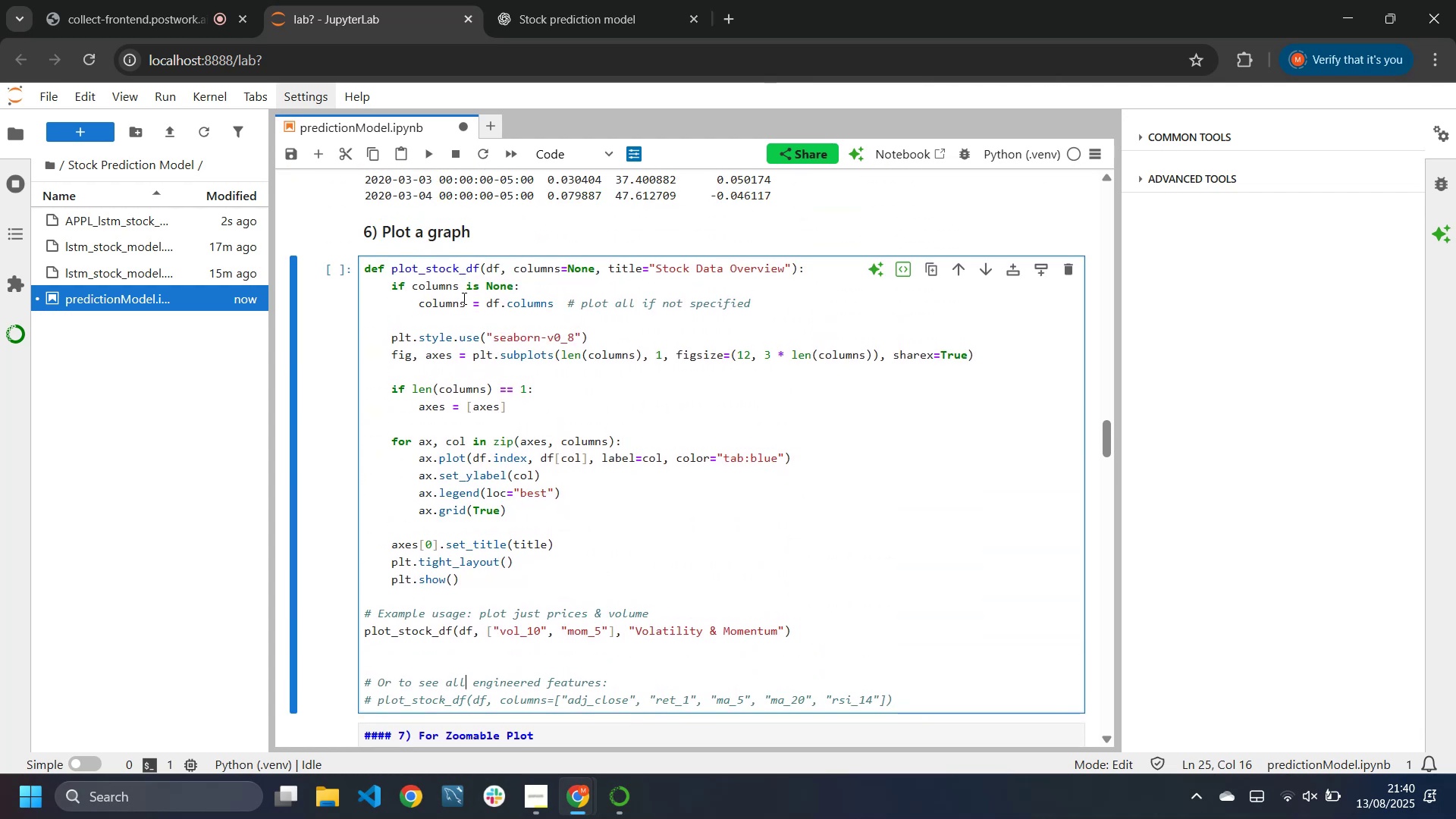 
right_click([463, 298])
 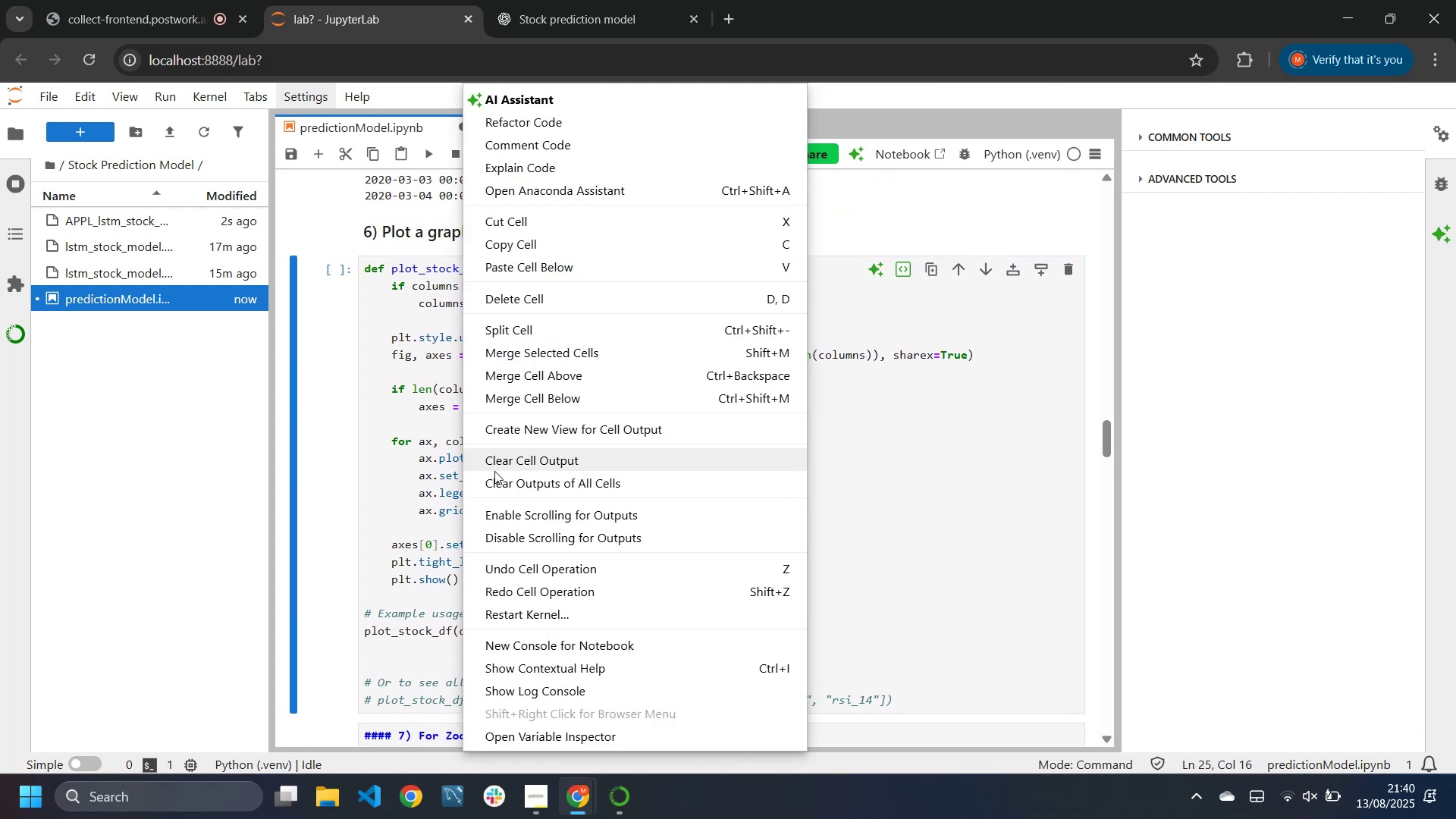 
left_click([498, 466])
 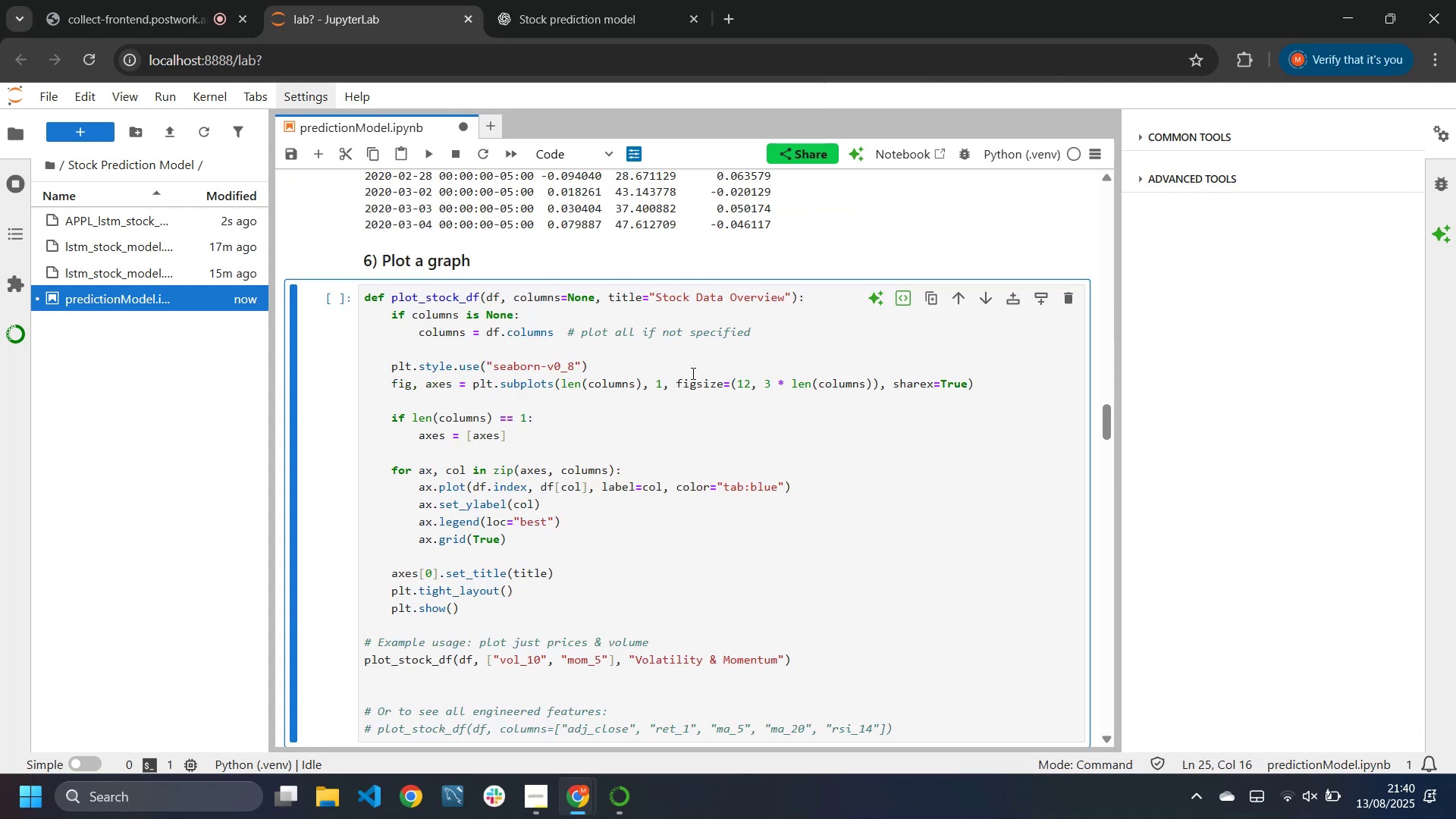 
left_click([933, 333])
 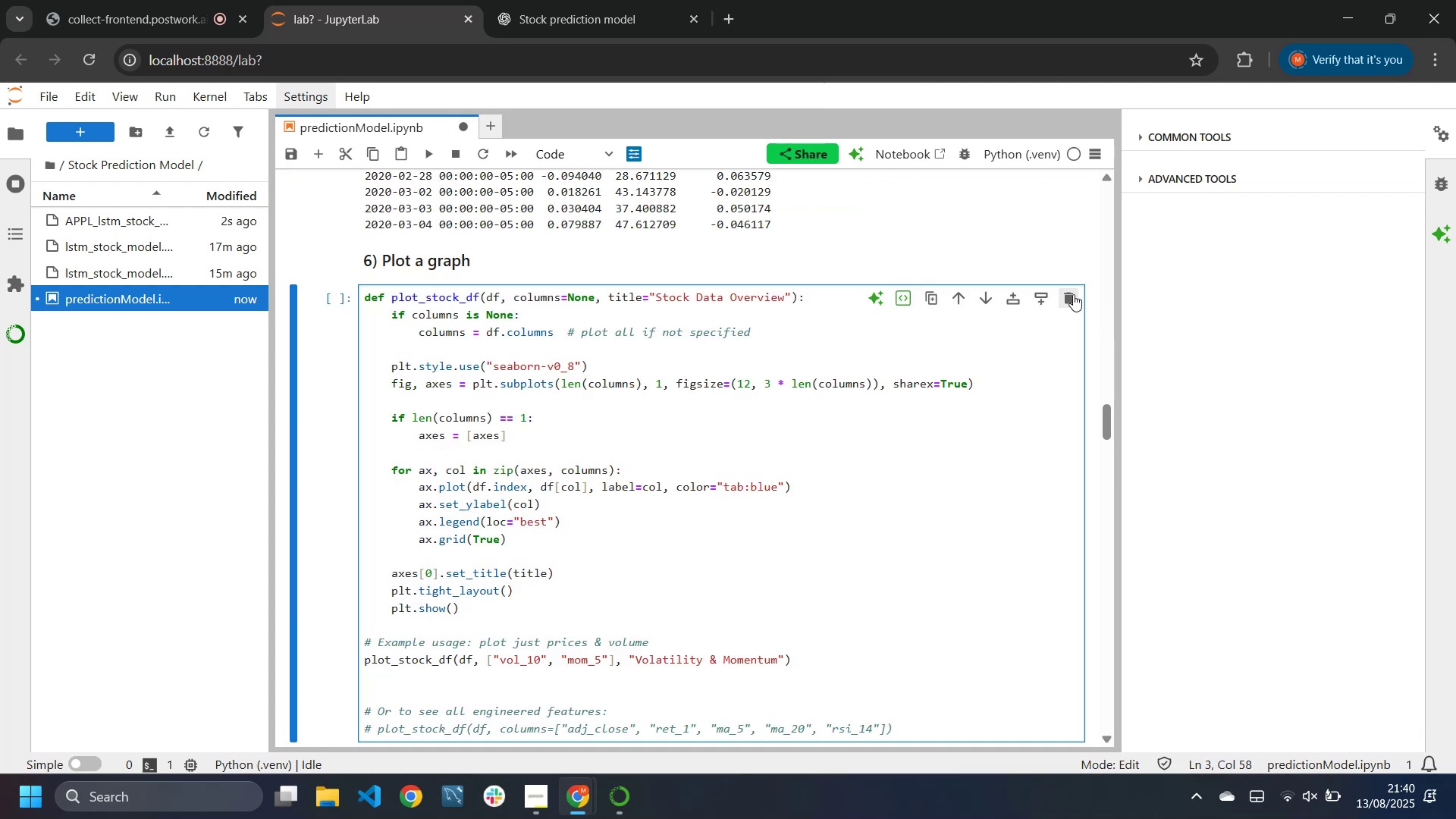 
left_click([1073, 294])
 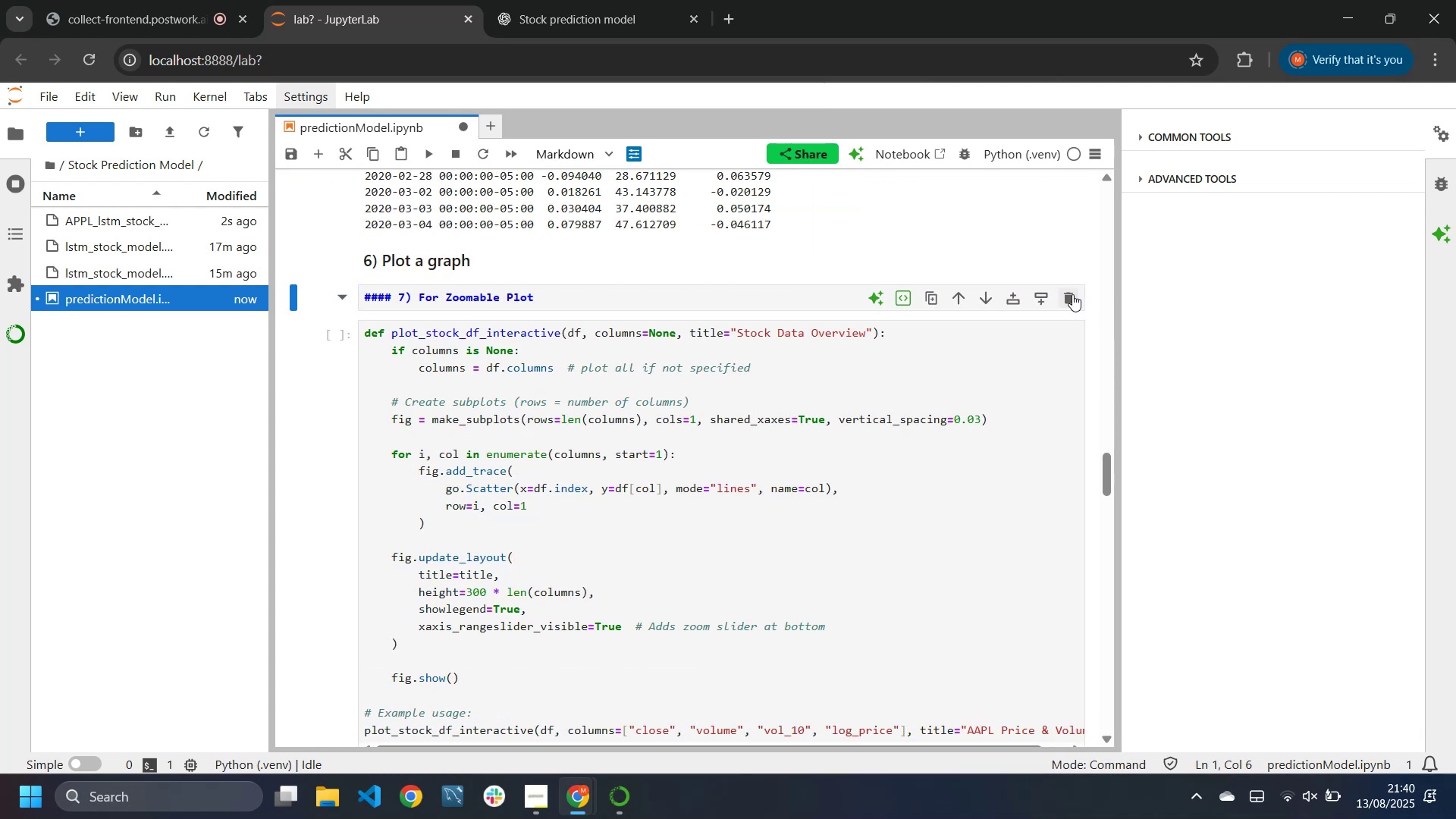 
mouse_move([1048, 290])
 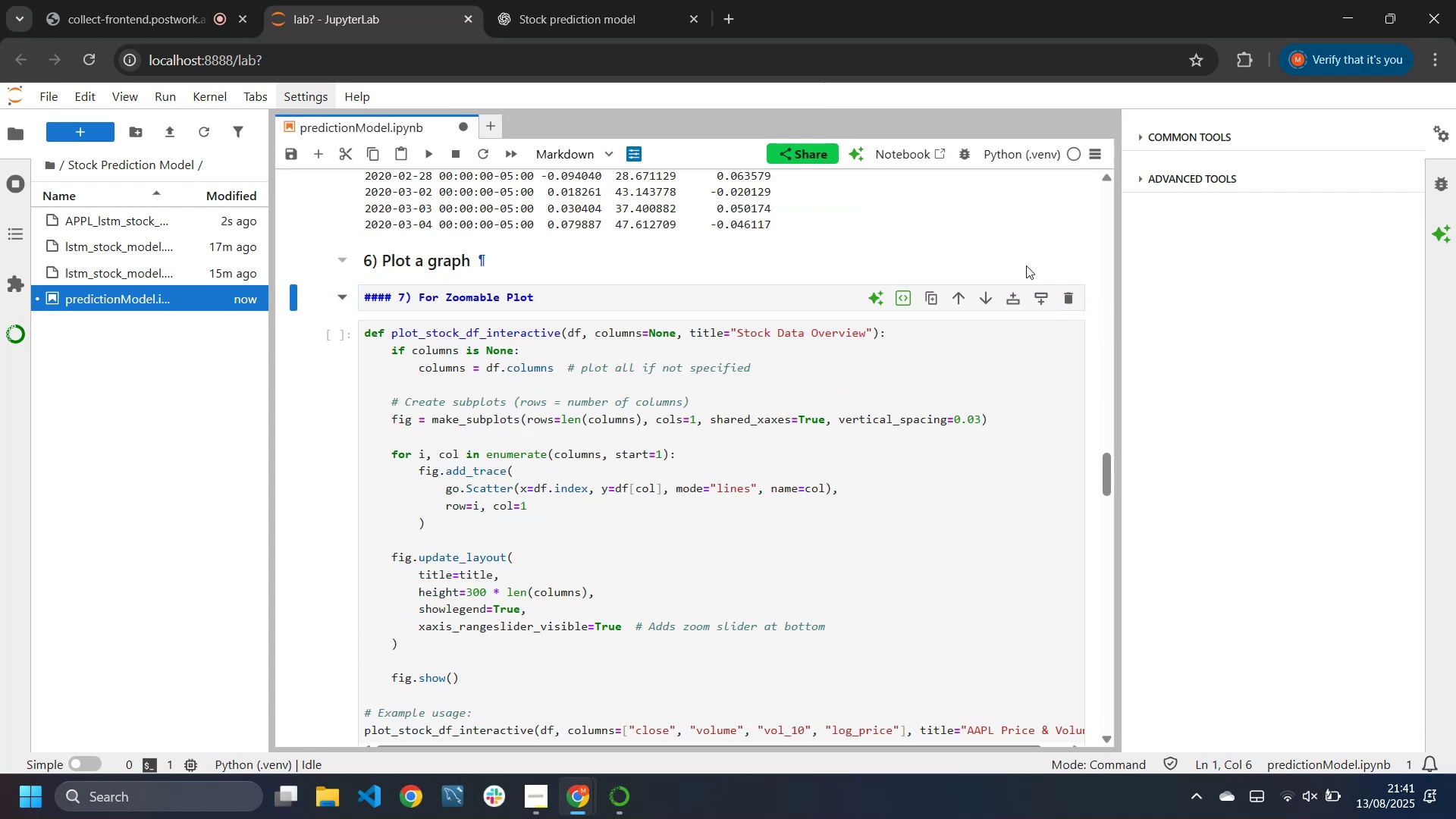 
left_click([1026, 265])
 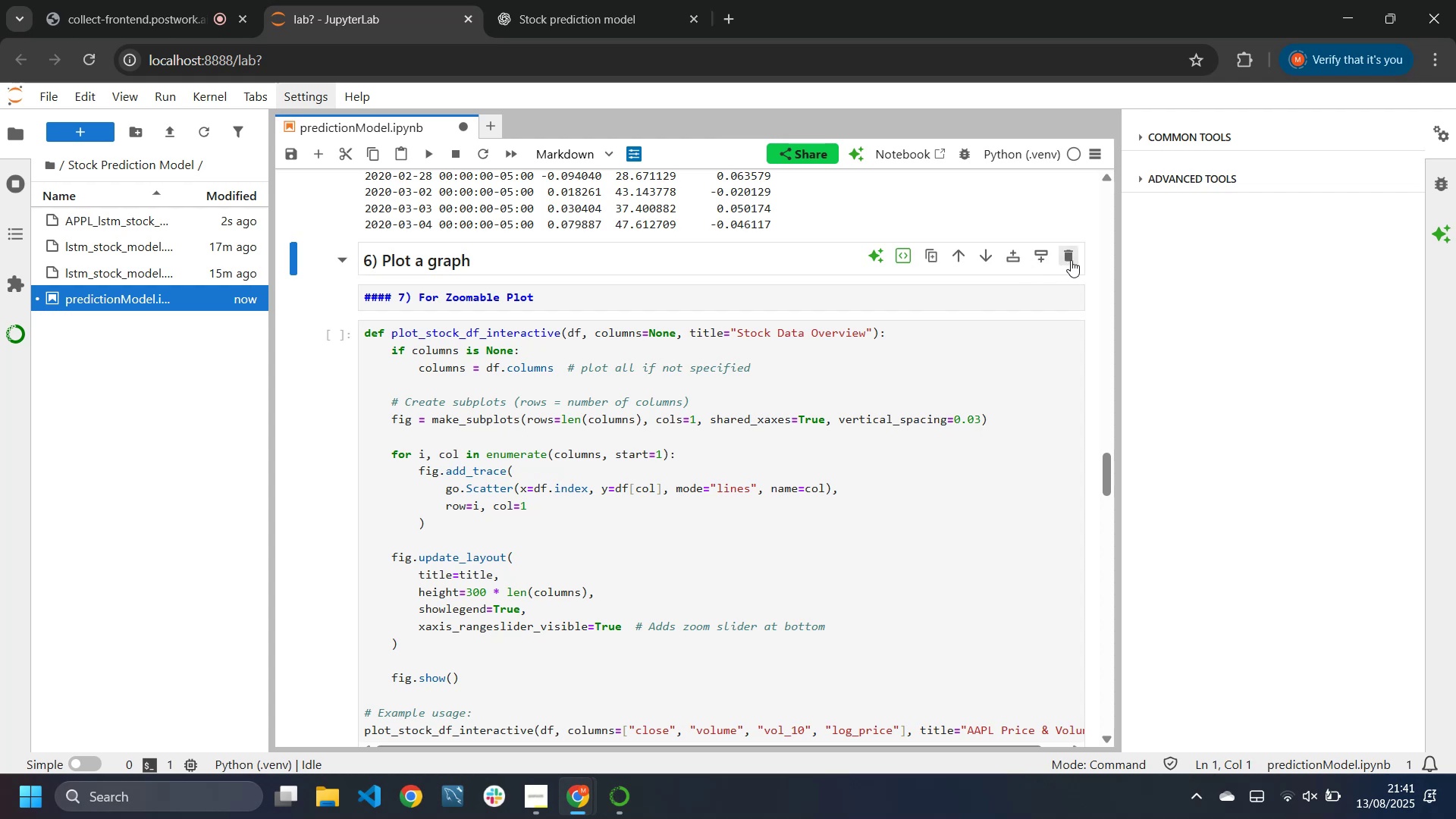 
left_click([1071, 260])
 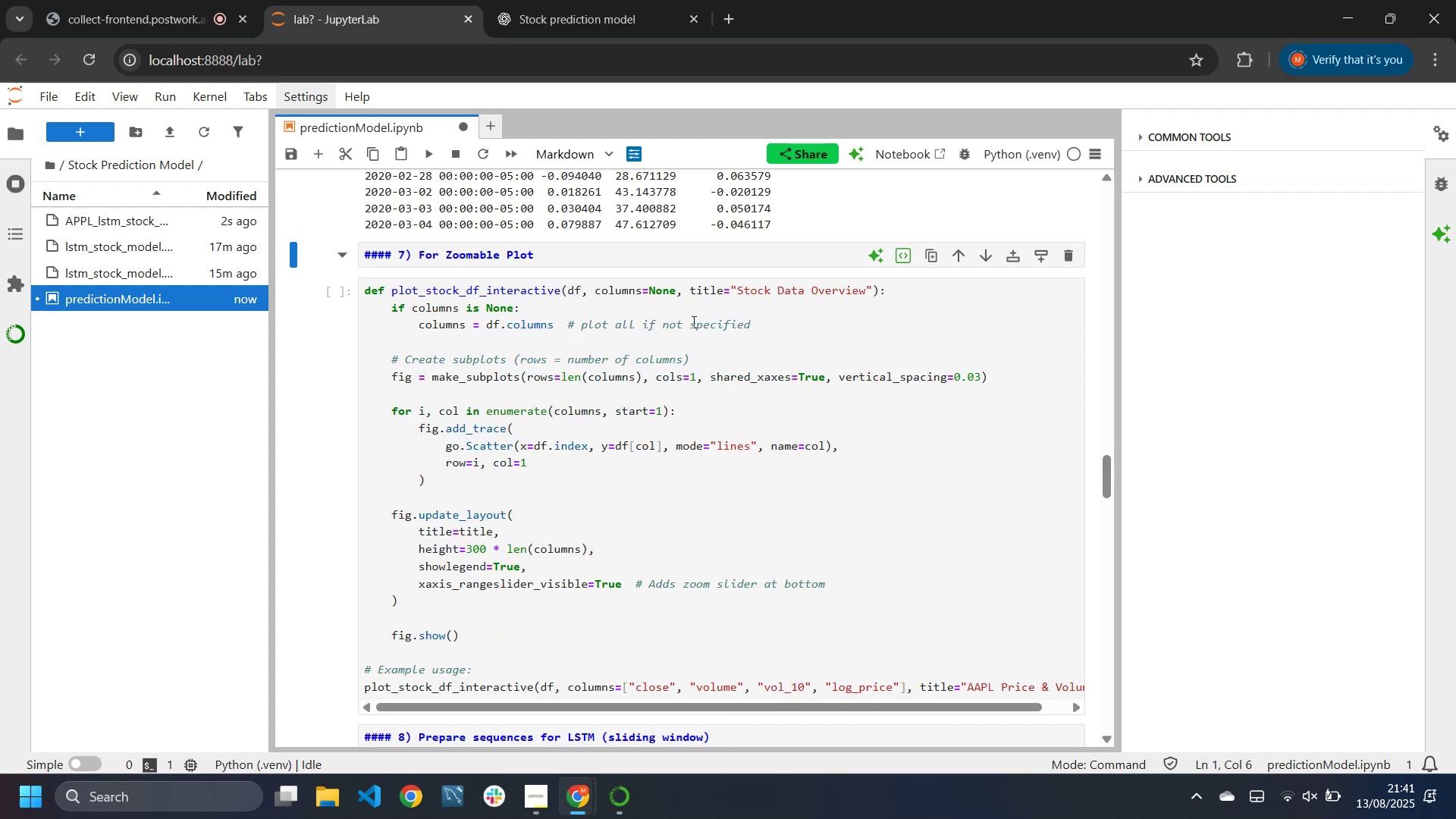 
left_click([652, 328])
 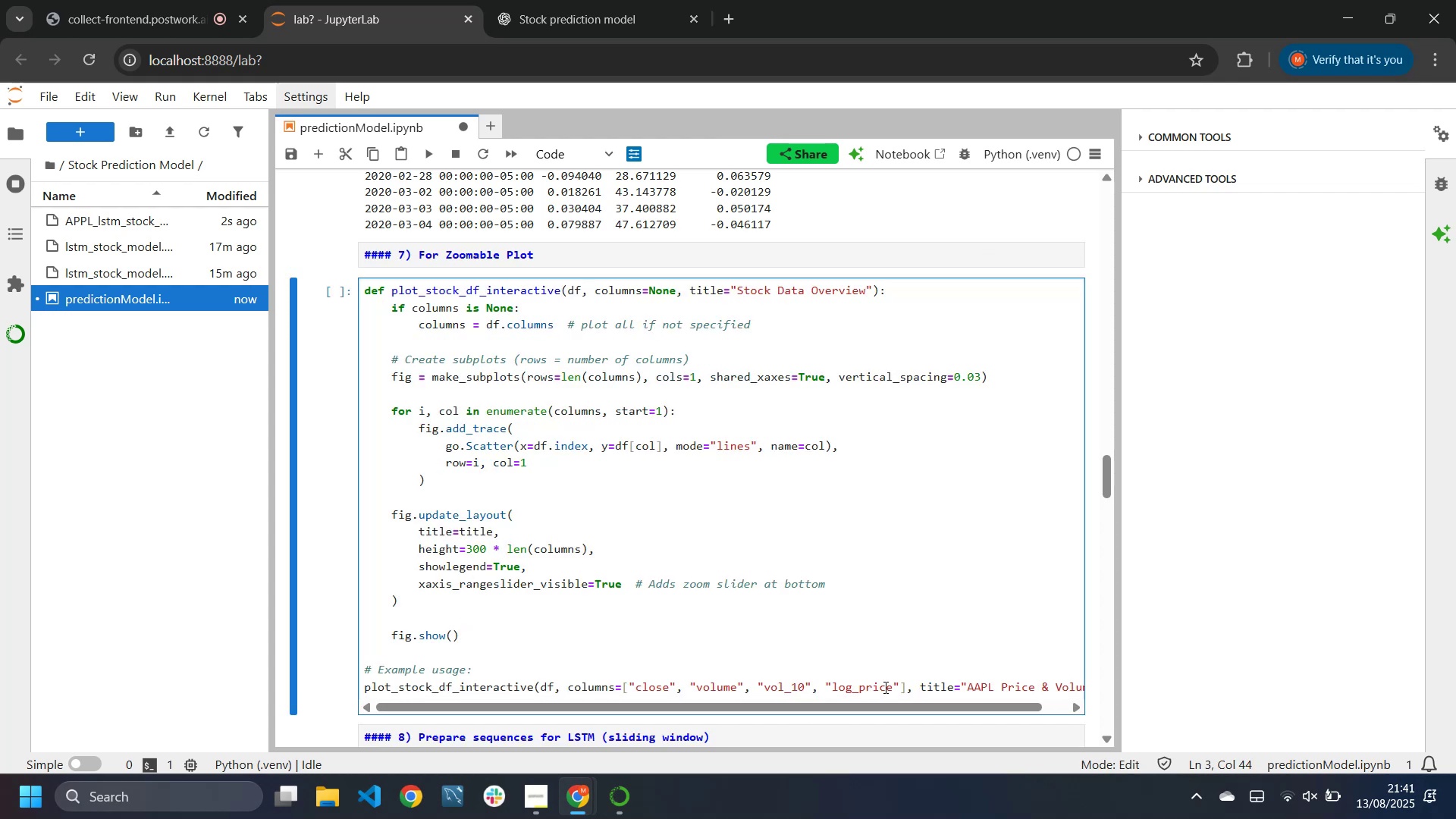 
wait(6.2)
 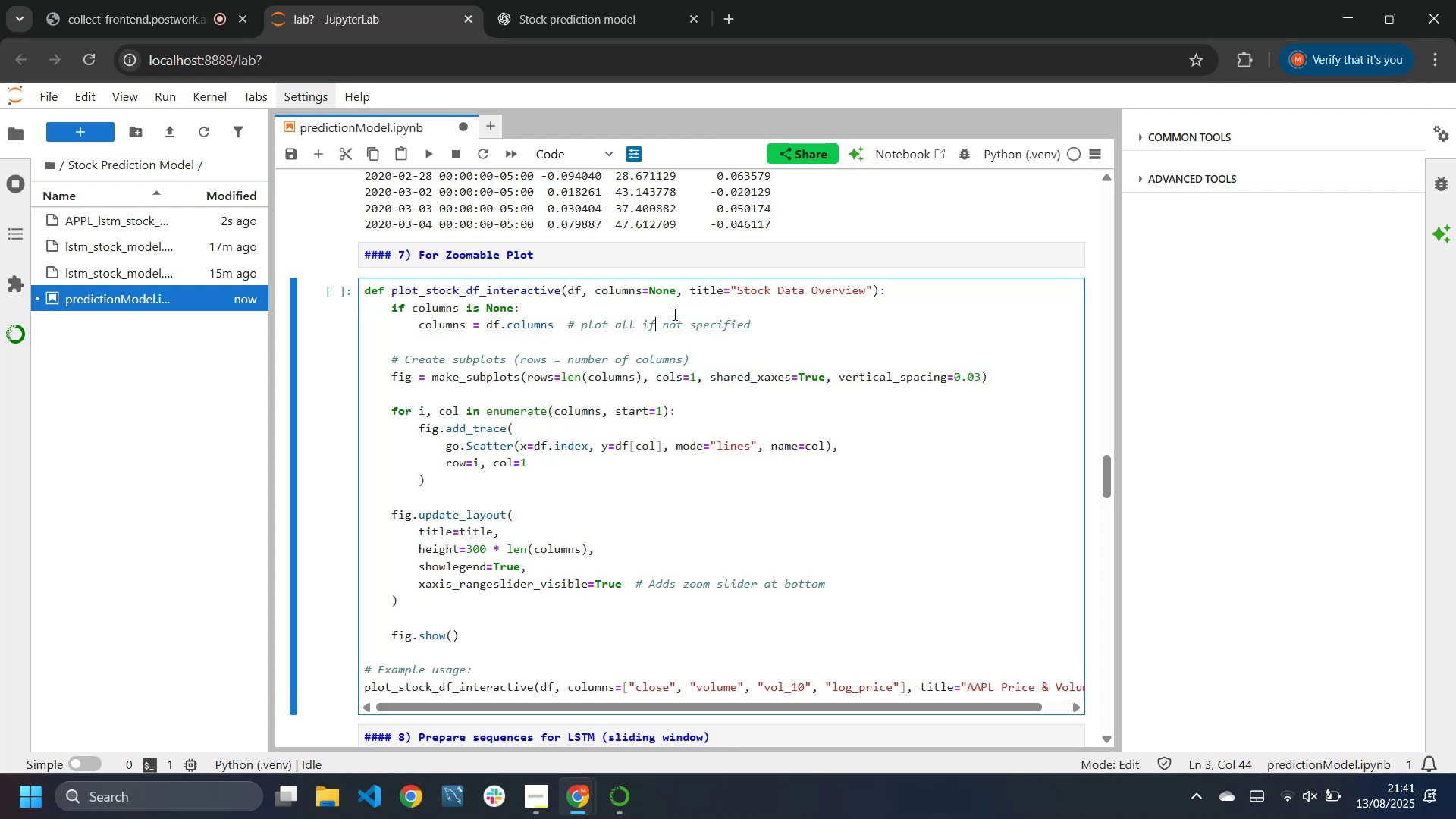 
left_click([960, 689])
 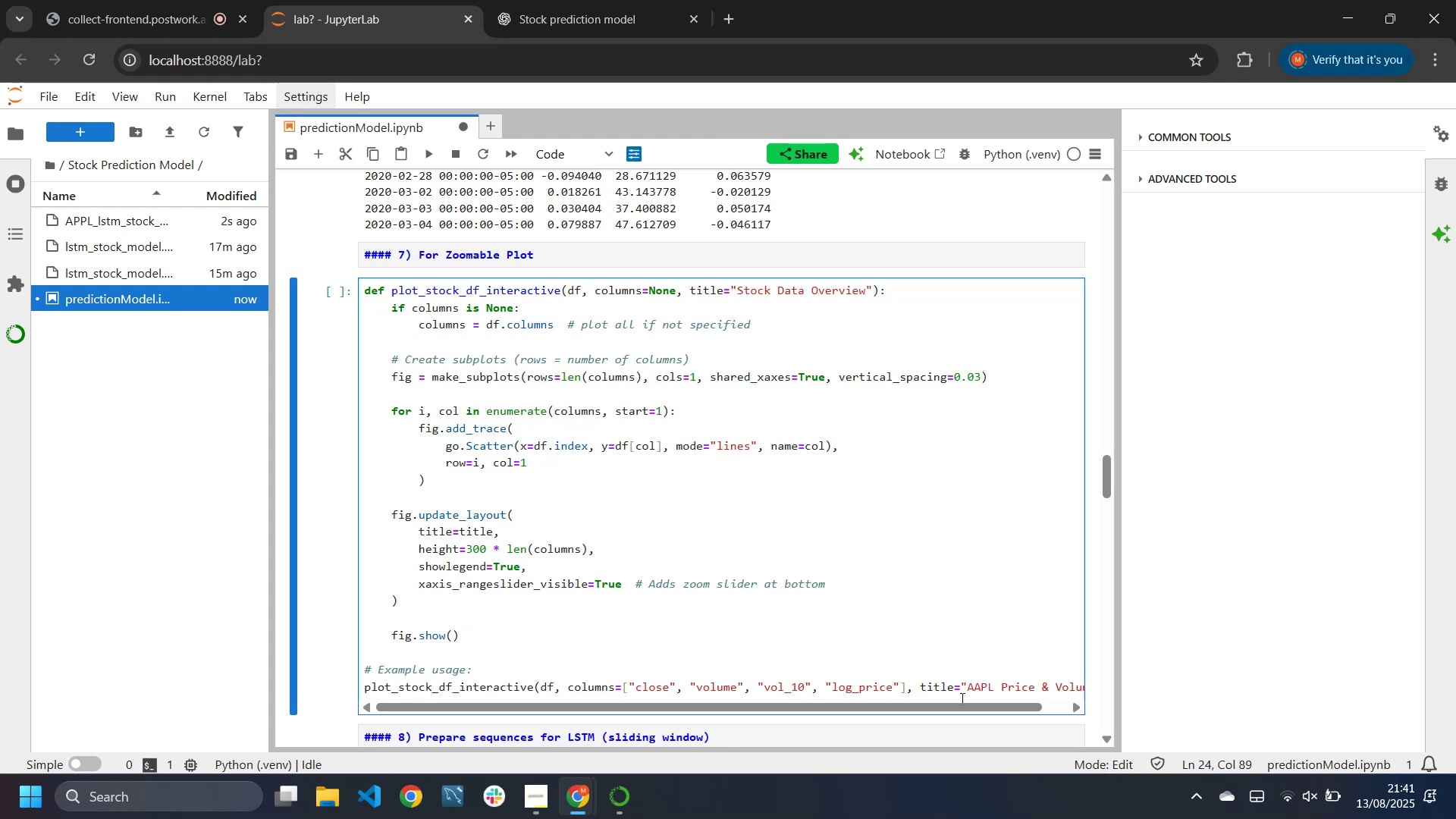 
key(F)
 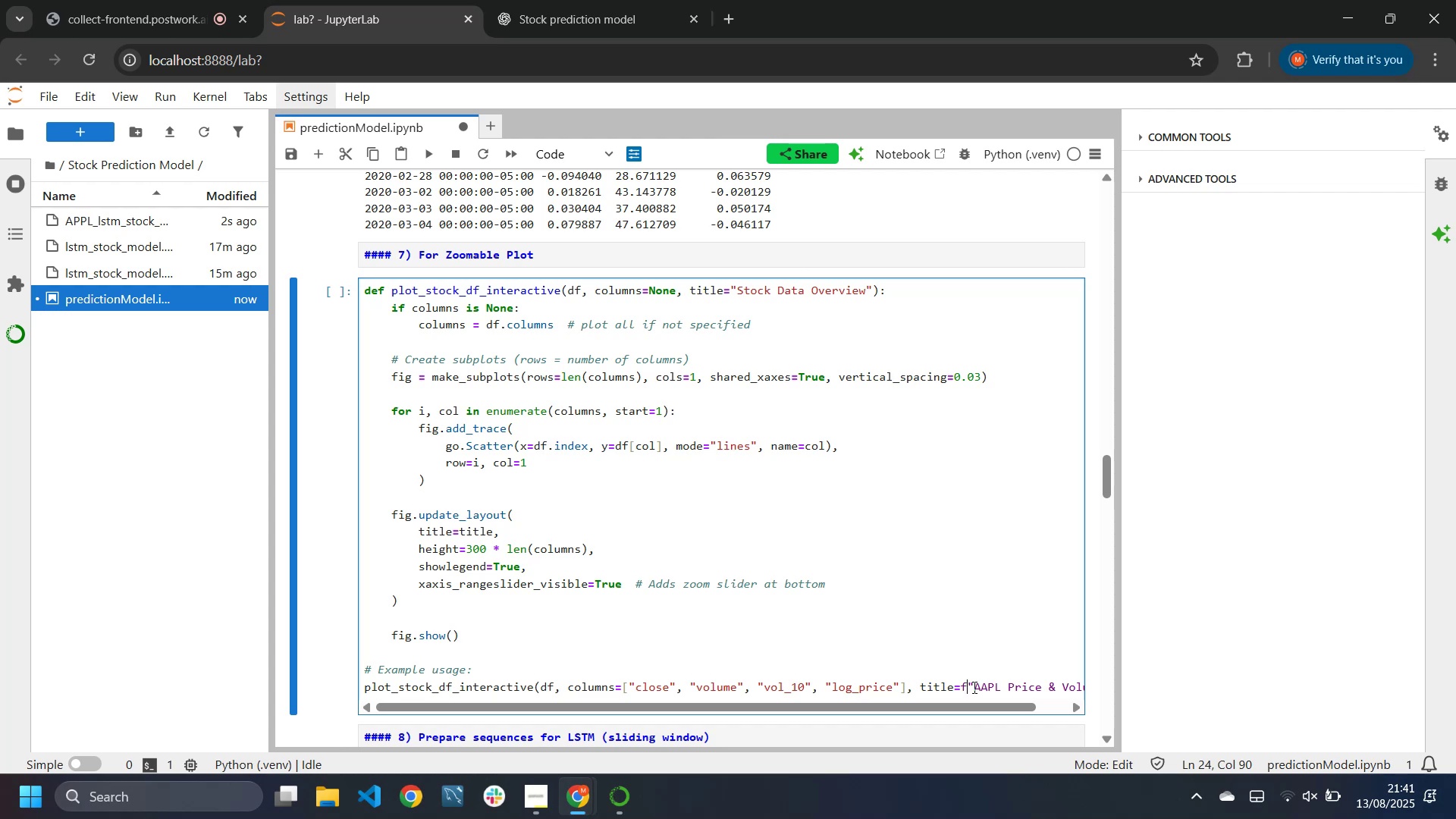 
wait(5.25)
 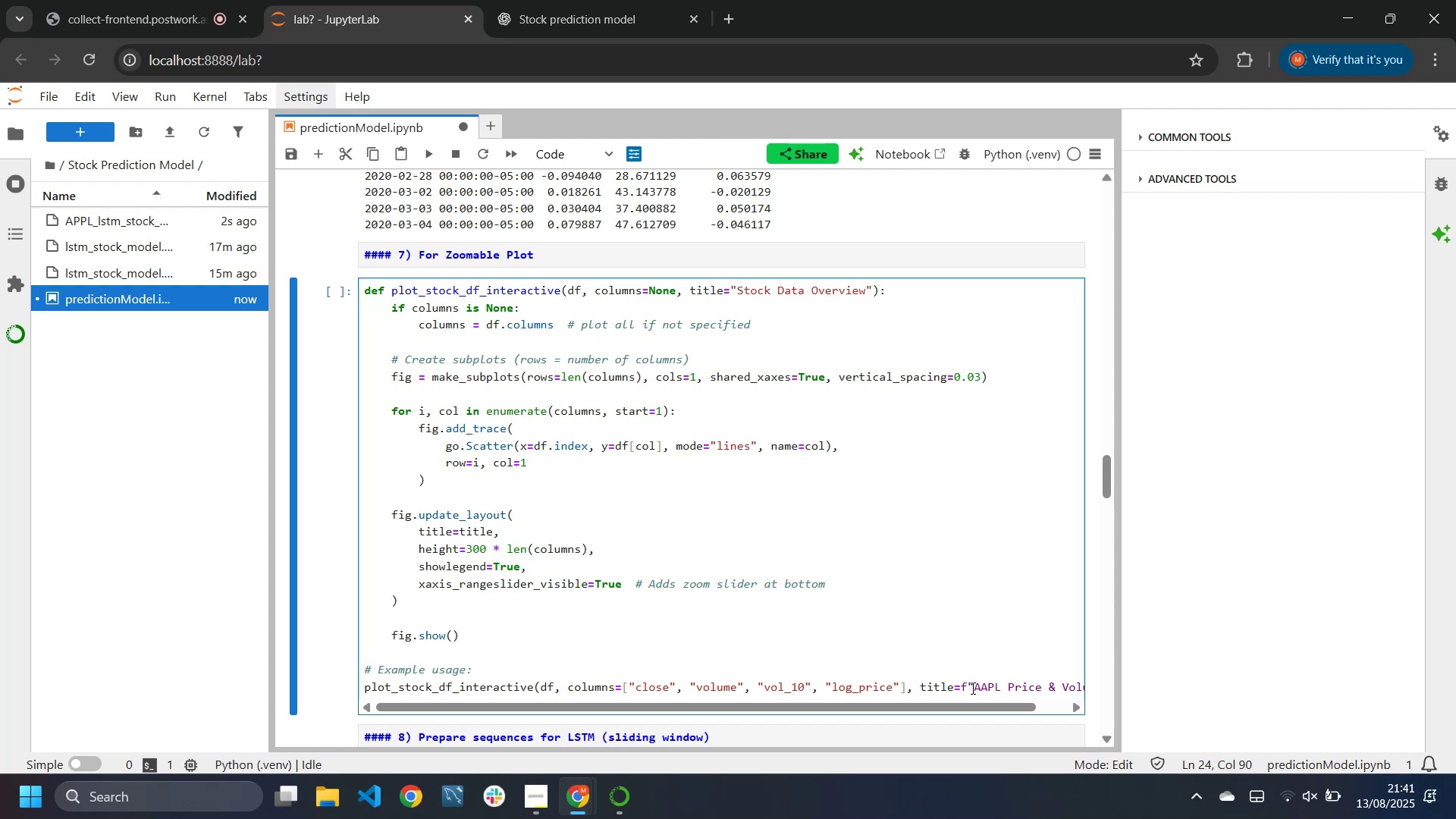 
left_click([977, 687])
 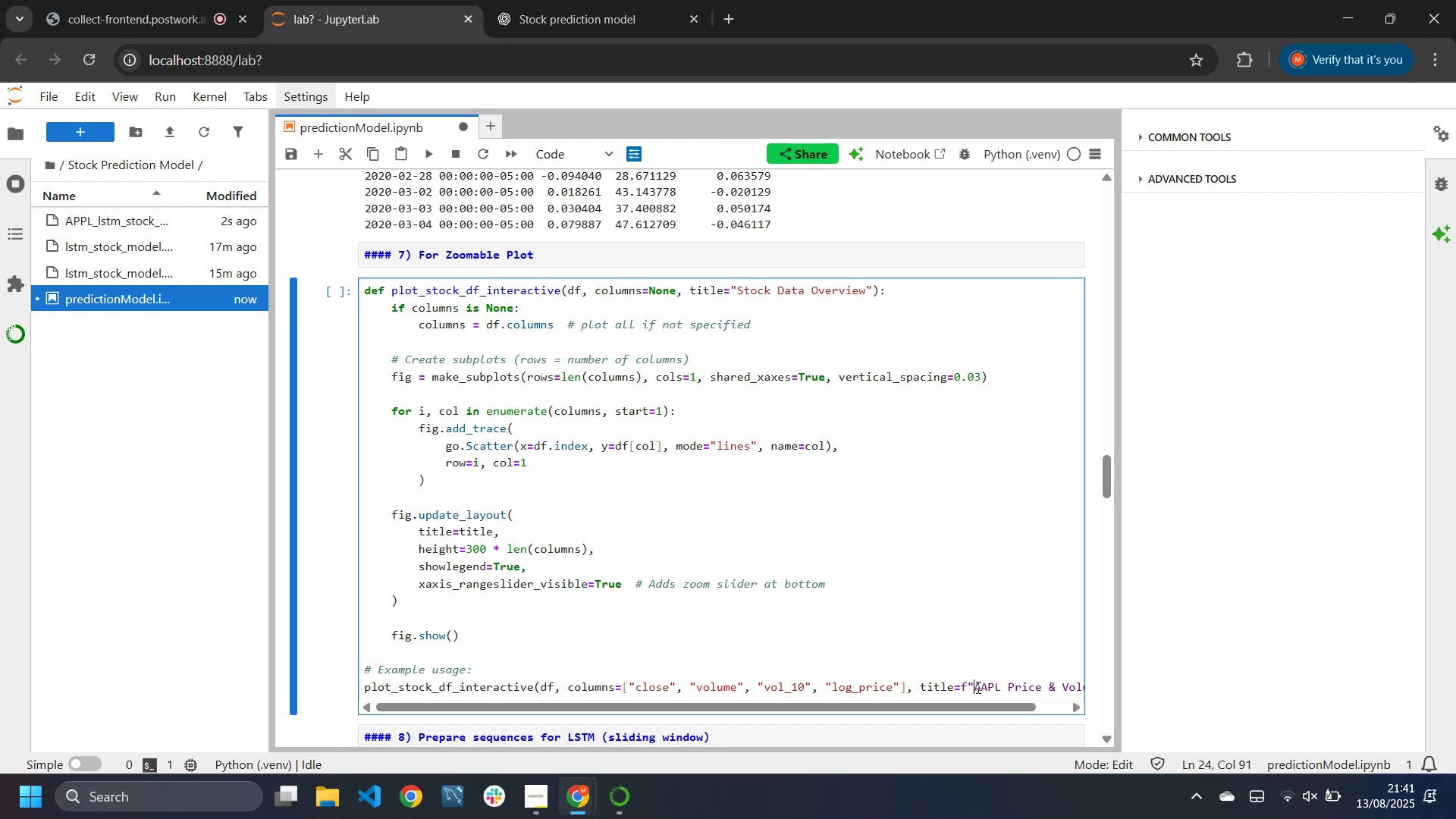 
key(Shift+BracketLeft)
 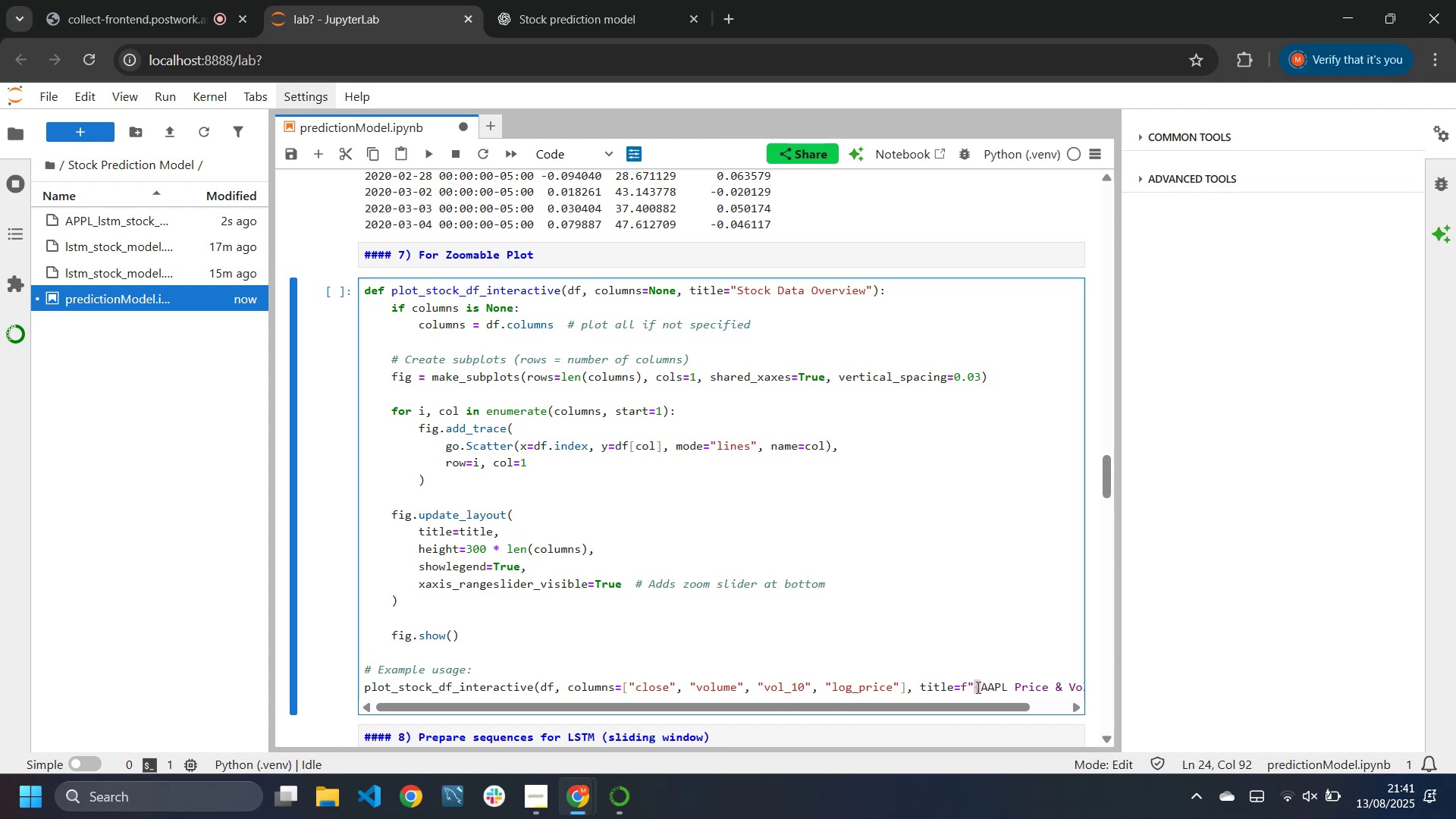 
key(ArrowRight)
 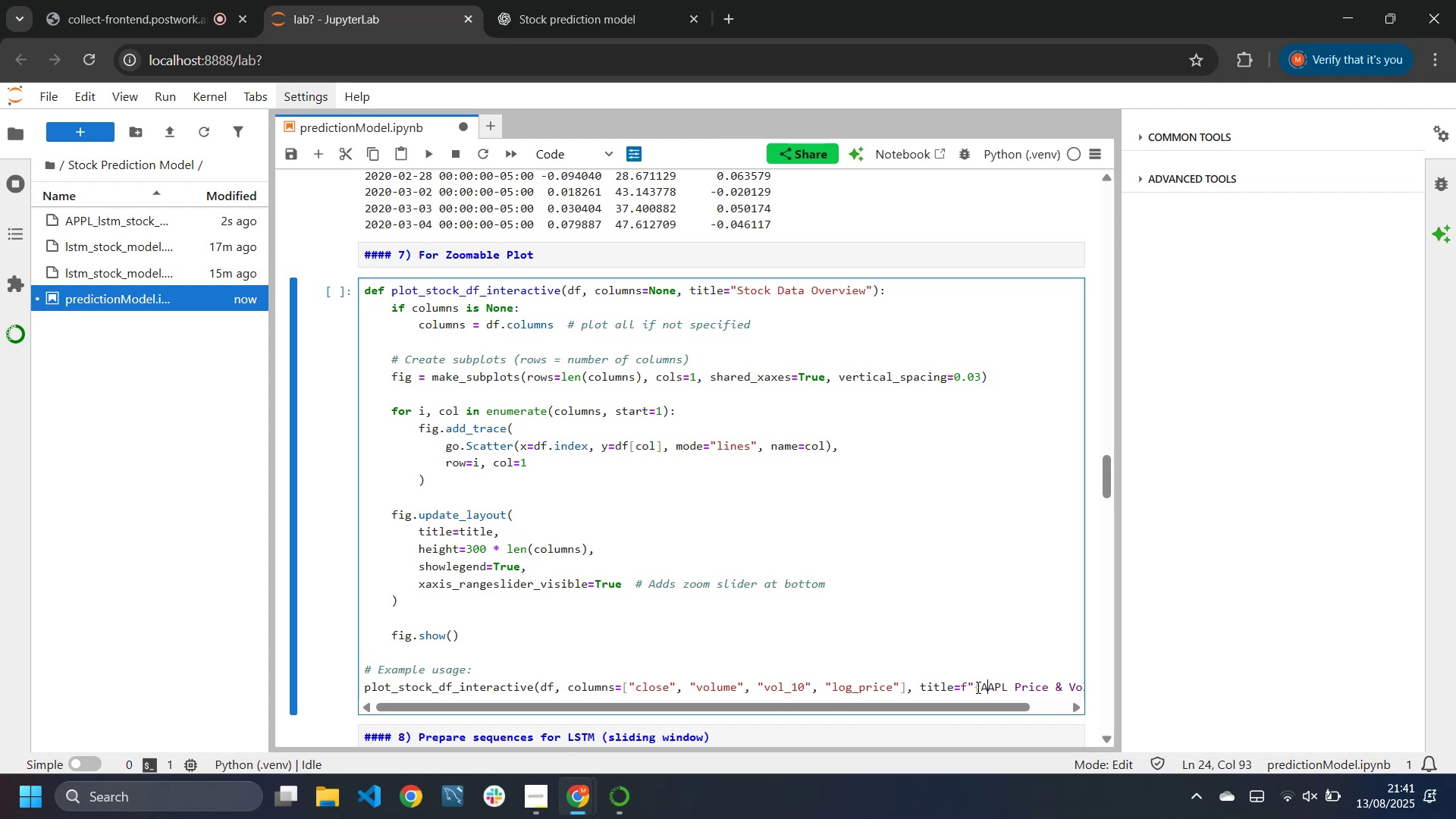 
key(ArrowRight)
 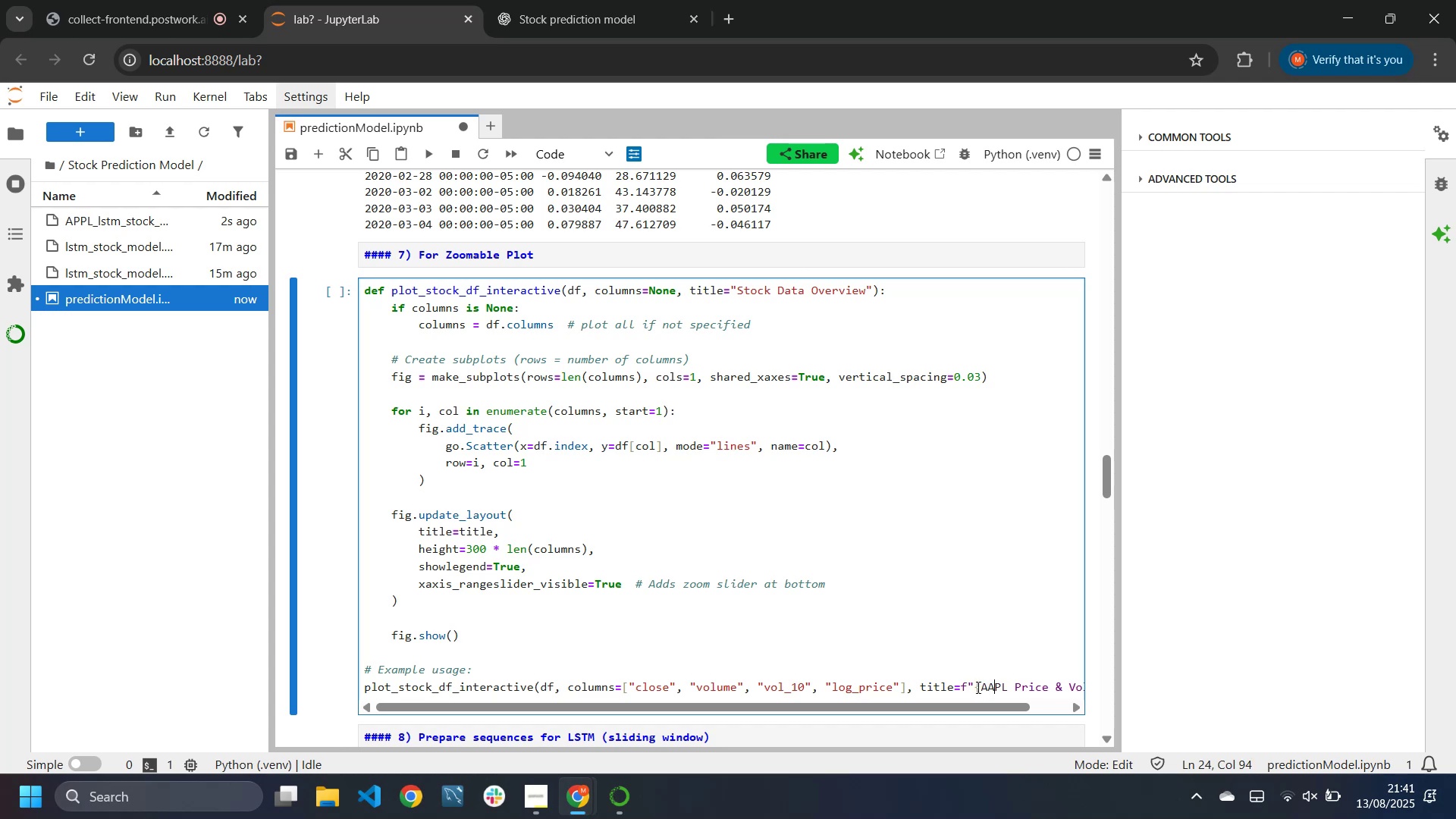 
key(ArrowRight)
 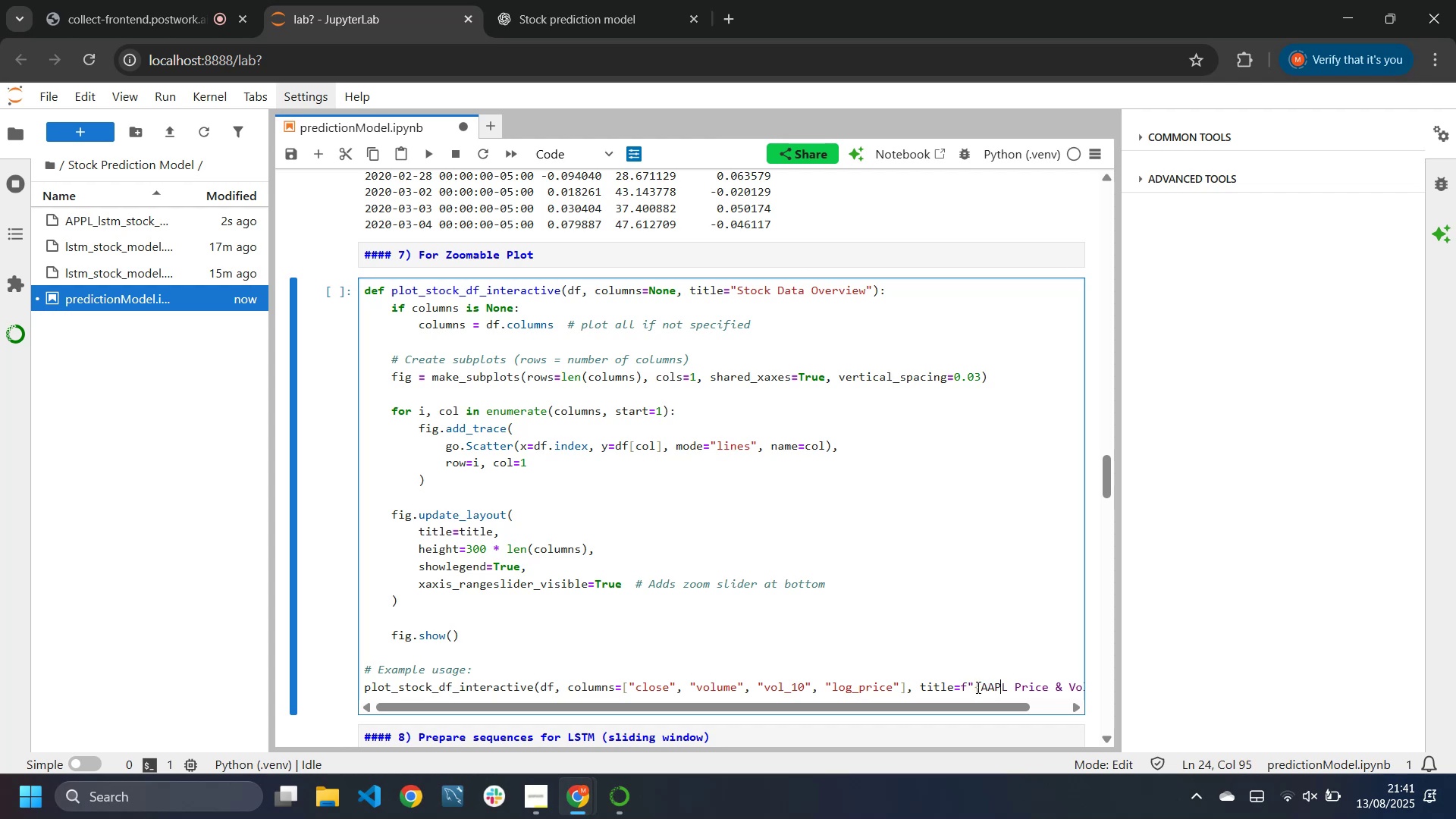 
key(ArrowRight)
 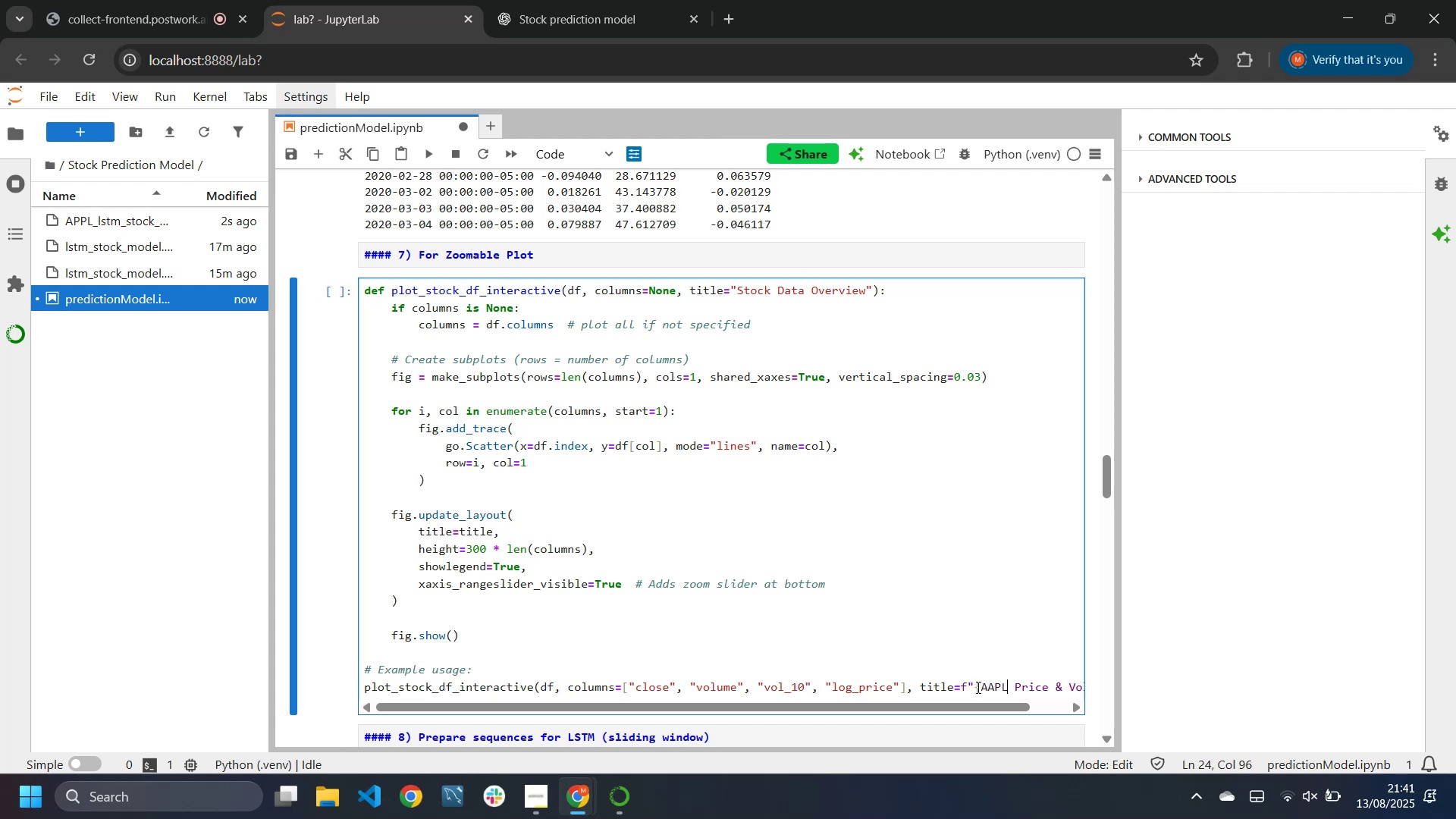 
key(Backspace)
 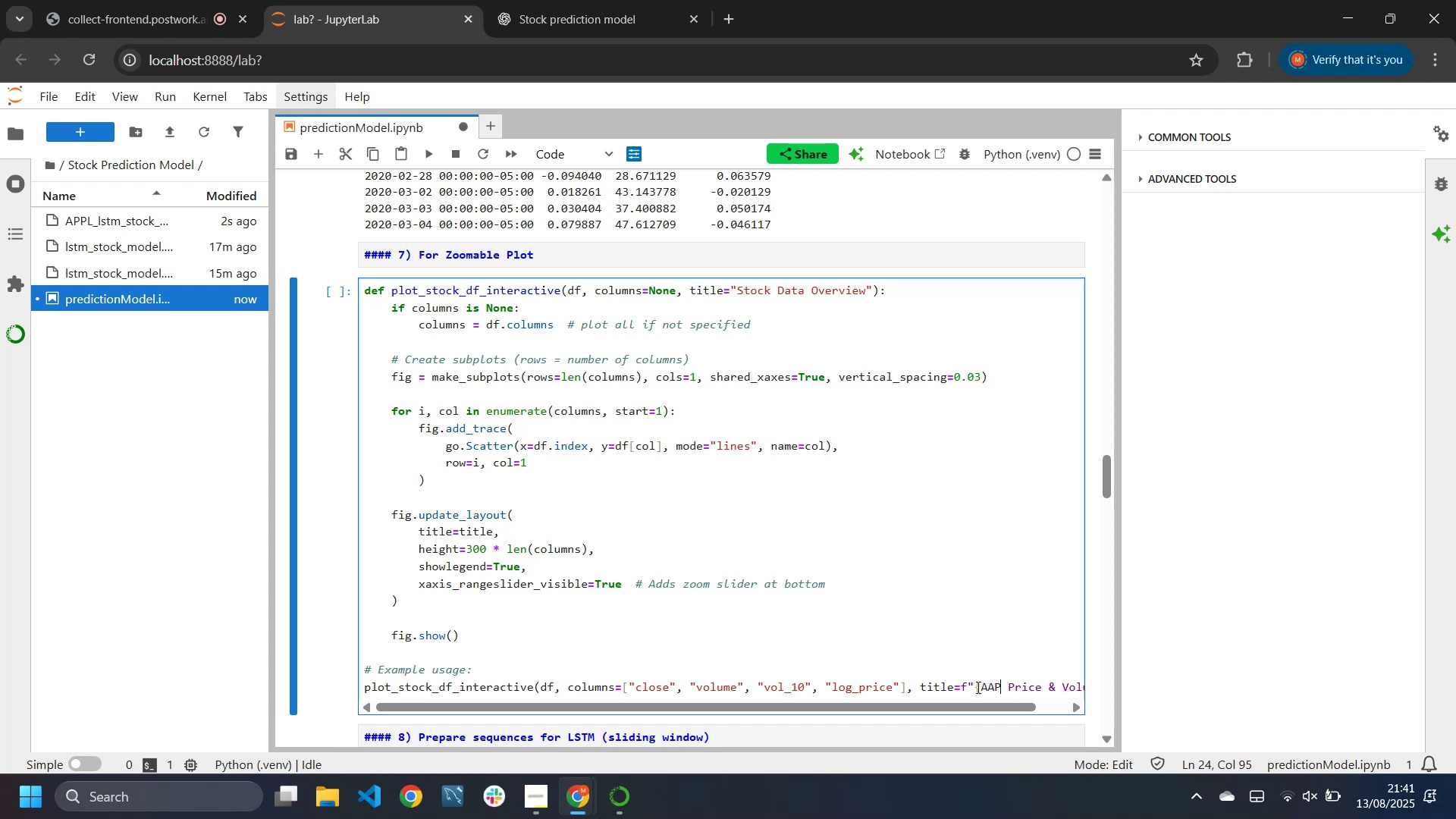 
key(Backspace)
 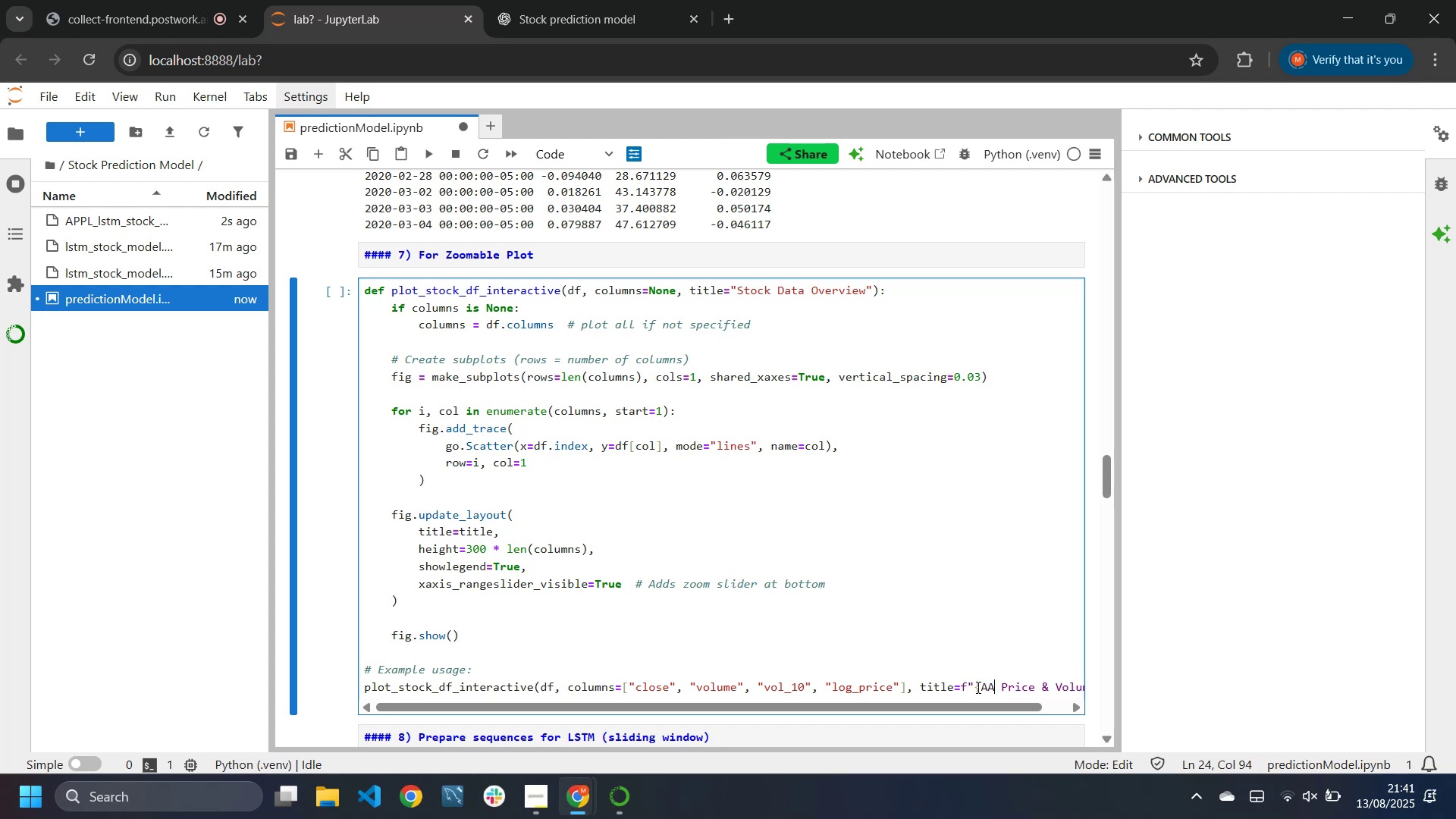 
key(Backspace)
 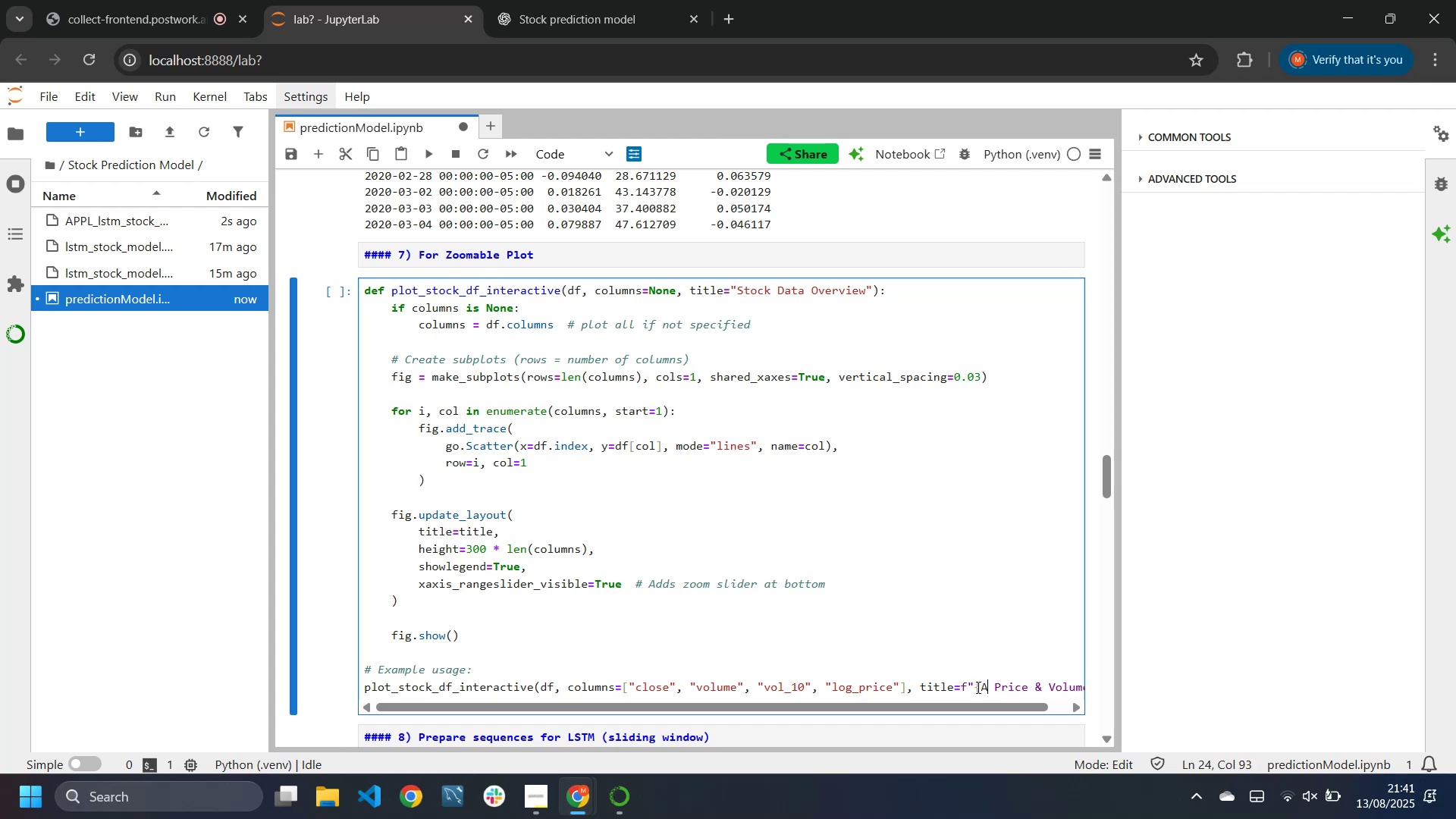 
key(Backspace)
 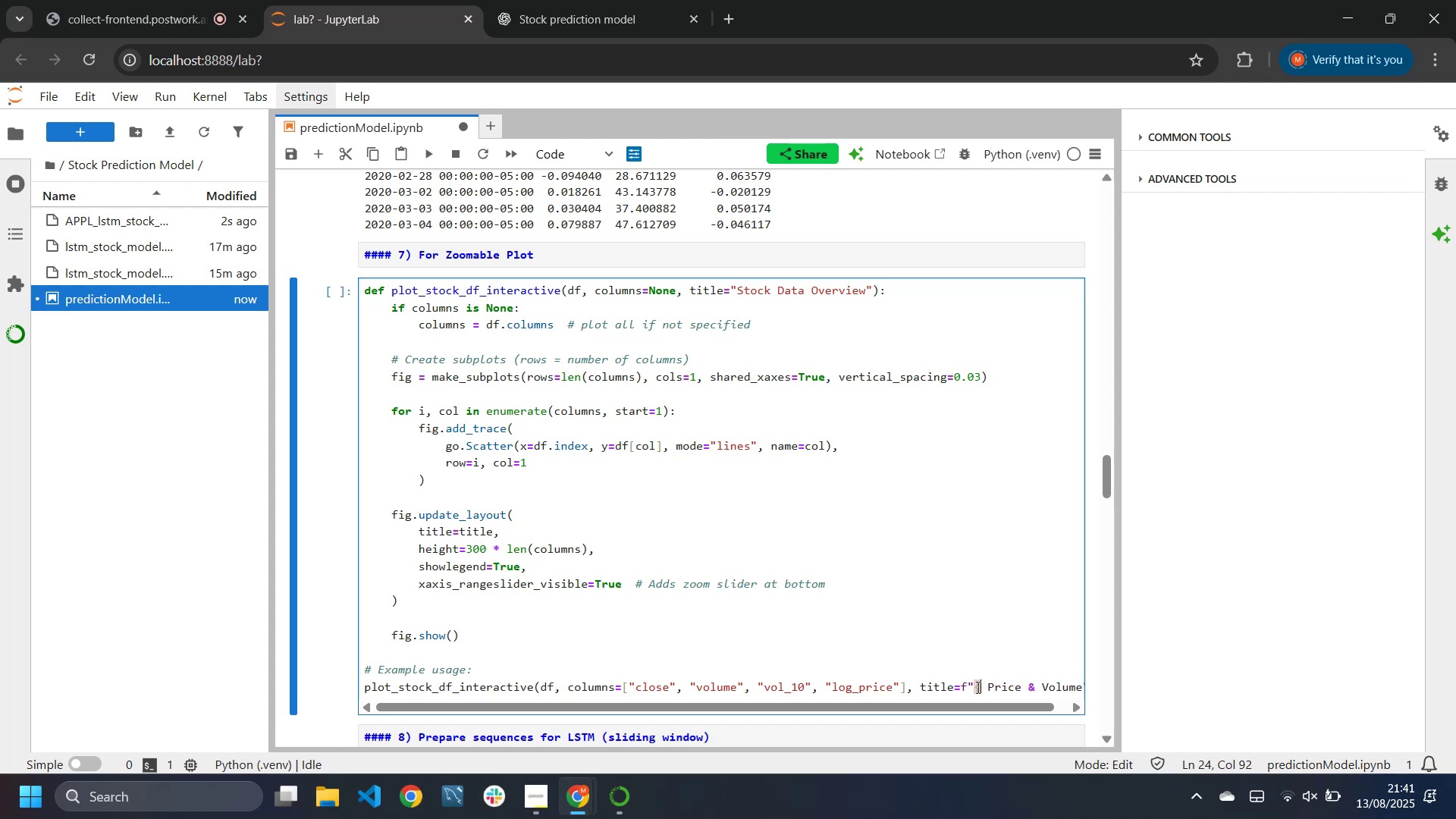 
key(Shift+BracketRight)
 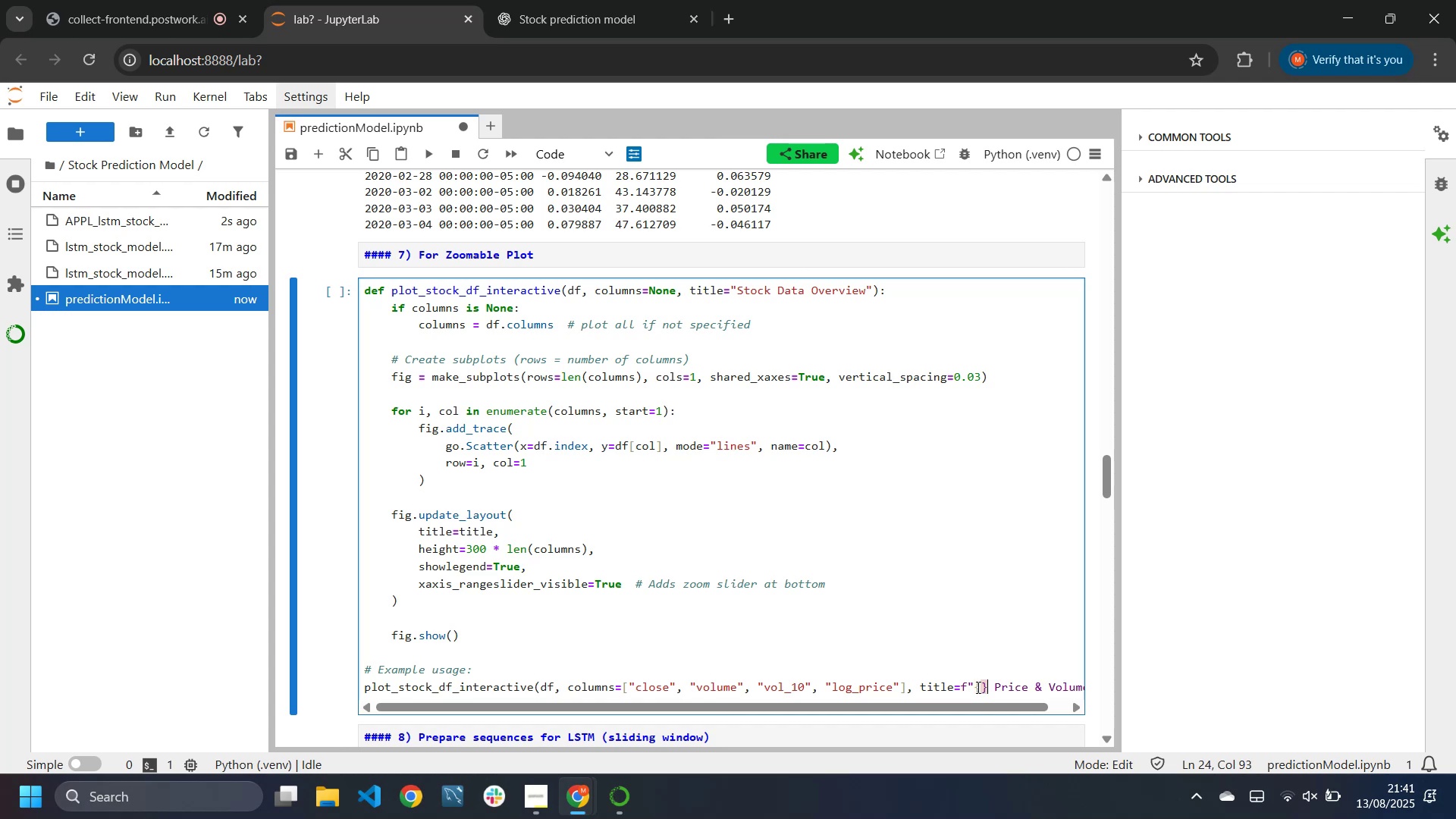 
key(ArrowLeft)
 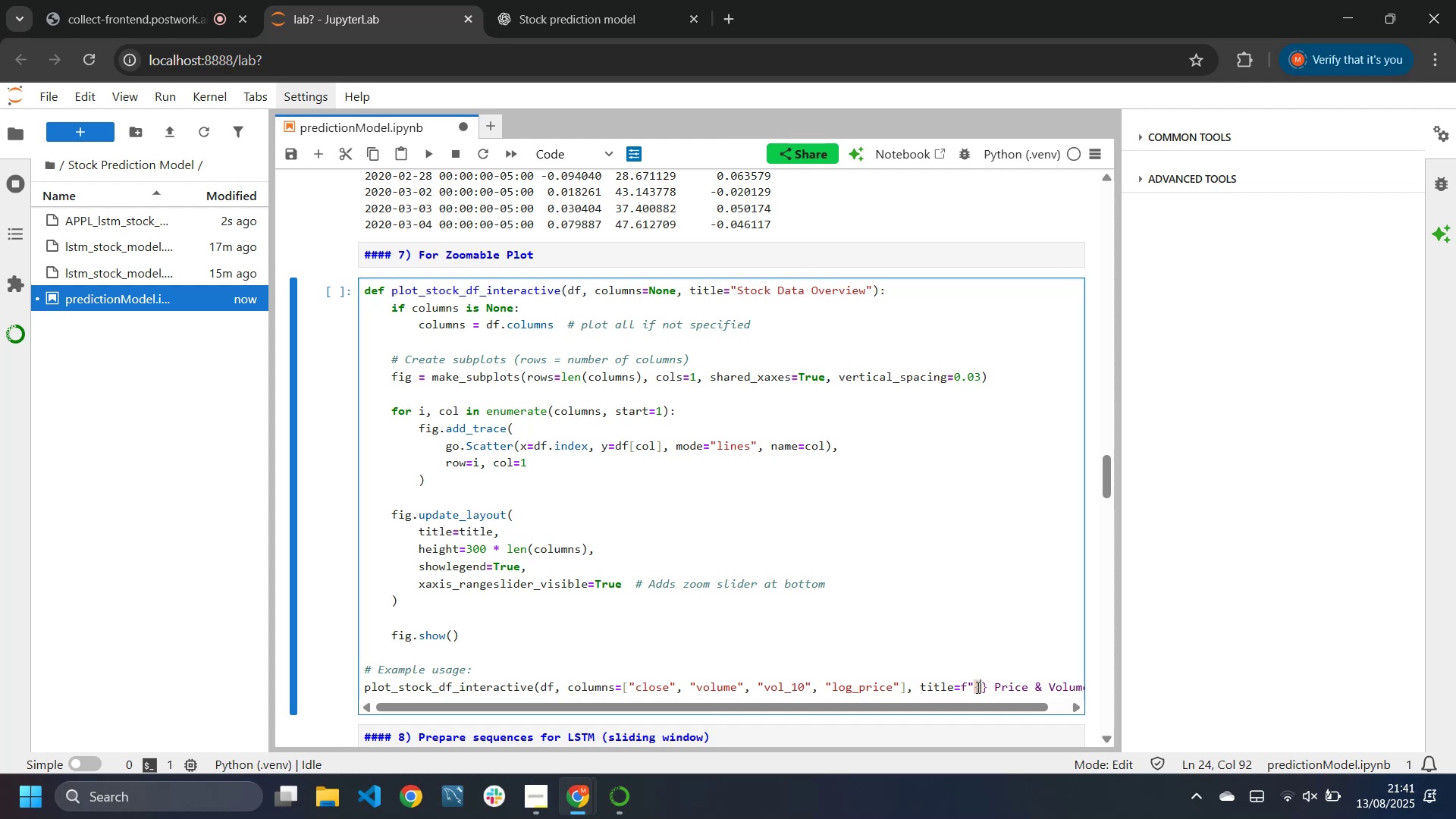 
key(Control+V)
 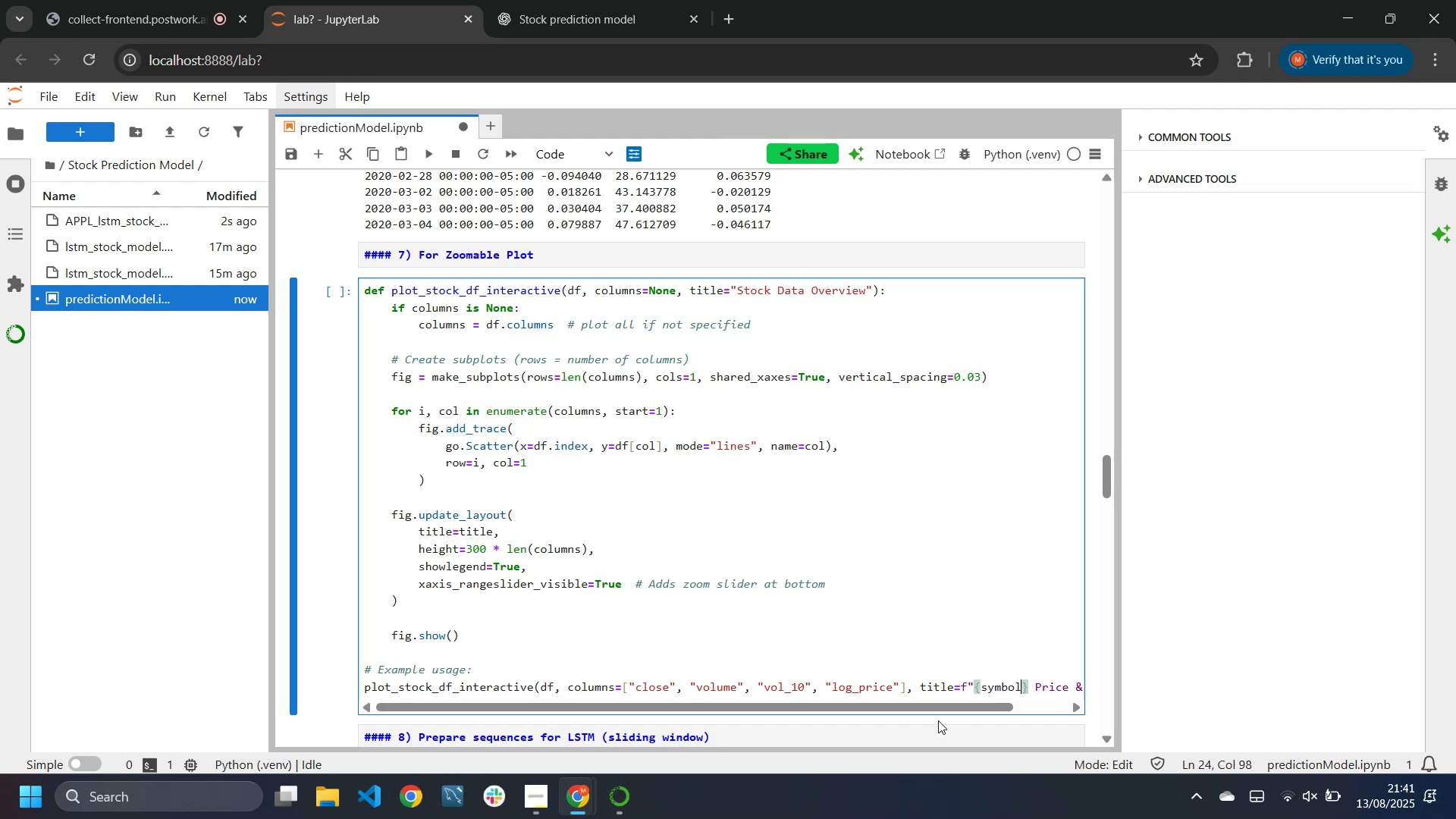 
left_click_drag(start_coordinate=[951, 706], to_coordinate=[1081, 706])
 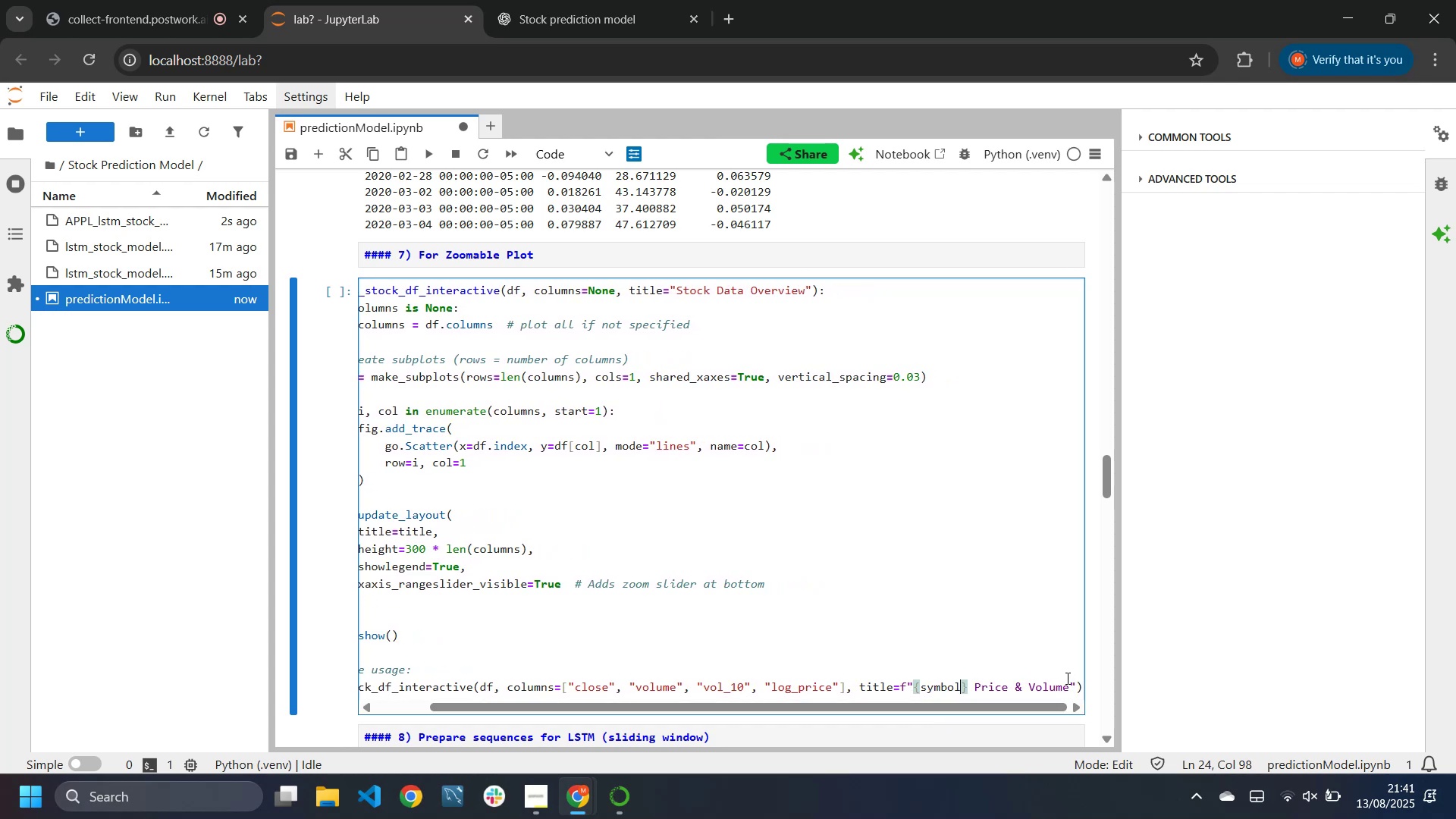 
left_click([1066, 678])
 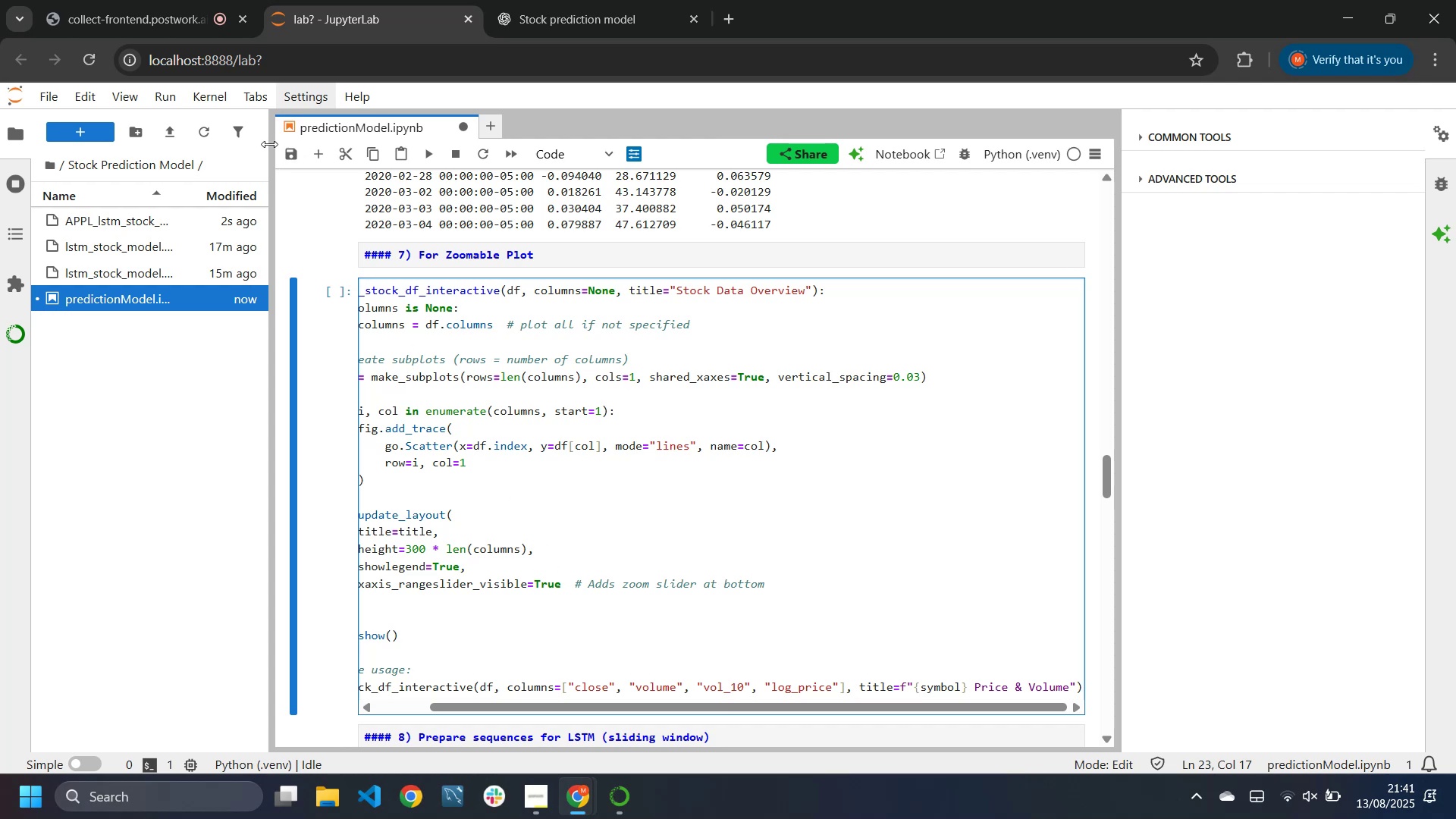 
wait(7.5)
 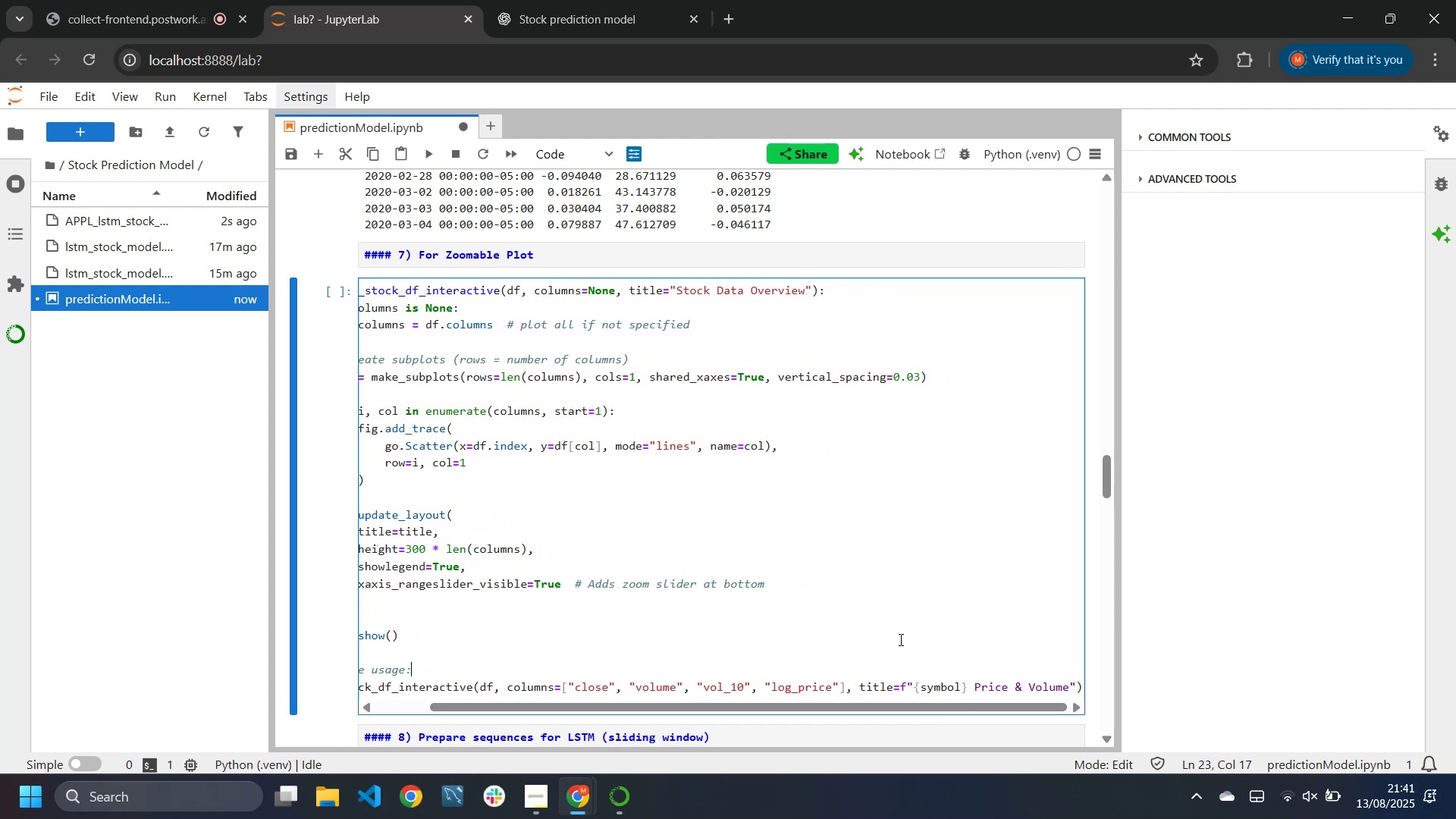 
left_click([428, 159])
 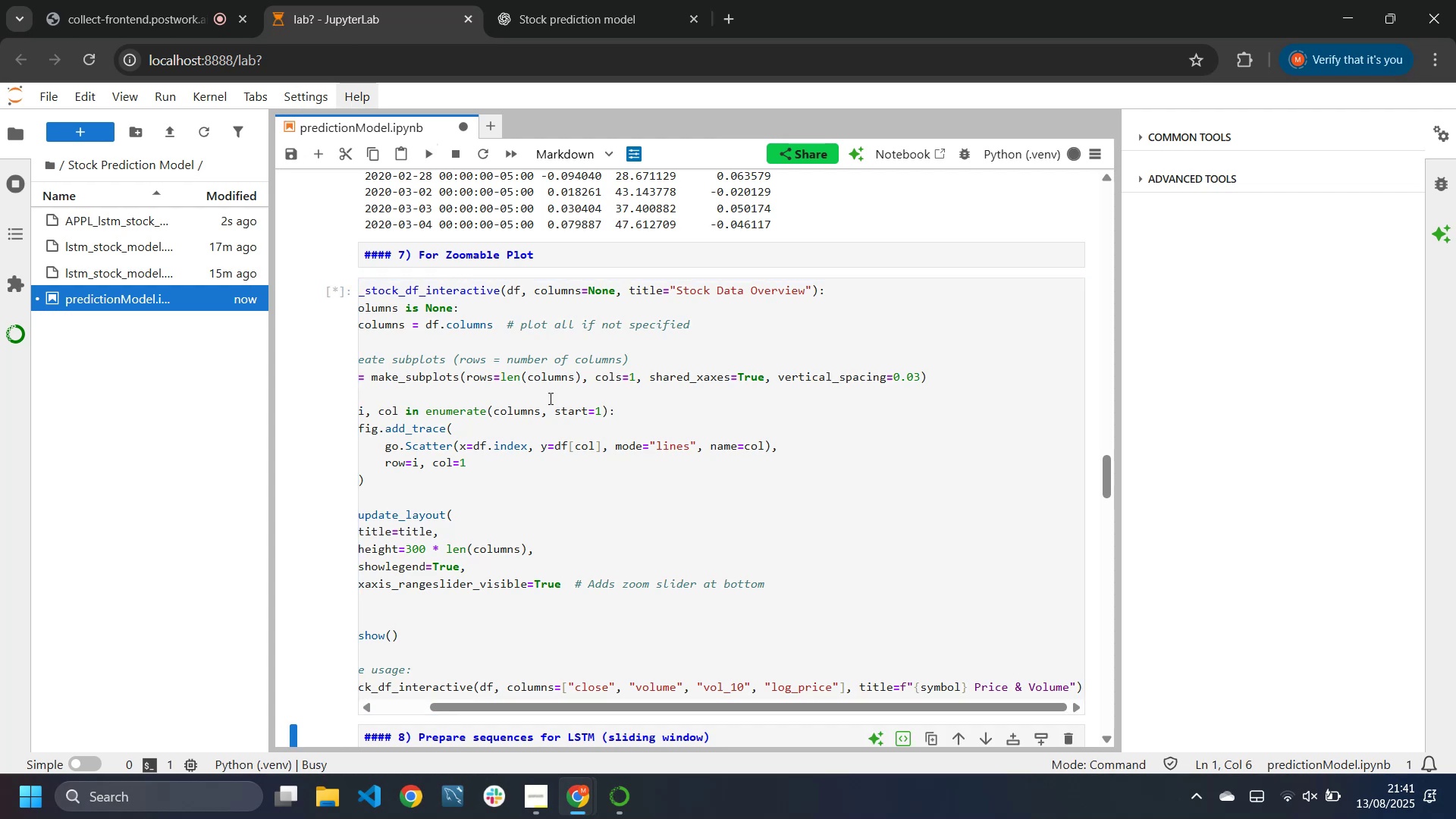 
scroll: coordinate [751, 431], scroll_direction: down, amount: 8.0
 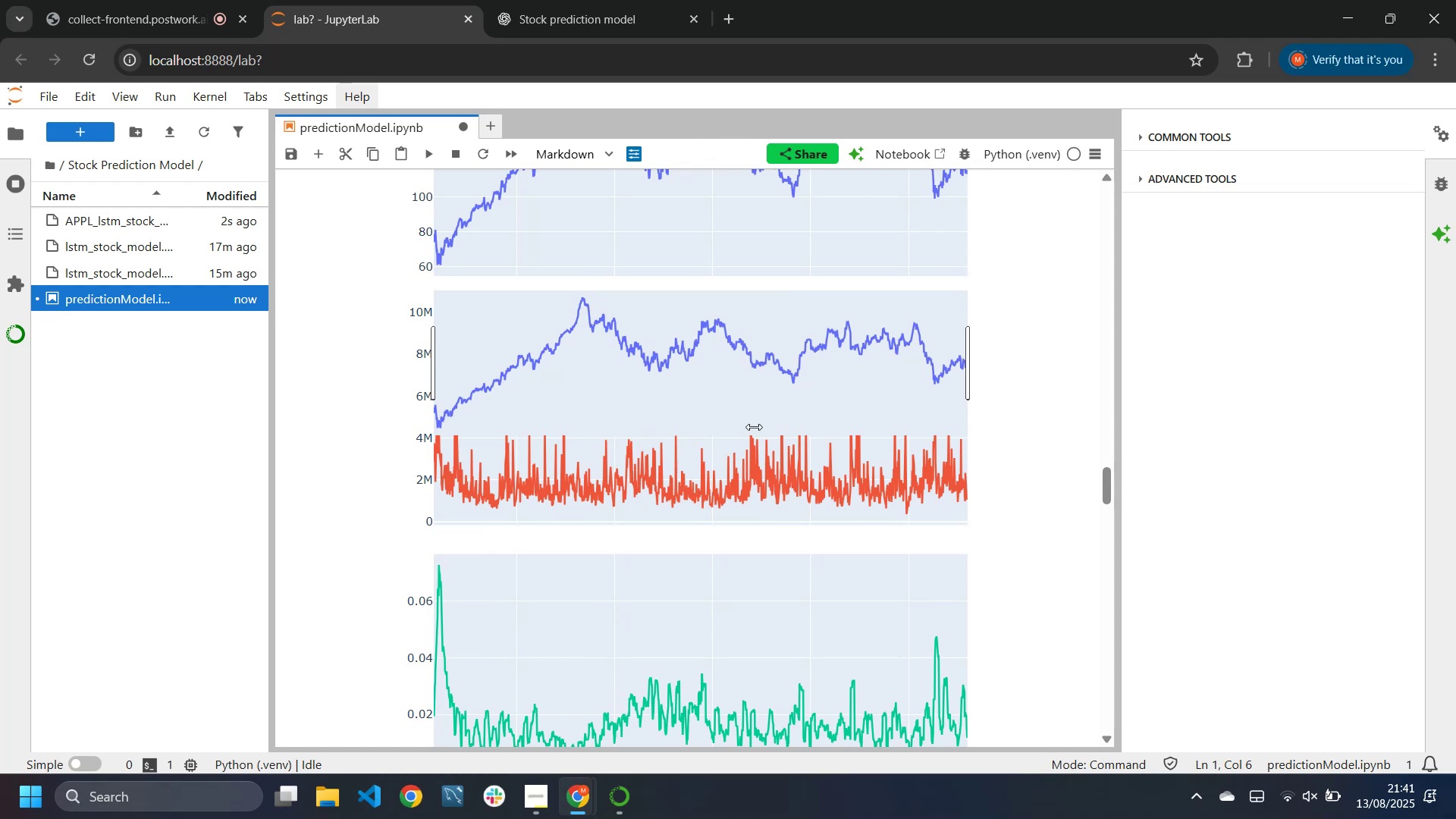 
wait(19.31)
 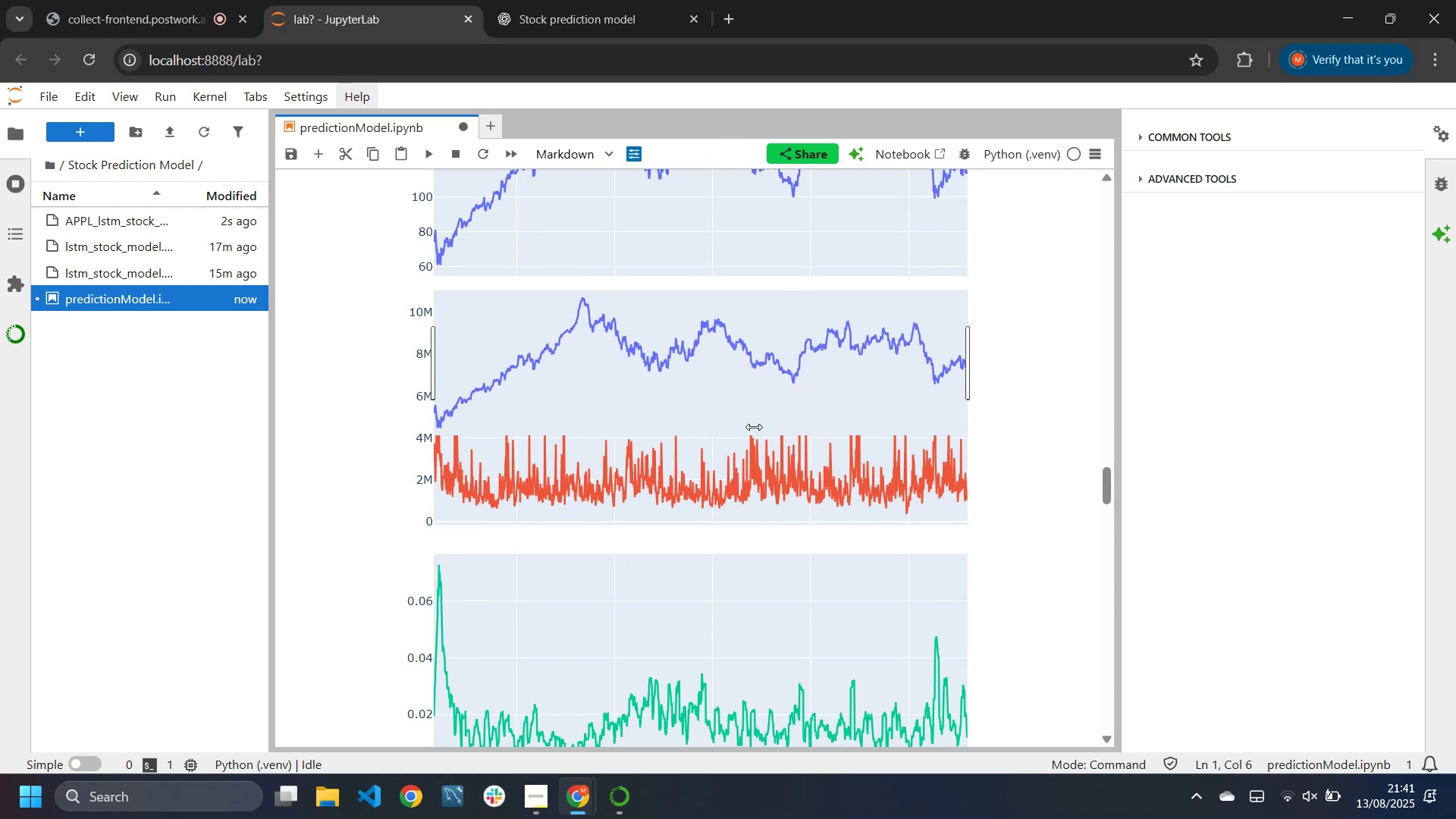 
scroll: coordinate [657, 576], scroll_direction: down, amount: 2.0
 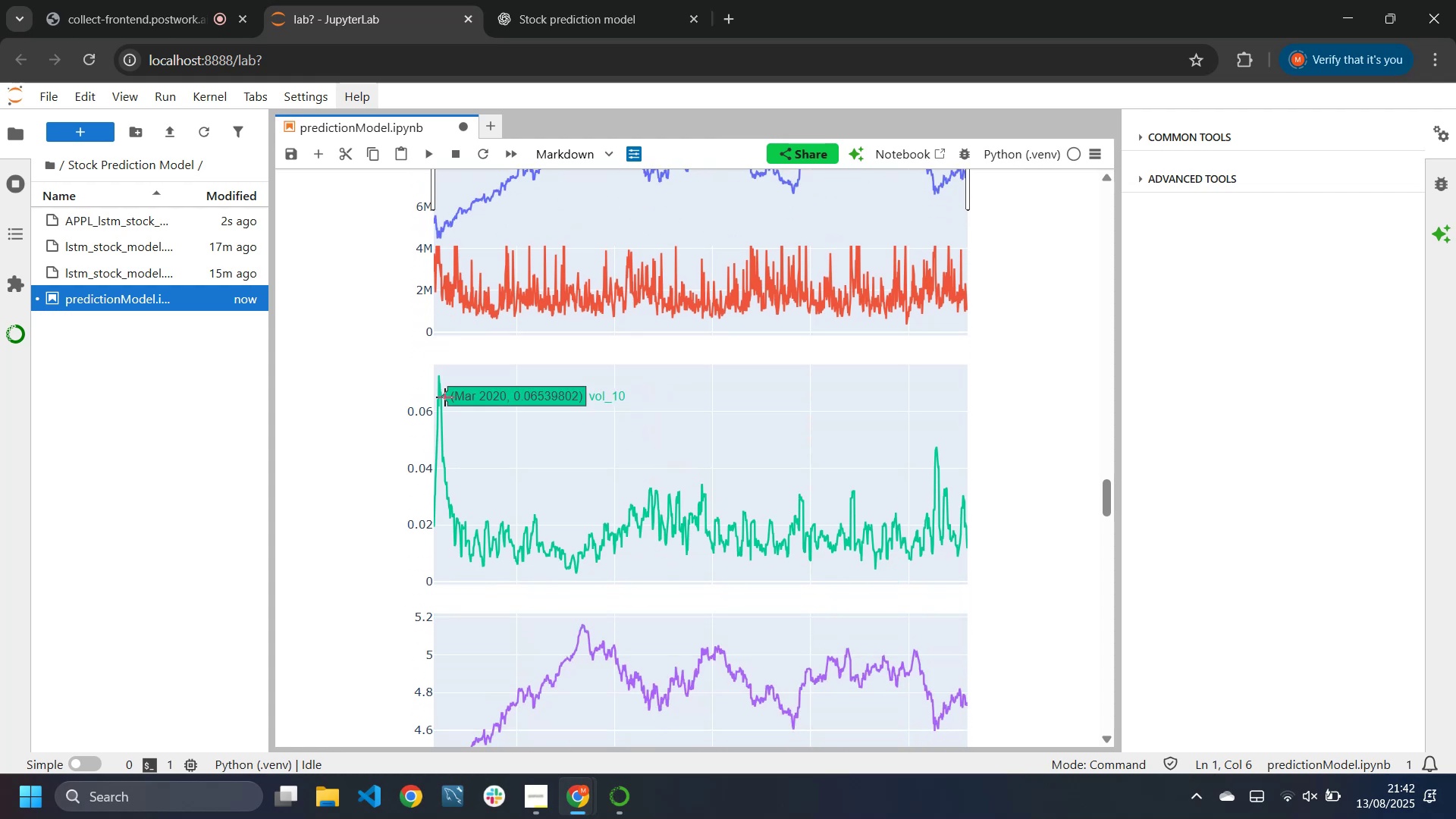 
left_click_drag(start_coordinate=[419, 359], to_coordinate=[463, 369])
 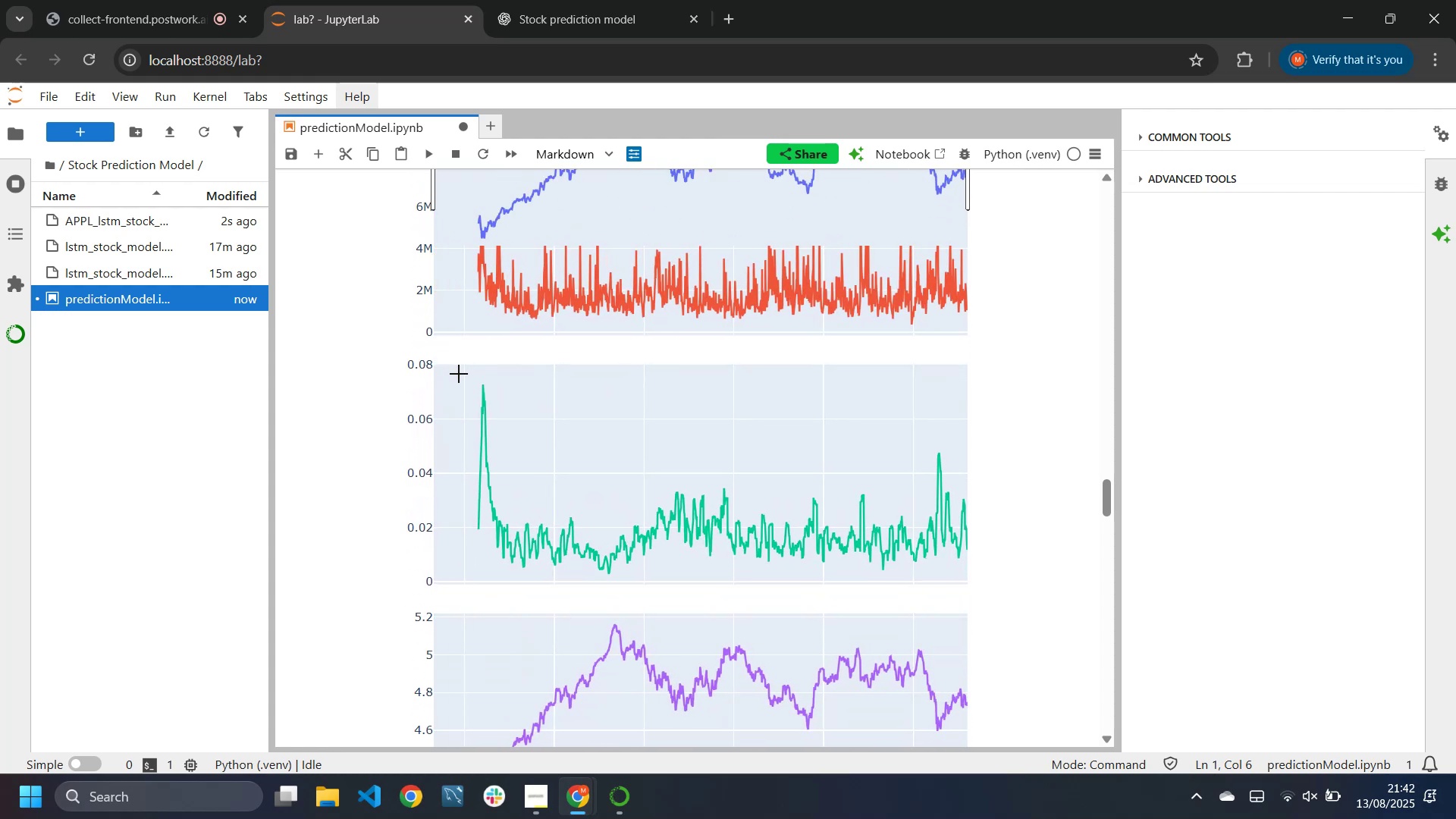 
left_click_drag(start_coordinate=[458, 375], to_coordinate=[588, 570])
 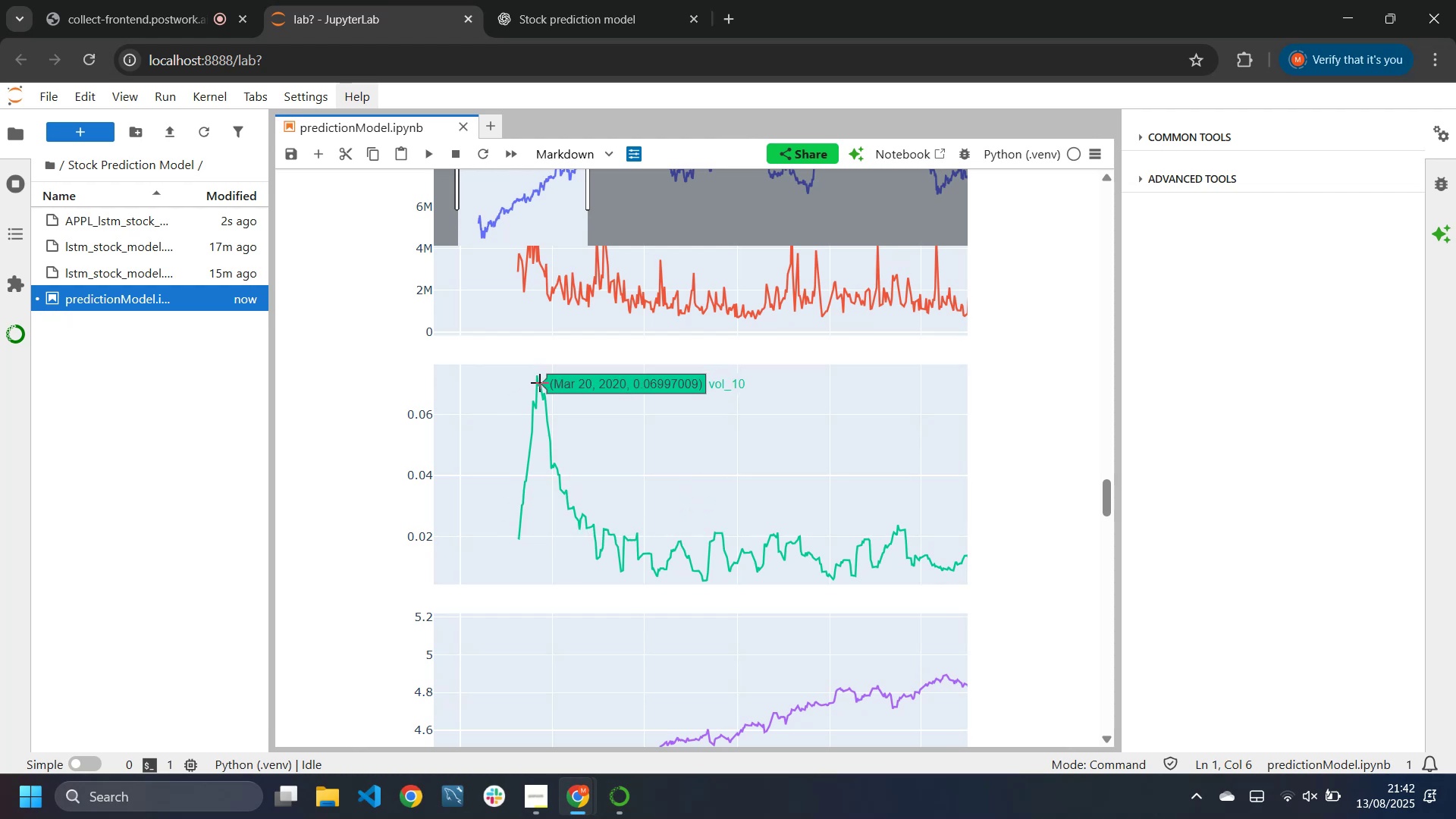 
wait(5.03)
 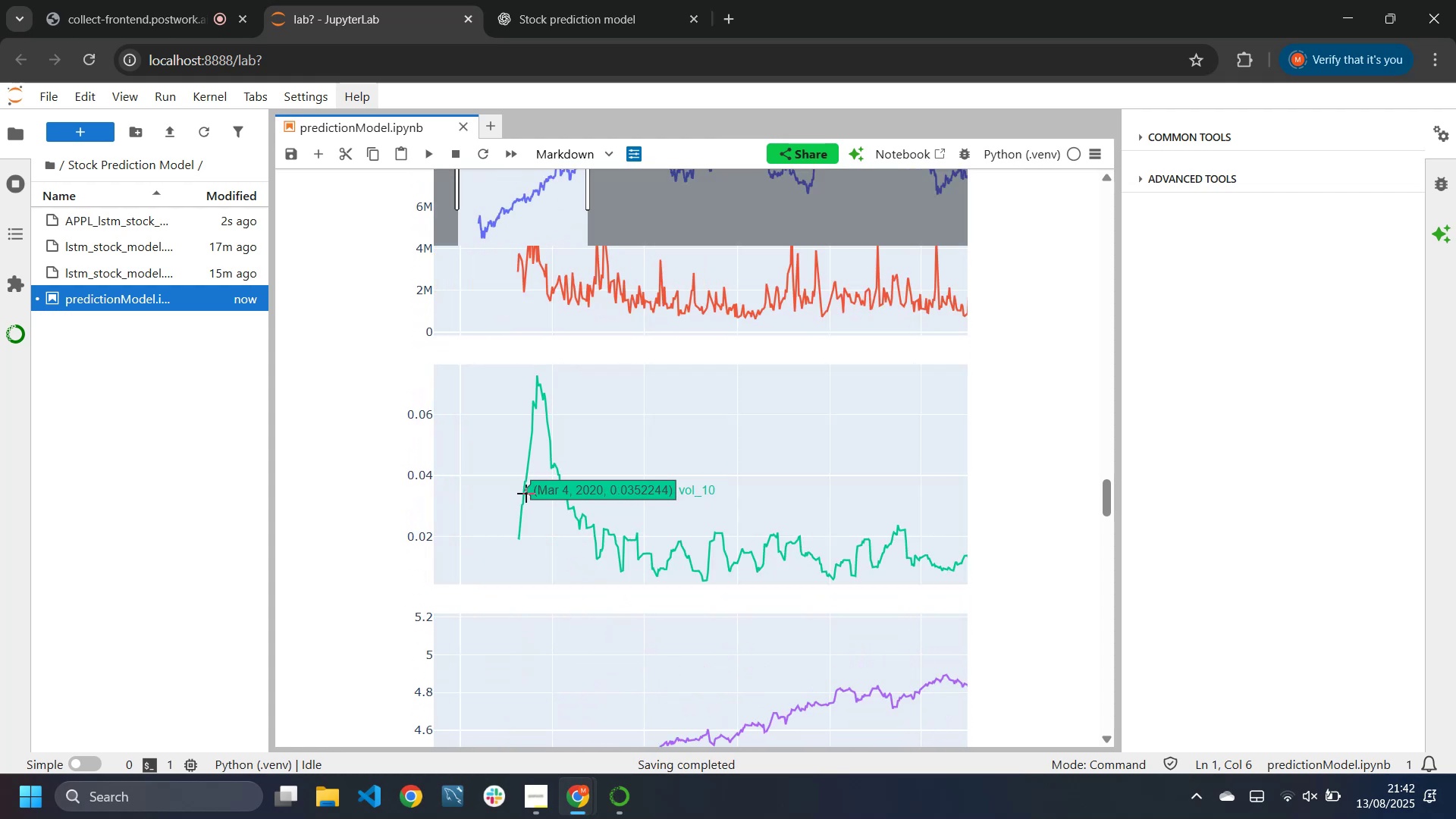 
left_click_drag(start_coordinate=[584, 217], to_coordinate=[834, 215])
 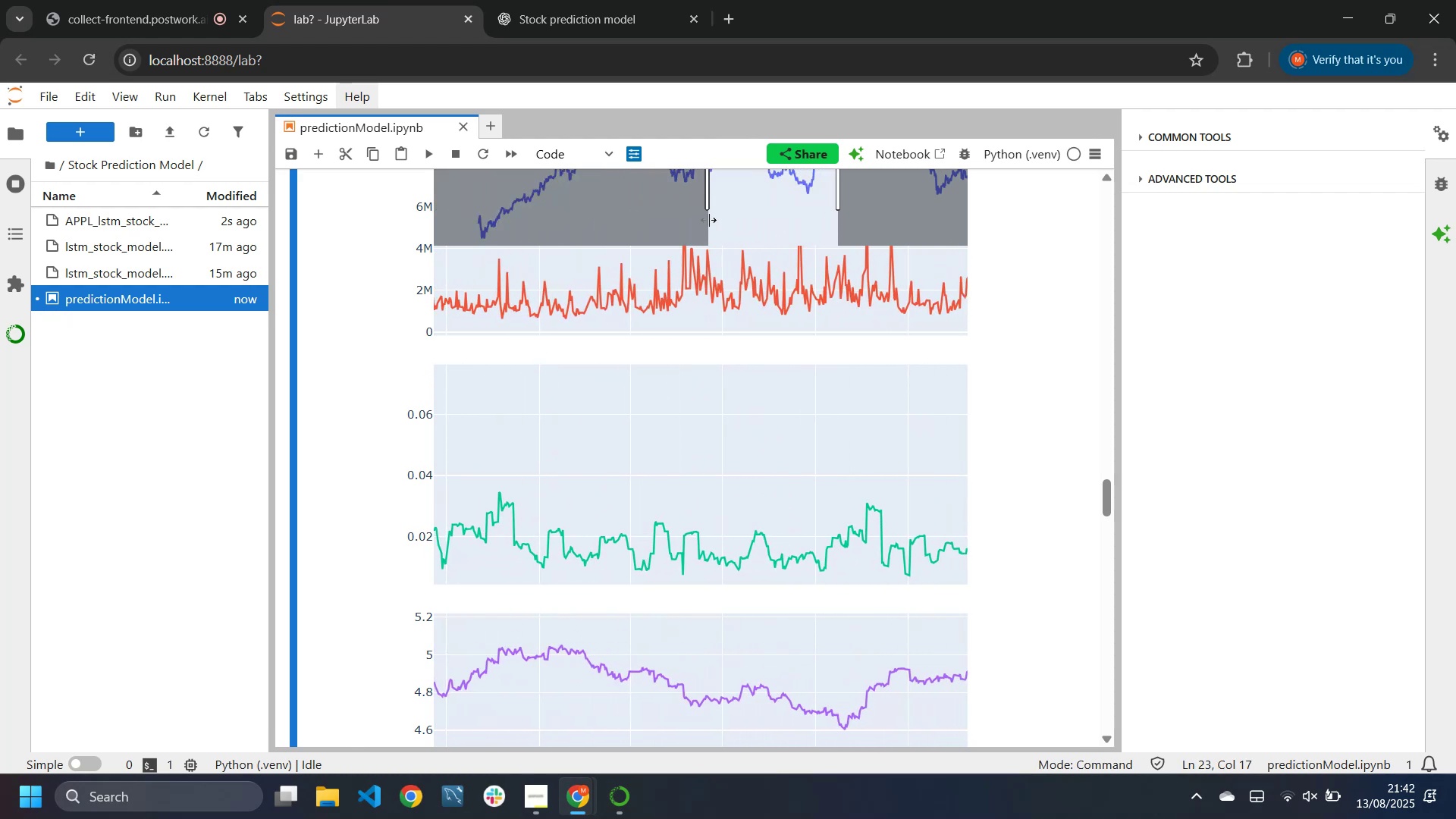 
left_click_drag(start_coordinate=[708, 220], to_coordinate=[458, 215])
 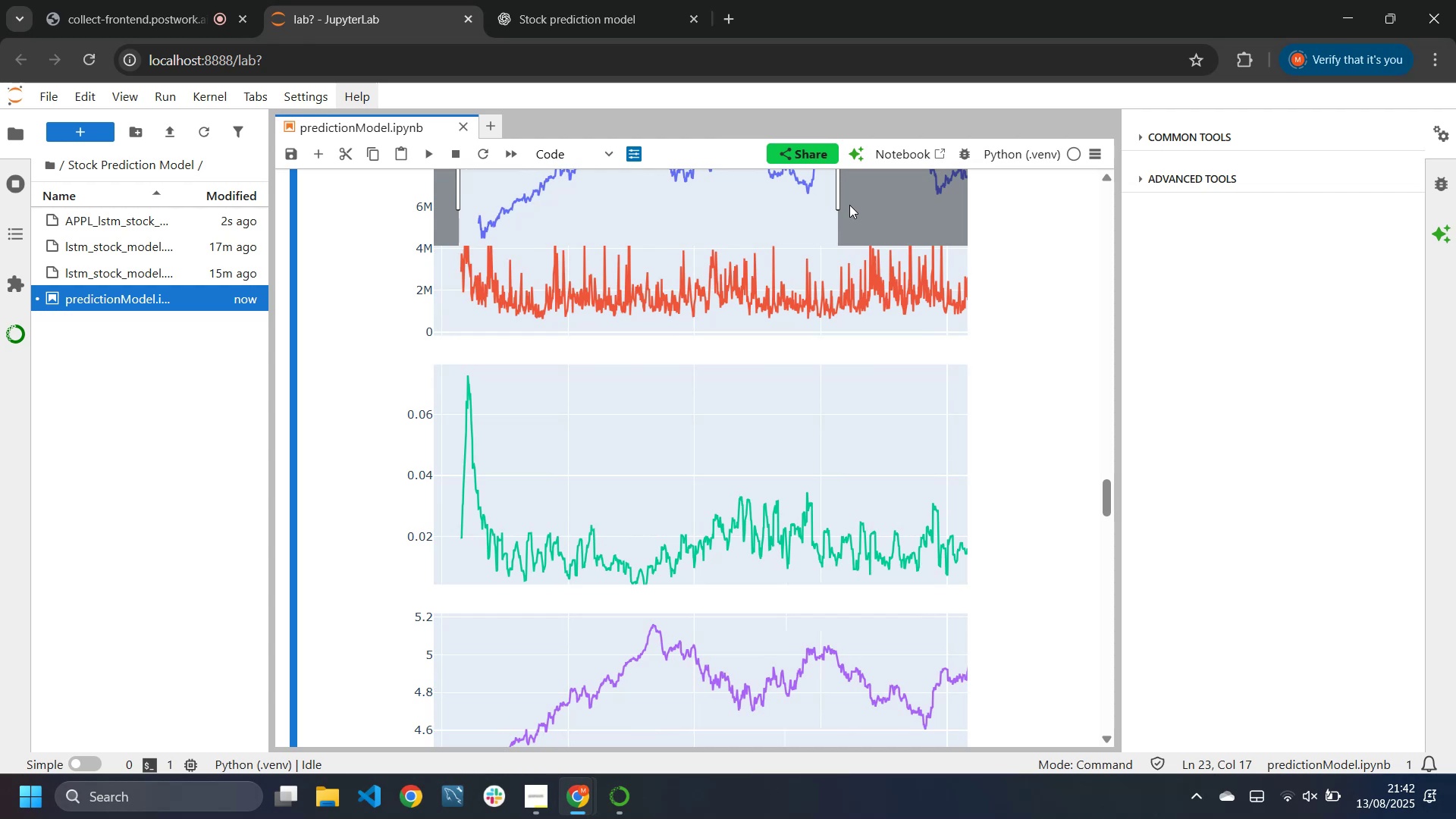 
left_click_drag(start_coordinate=[840, 205], to_coordinate=[933, 197])
 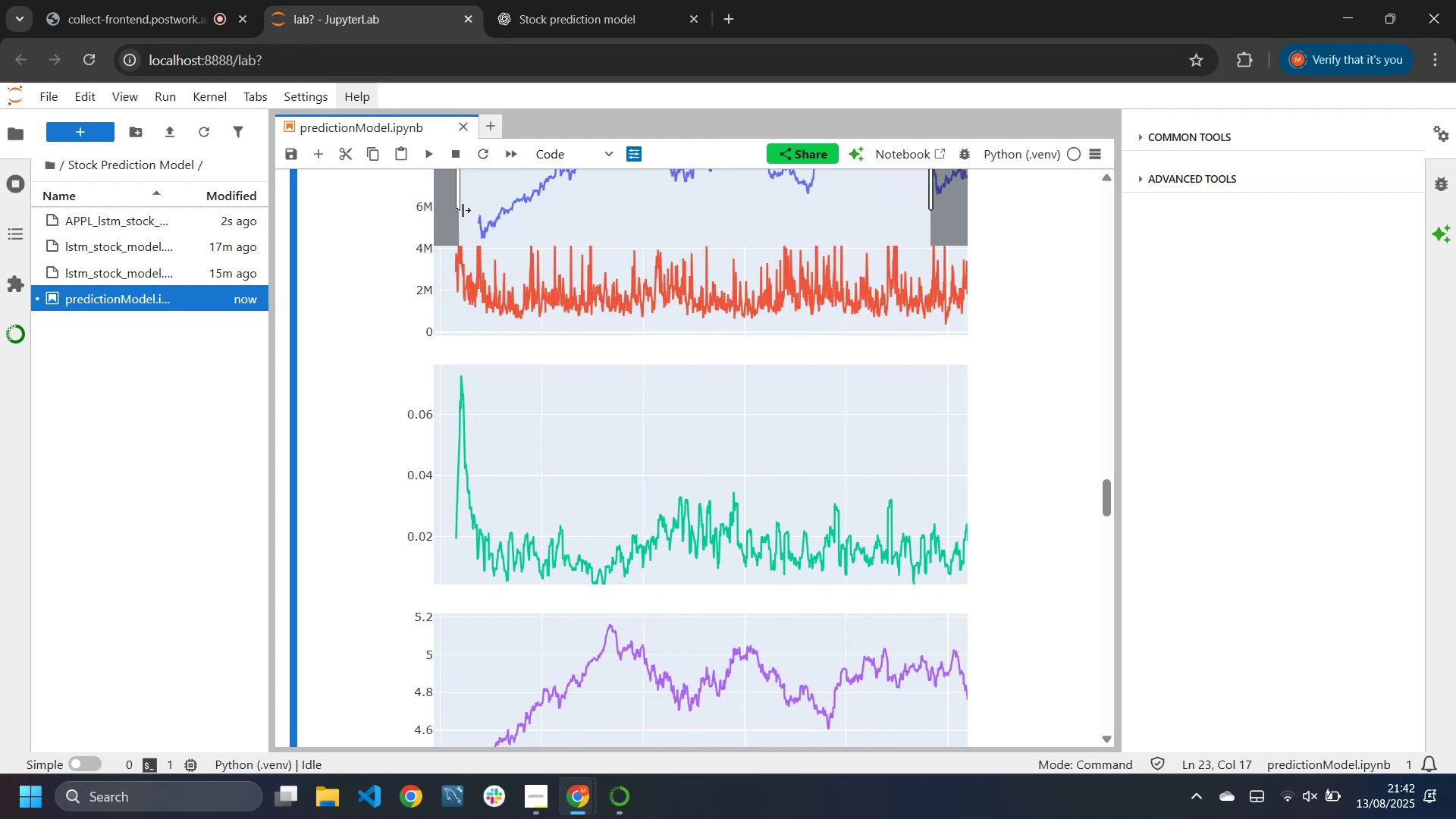 
left_click_drag(start_coordinate=[460, 202], to_coordinate=[479, 199])
 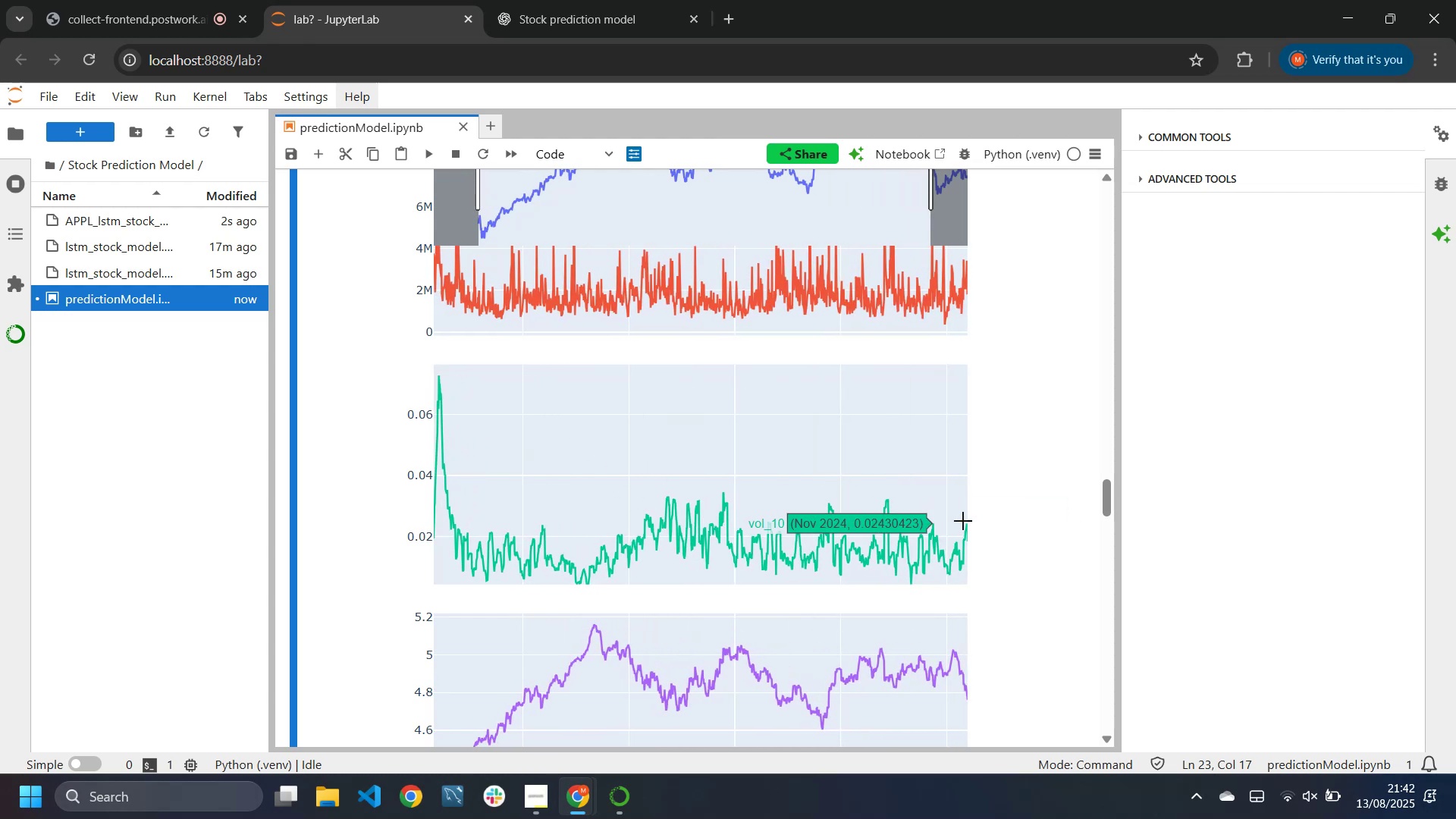 
left_click_drag(start_coordinate=[908, 494], to_coordinate=[996, 582])
 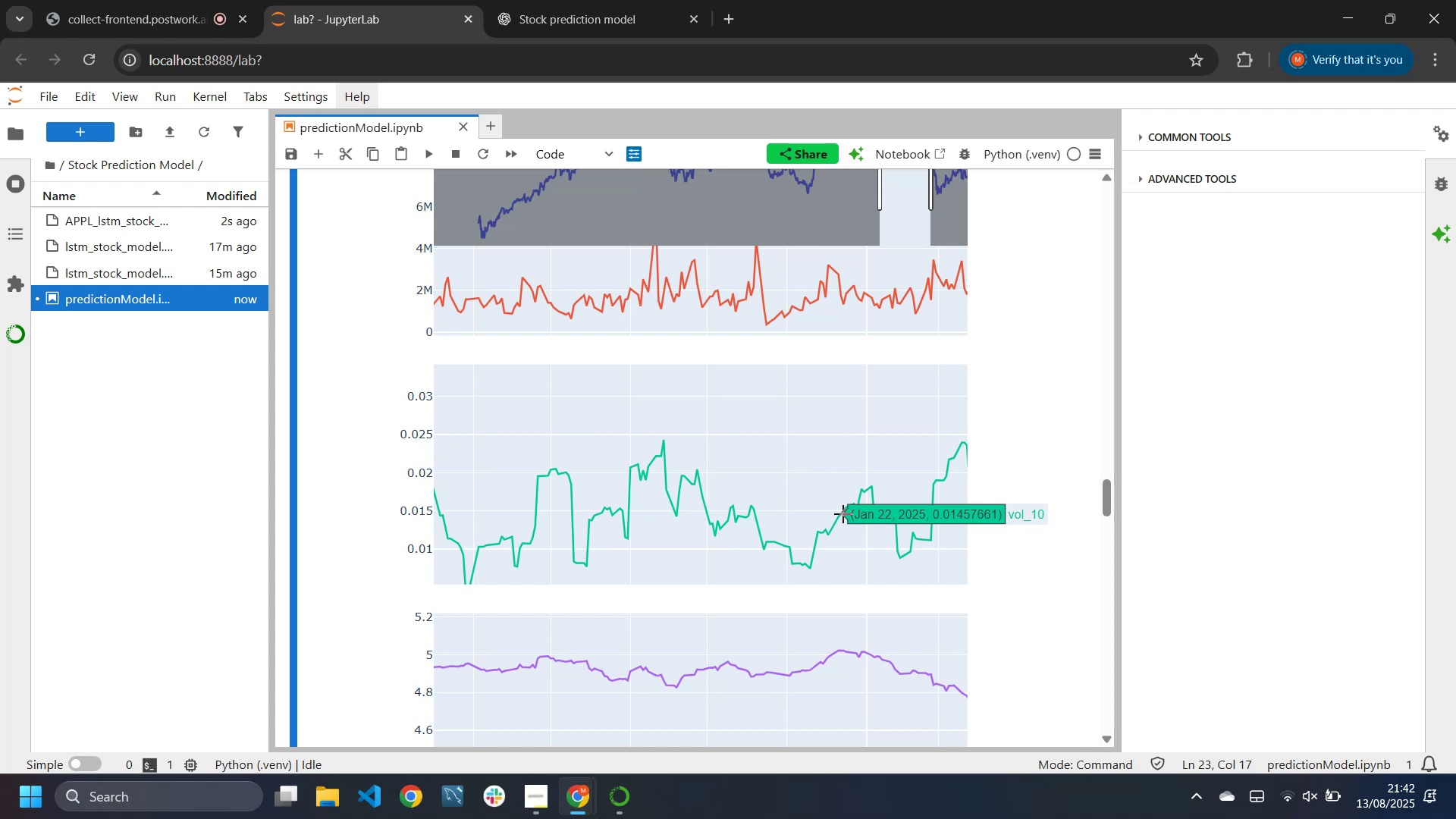 
wait(35.51)
 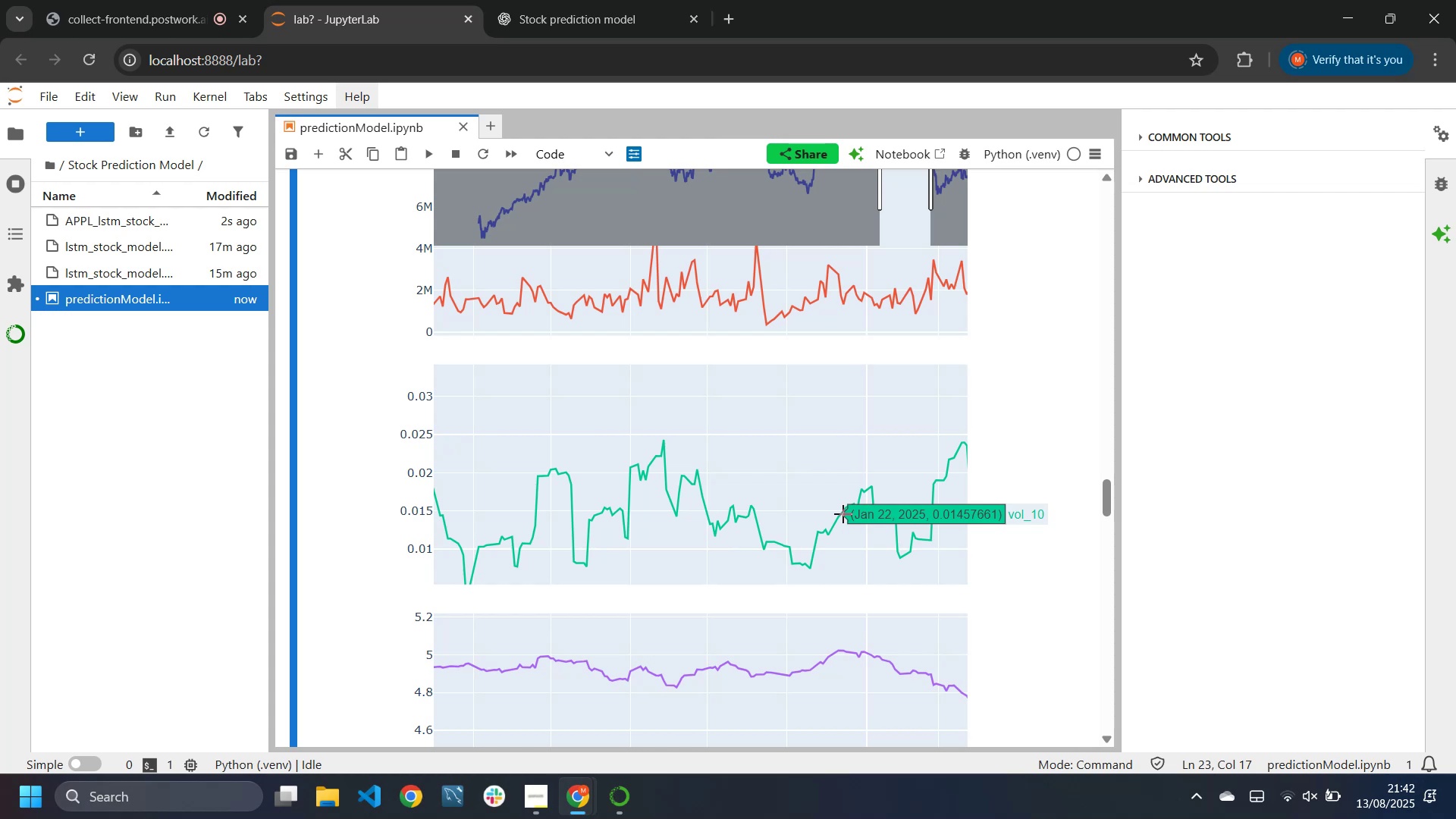 
scroll: coordinate [627, 450], scroll_direction: down, amount: 5.0
 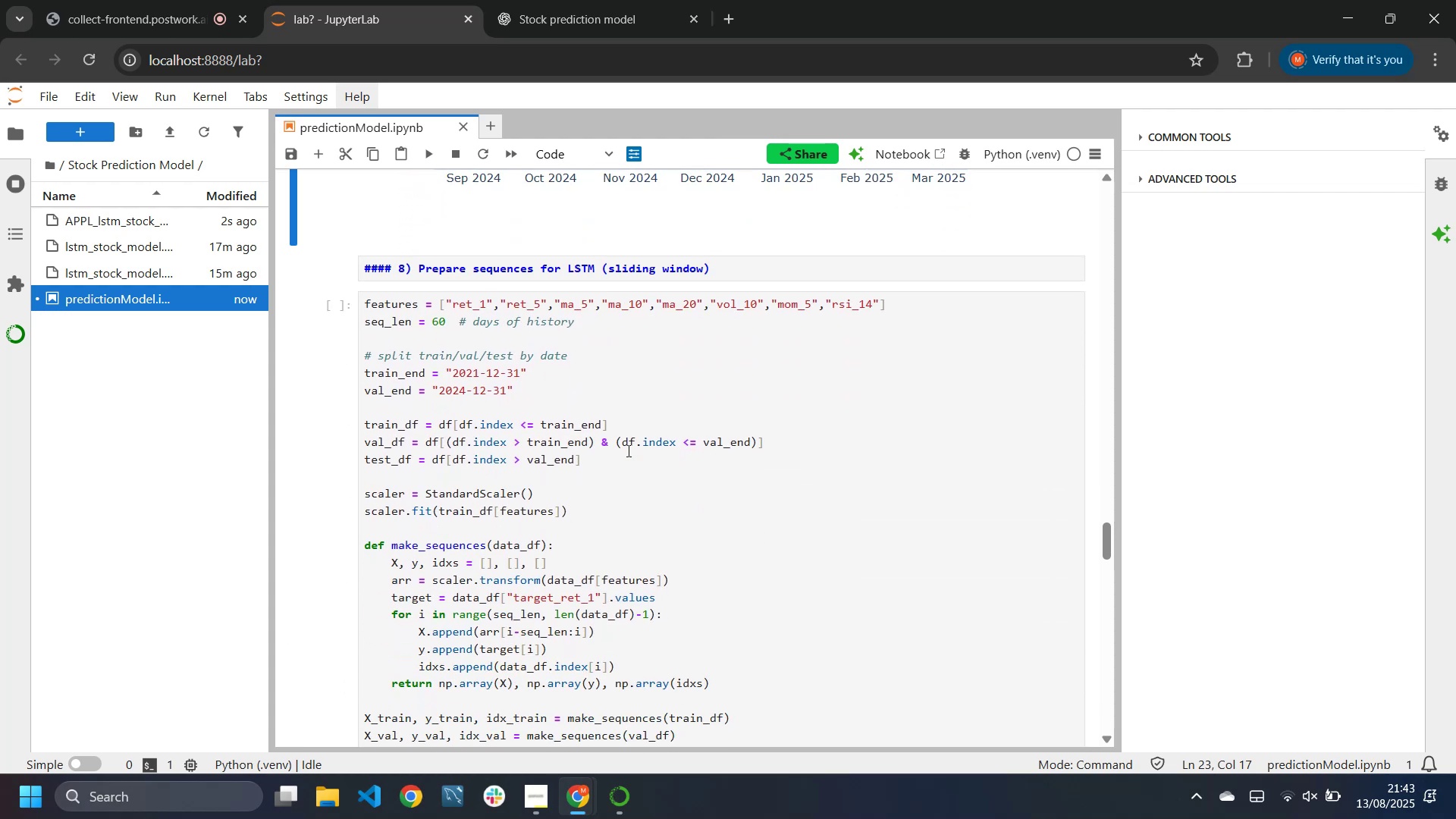 
left_click([627, 450])
 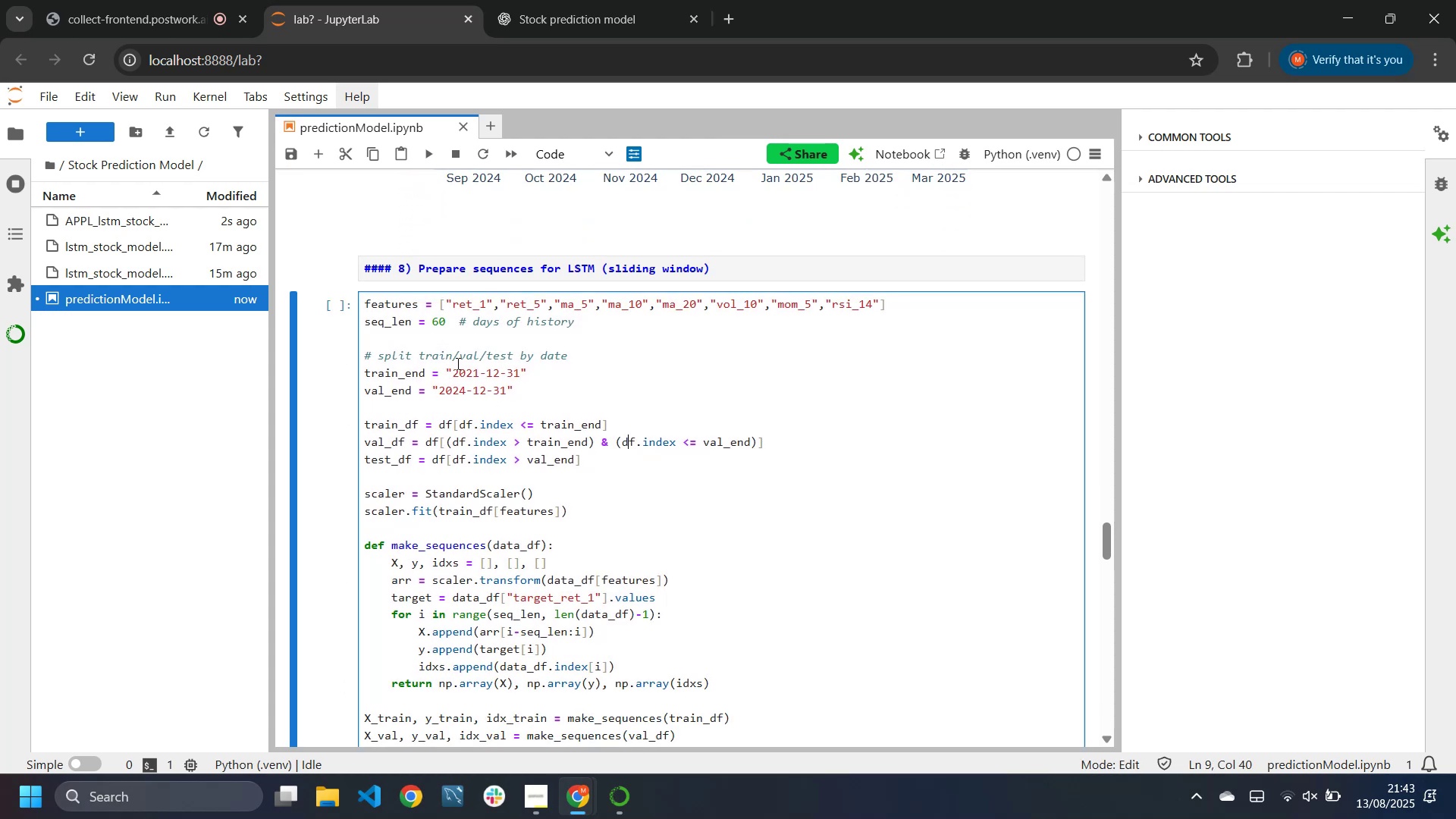 
scroll: coordinate [457, 363], scroll_direction: down, amount: 1.0
 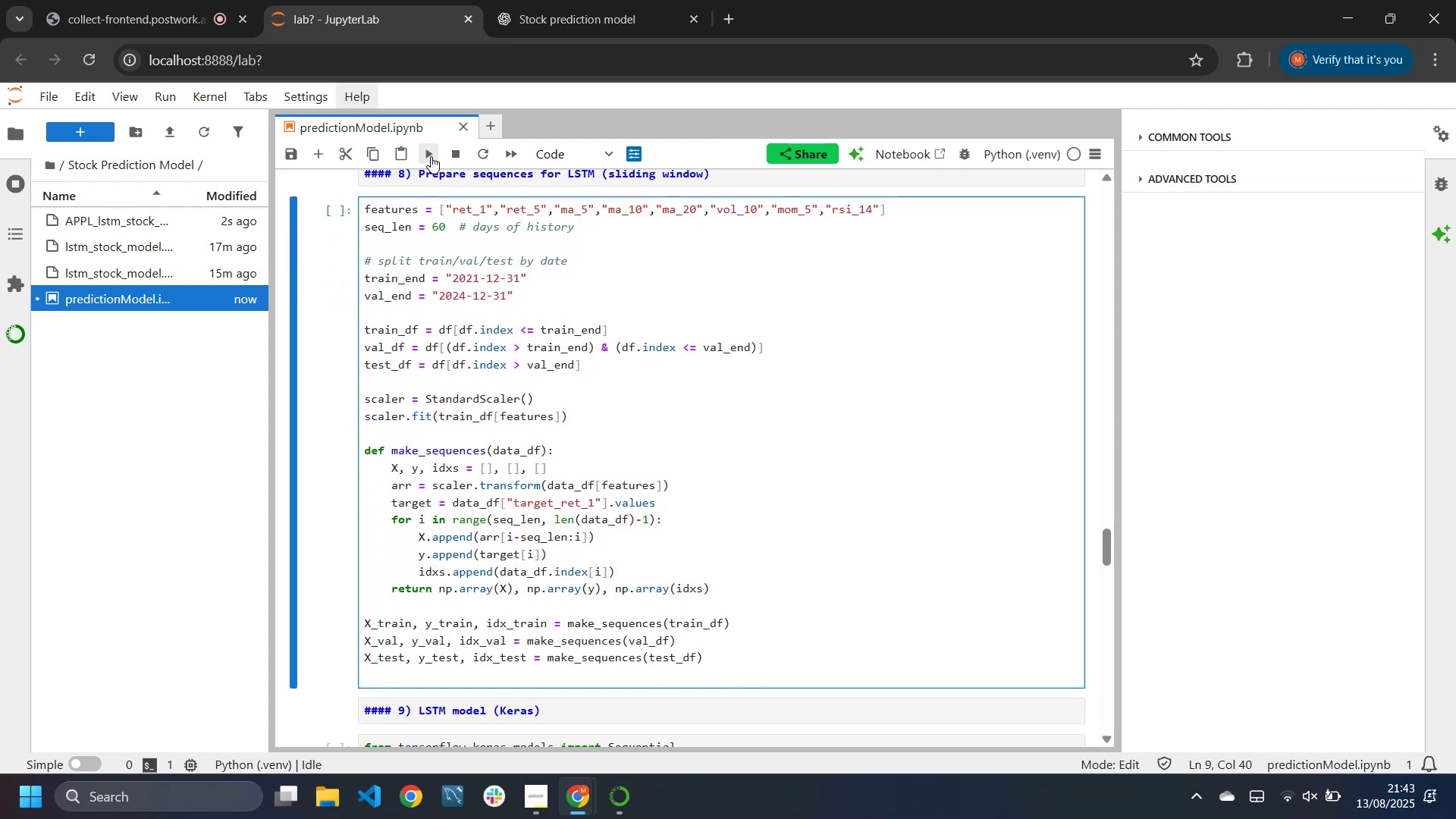 
left_click([431, 156])
 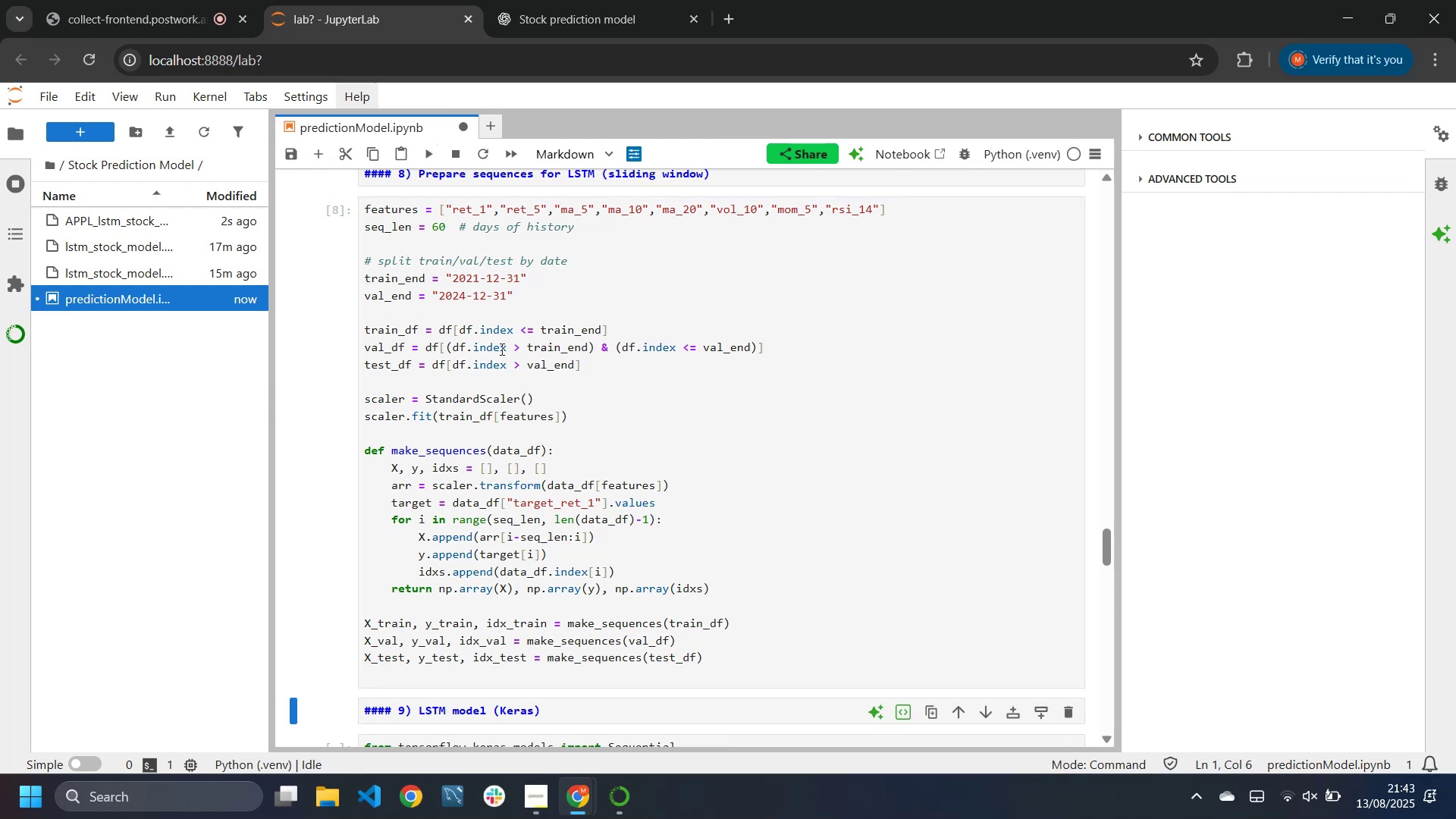 
scroll: coordinate [515, 393], scroll_direction: down, amount: 3.0
 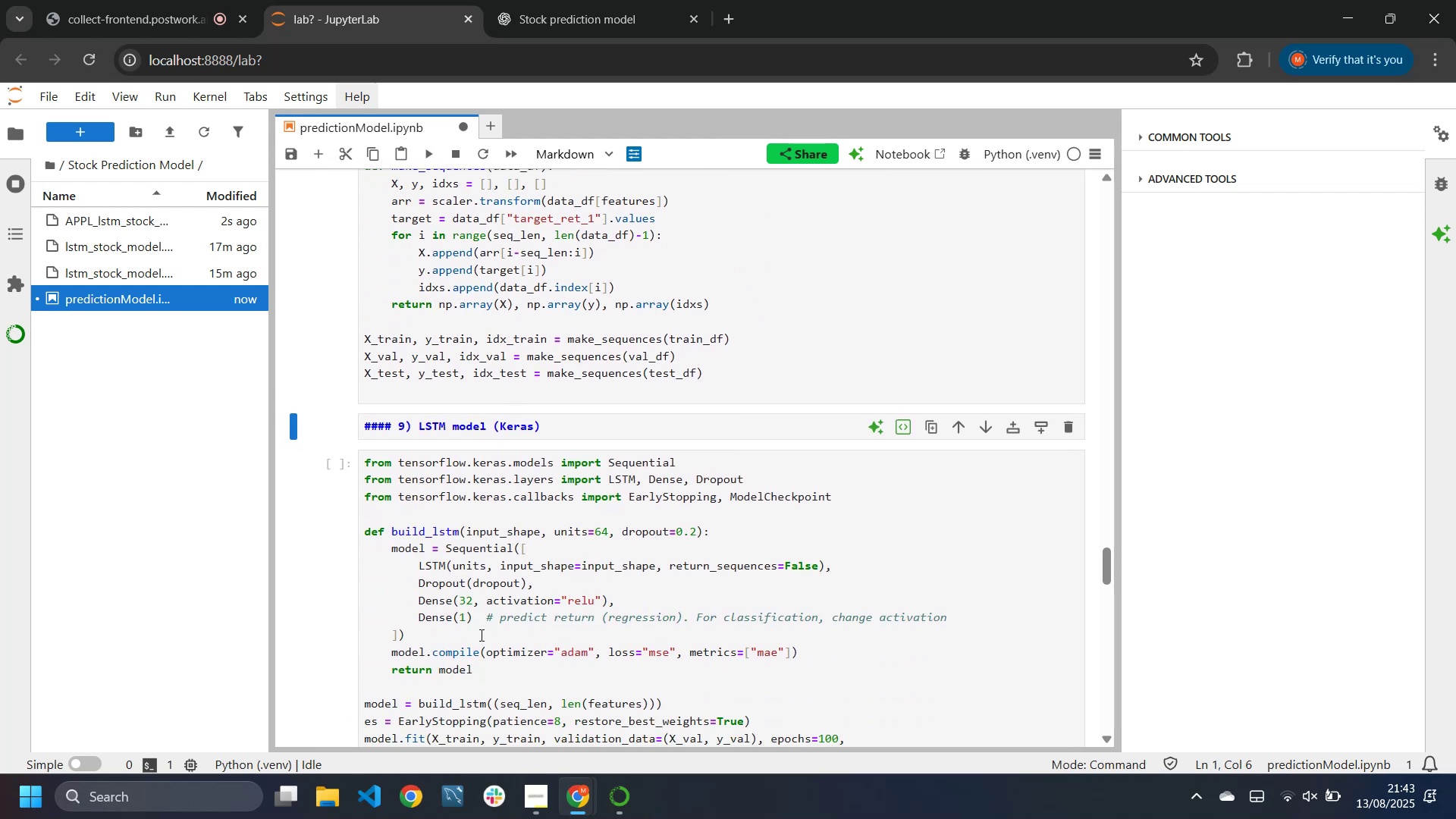 
left_click([480, 635])
 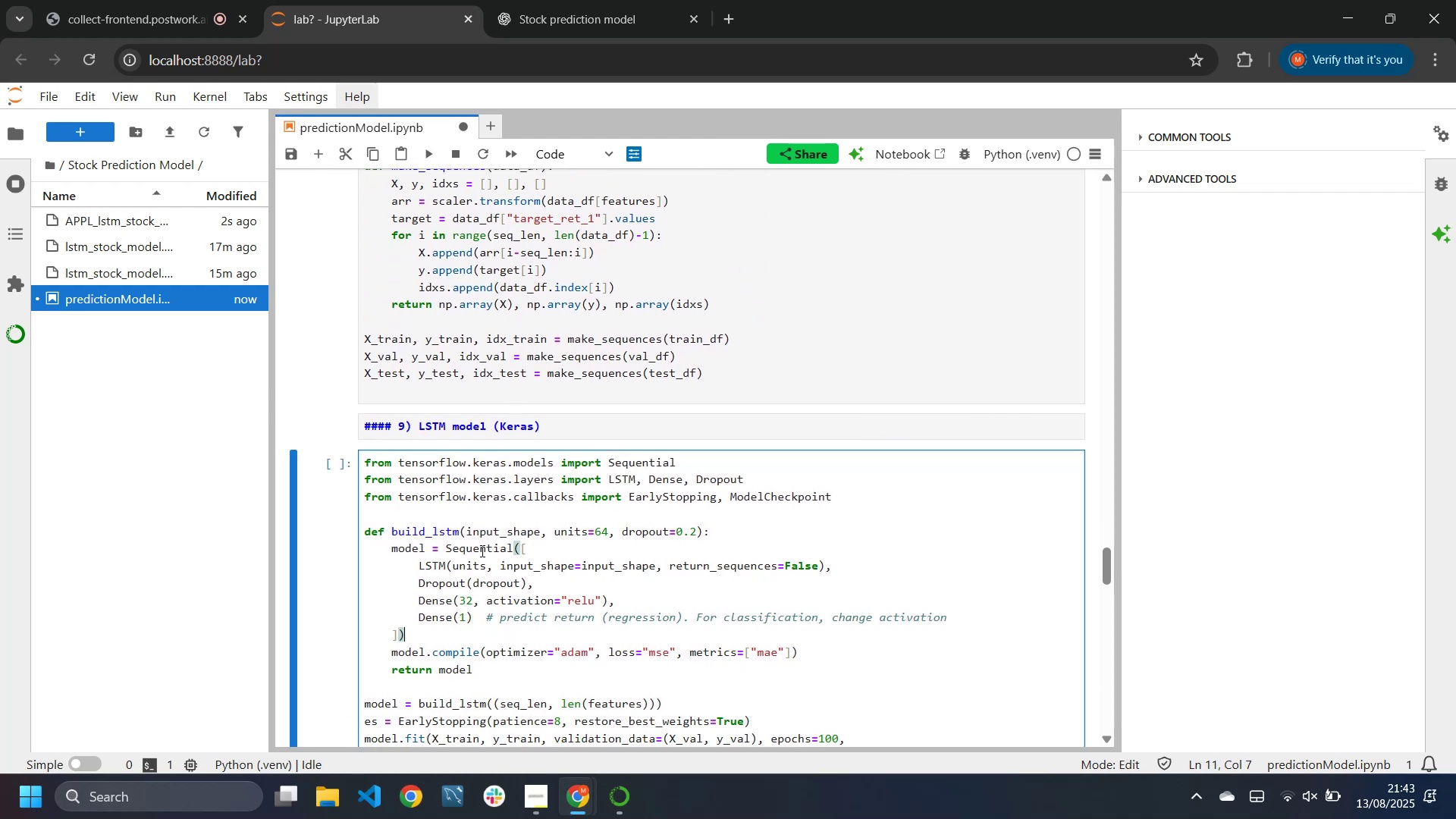 
scroll: coordinate [481, 550], scroll_direction: down, amount: 3.0
 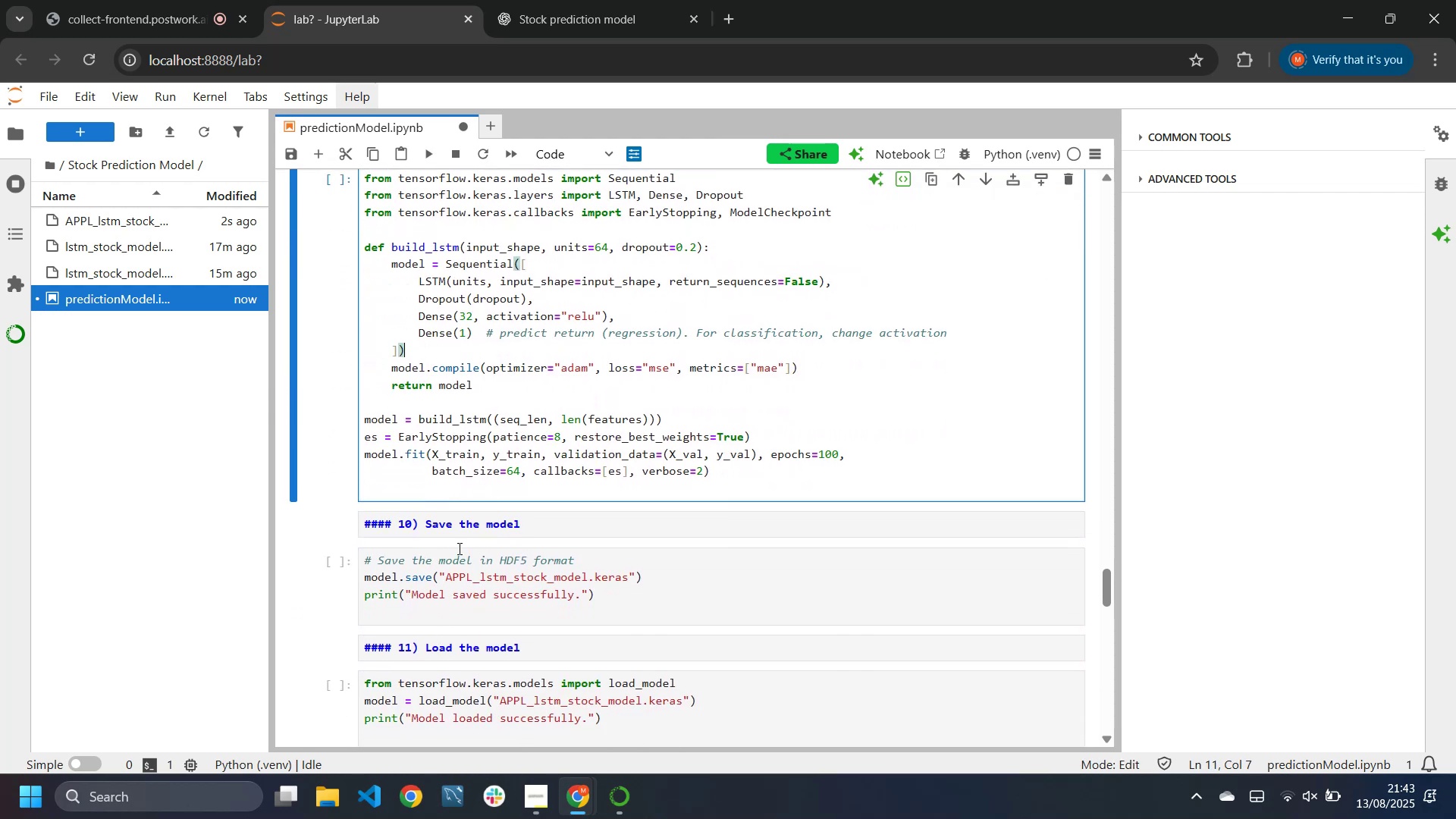 
wait(5.64)
 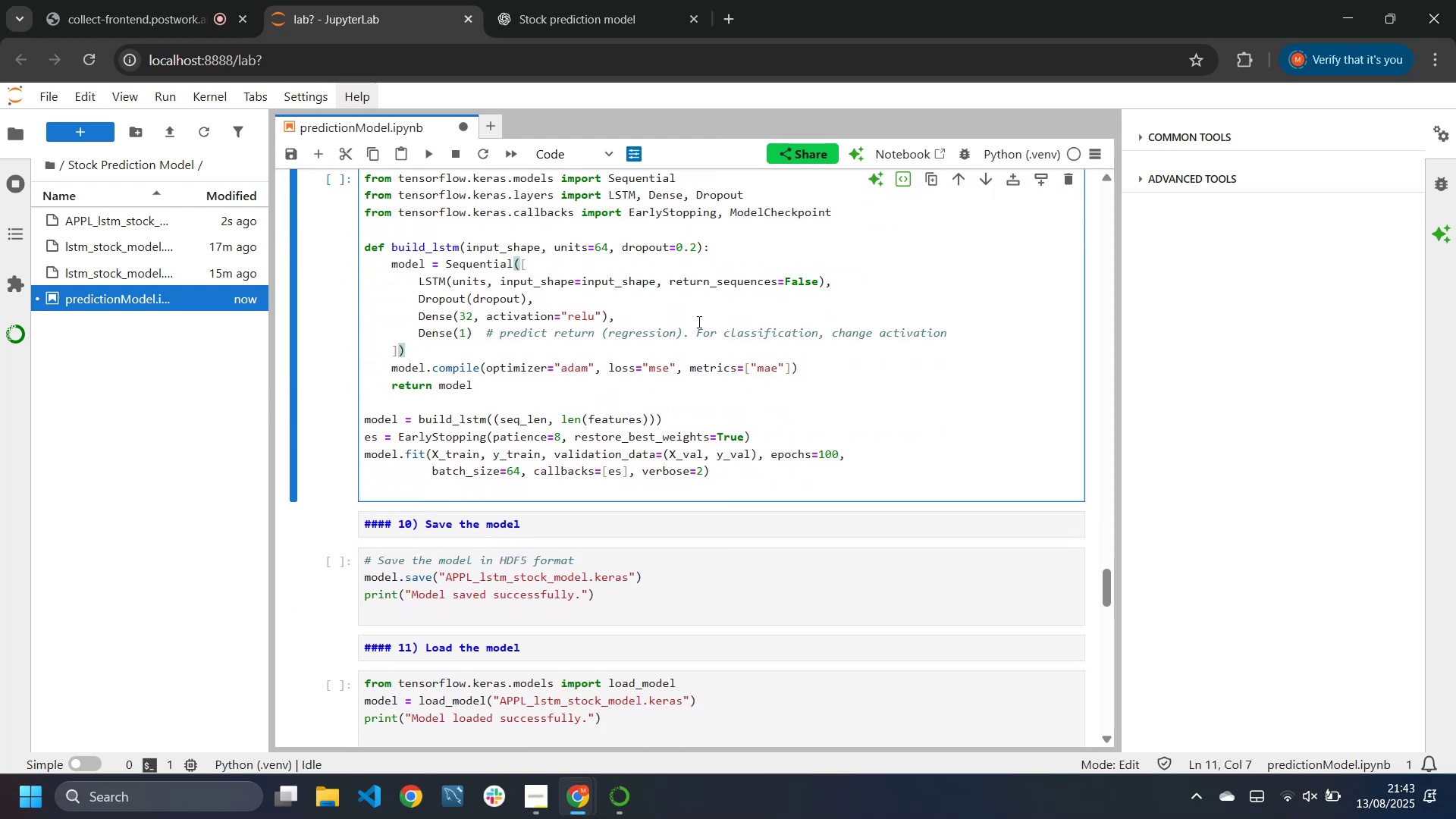 
left_click([439, 579])
 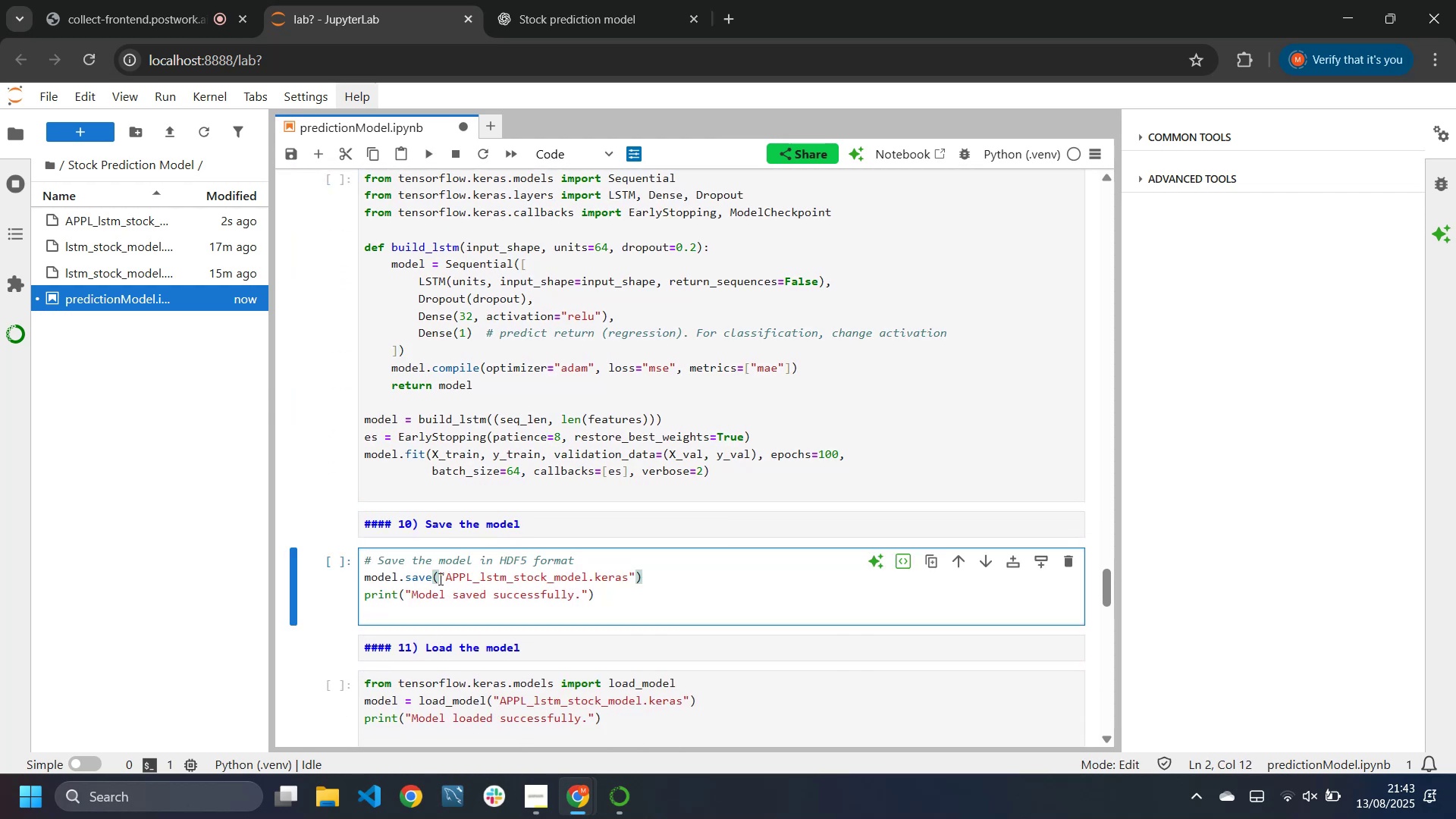 
key(F)
 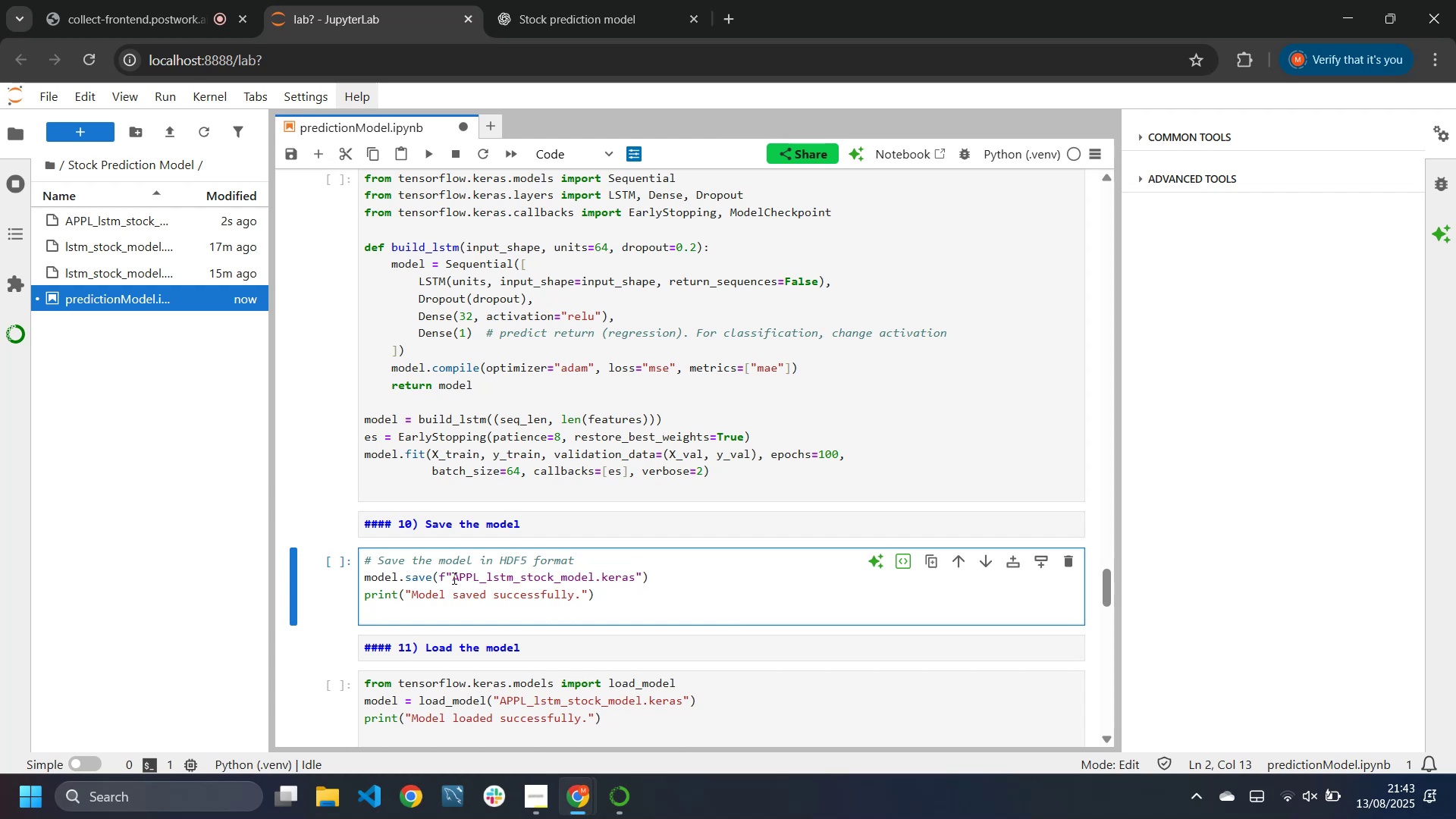 
left_click([453, 578])
 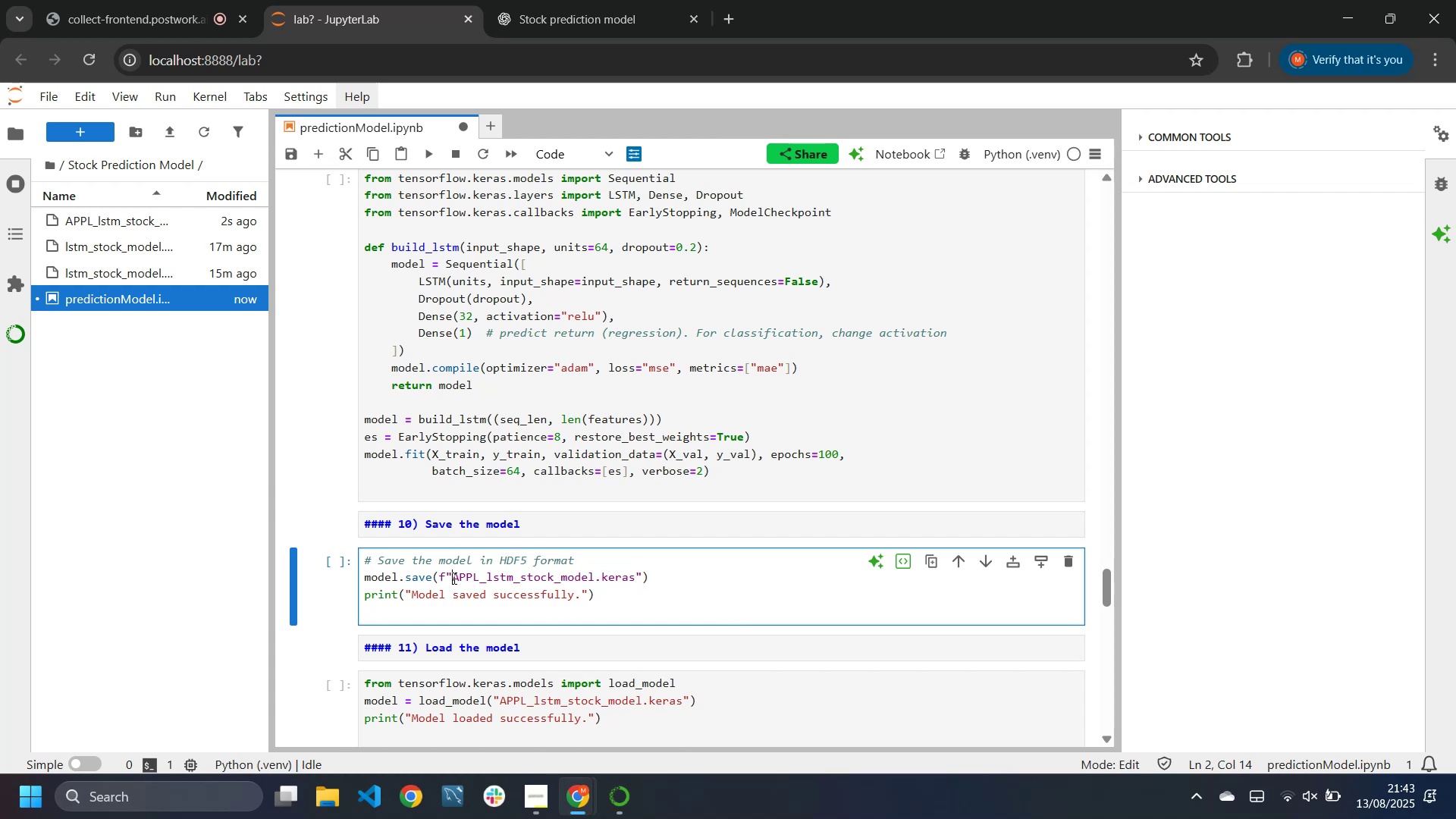 
key(Shift+BracketLeft)
 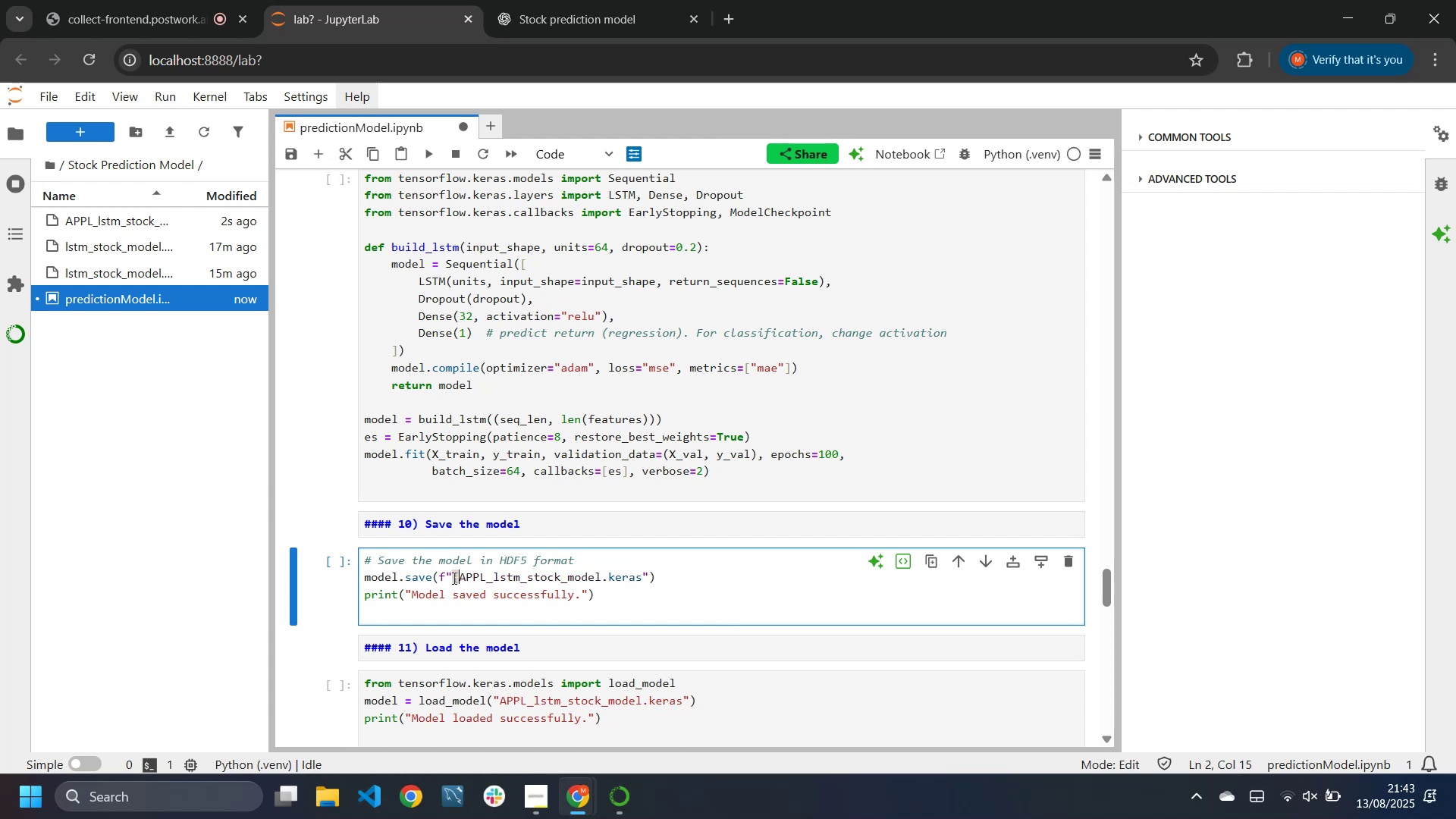 
hold_key(key=ArrowRight, duration=0.54)
 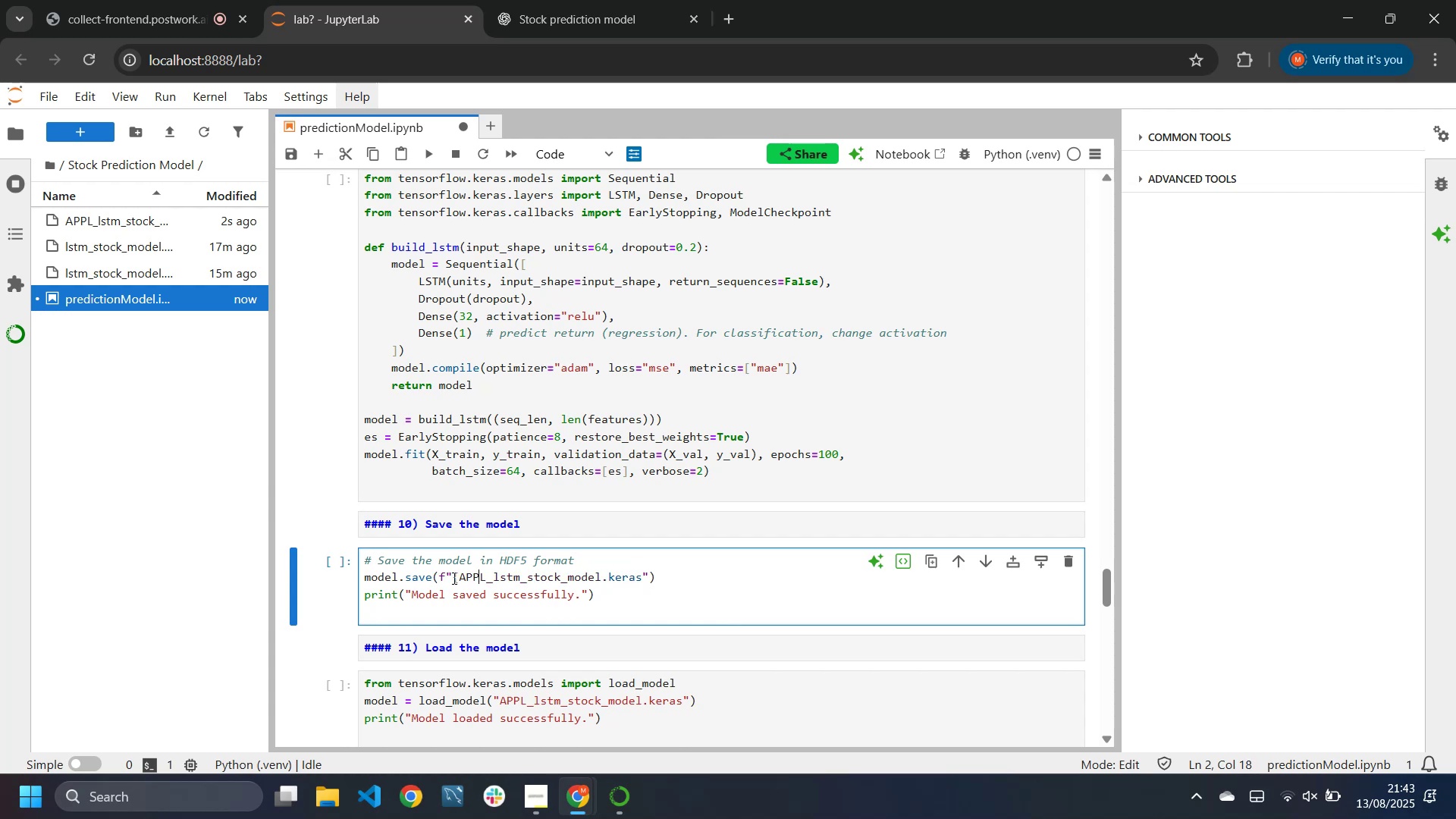 
key(ArrowRight)
 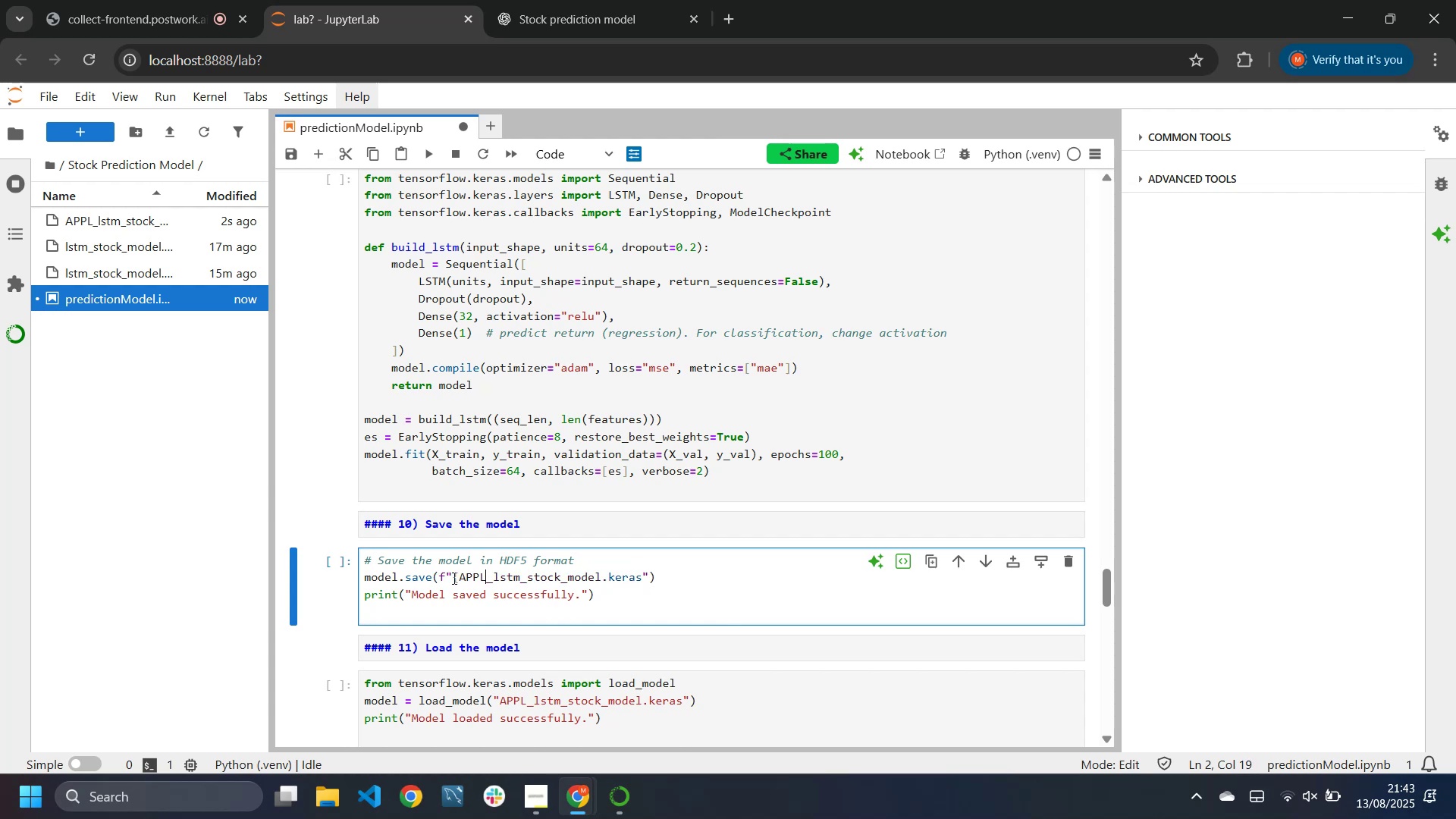 
key(Shift+BracketRight)
 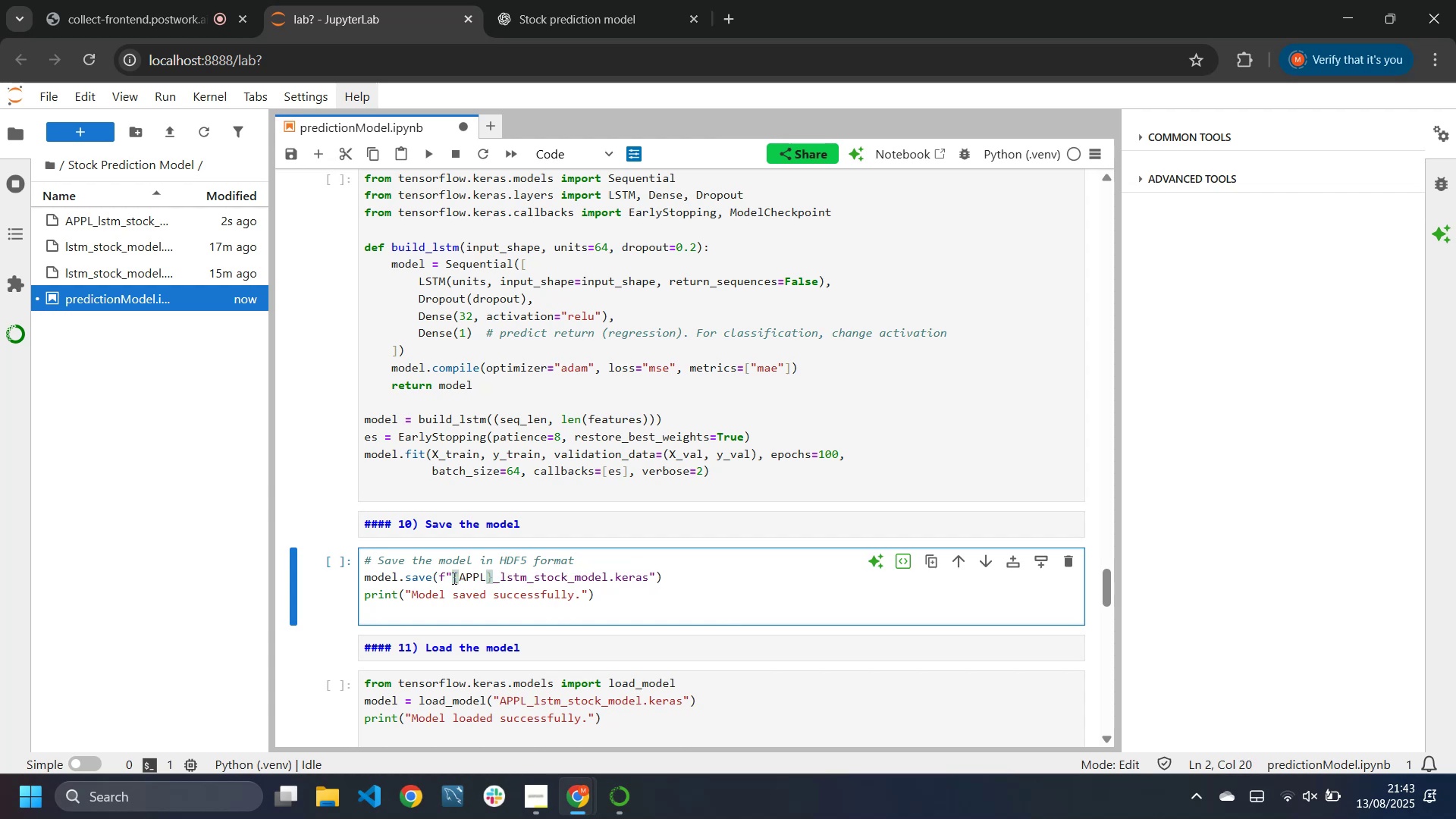 
key(Break)
 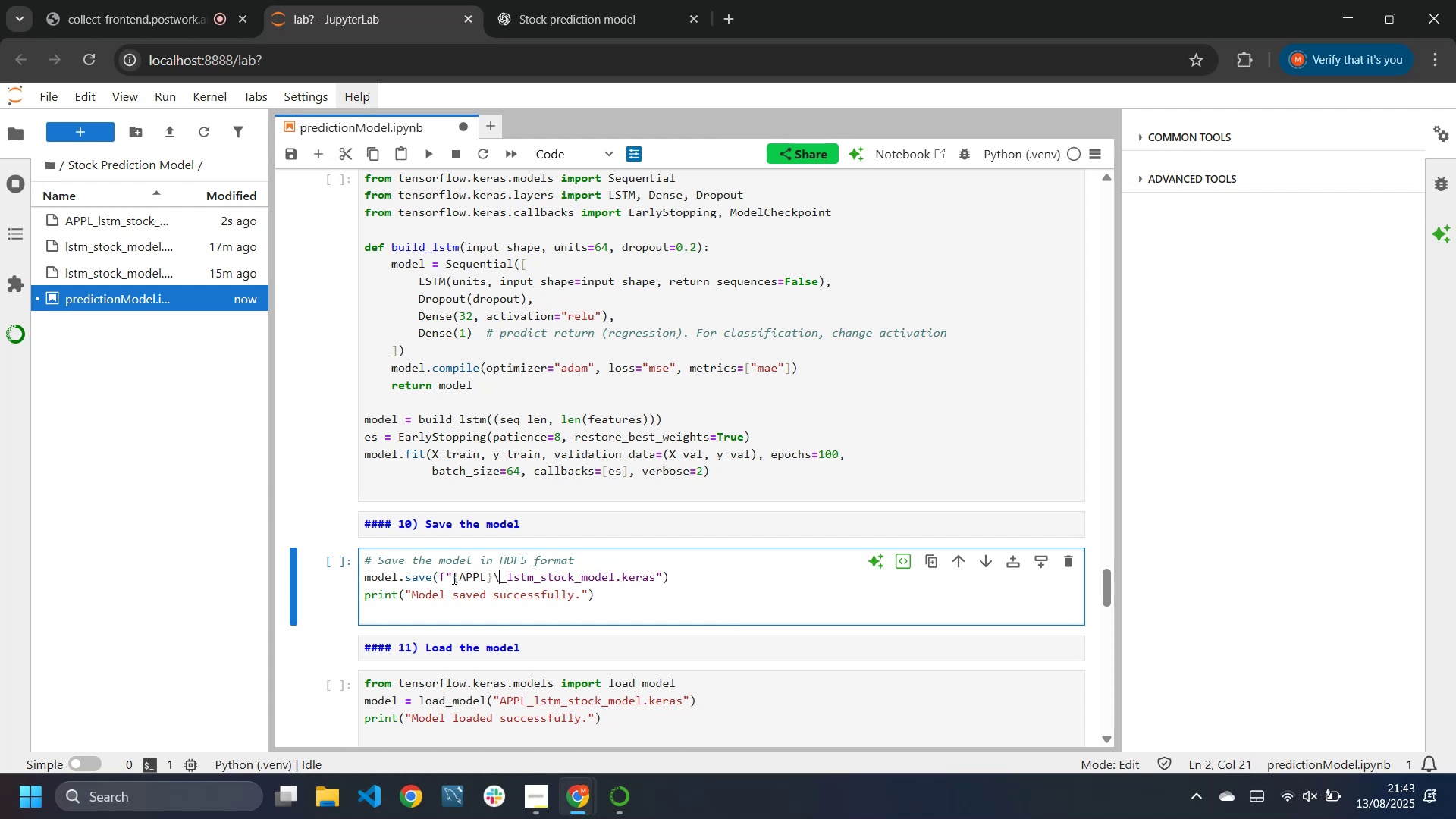 
key(Backspace)
 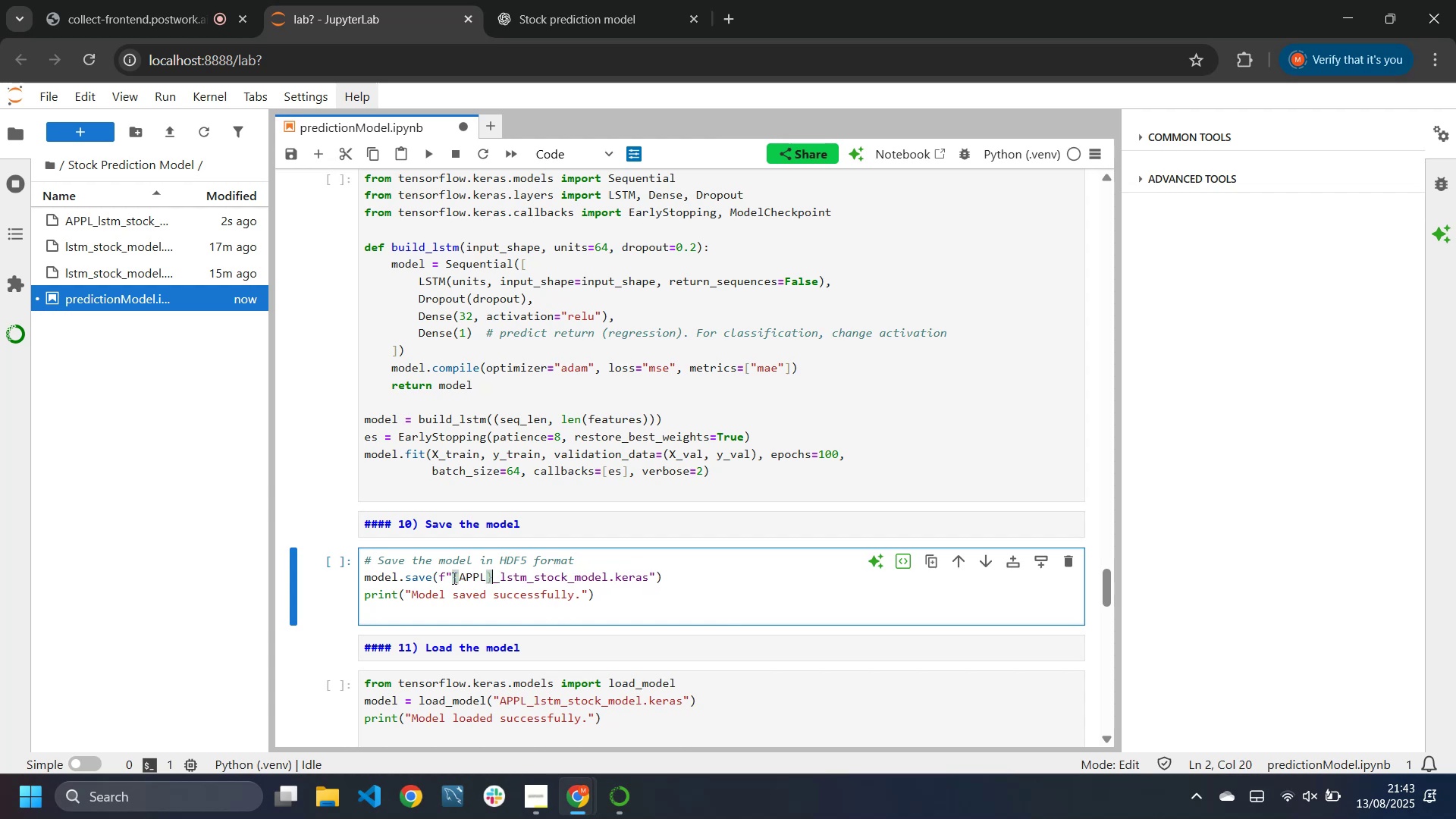 
key(ArrowLeft)
 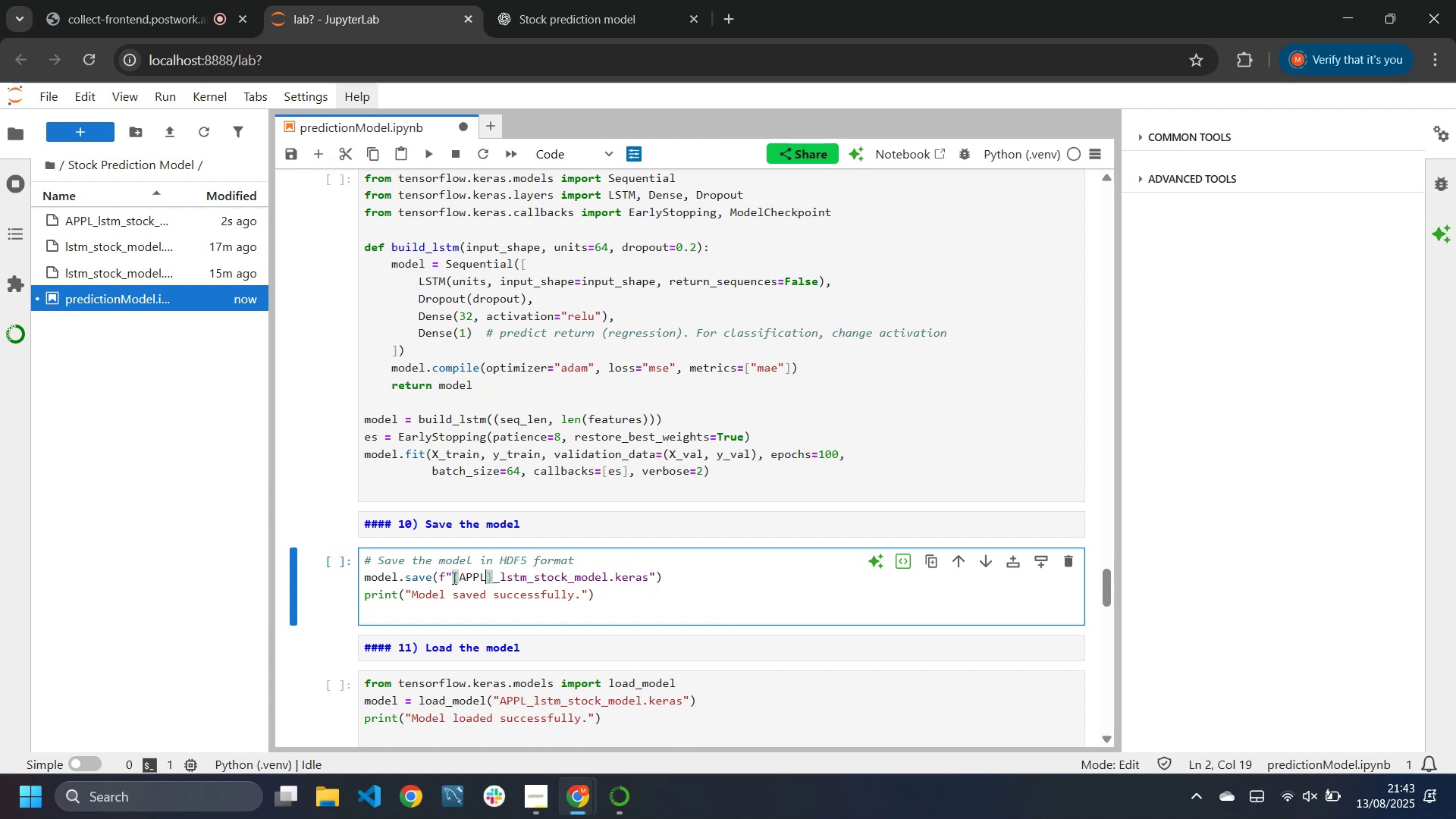 
key(ArrowLeft)
 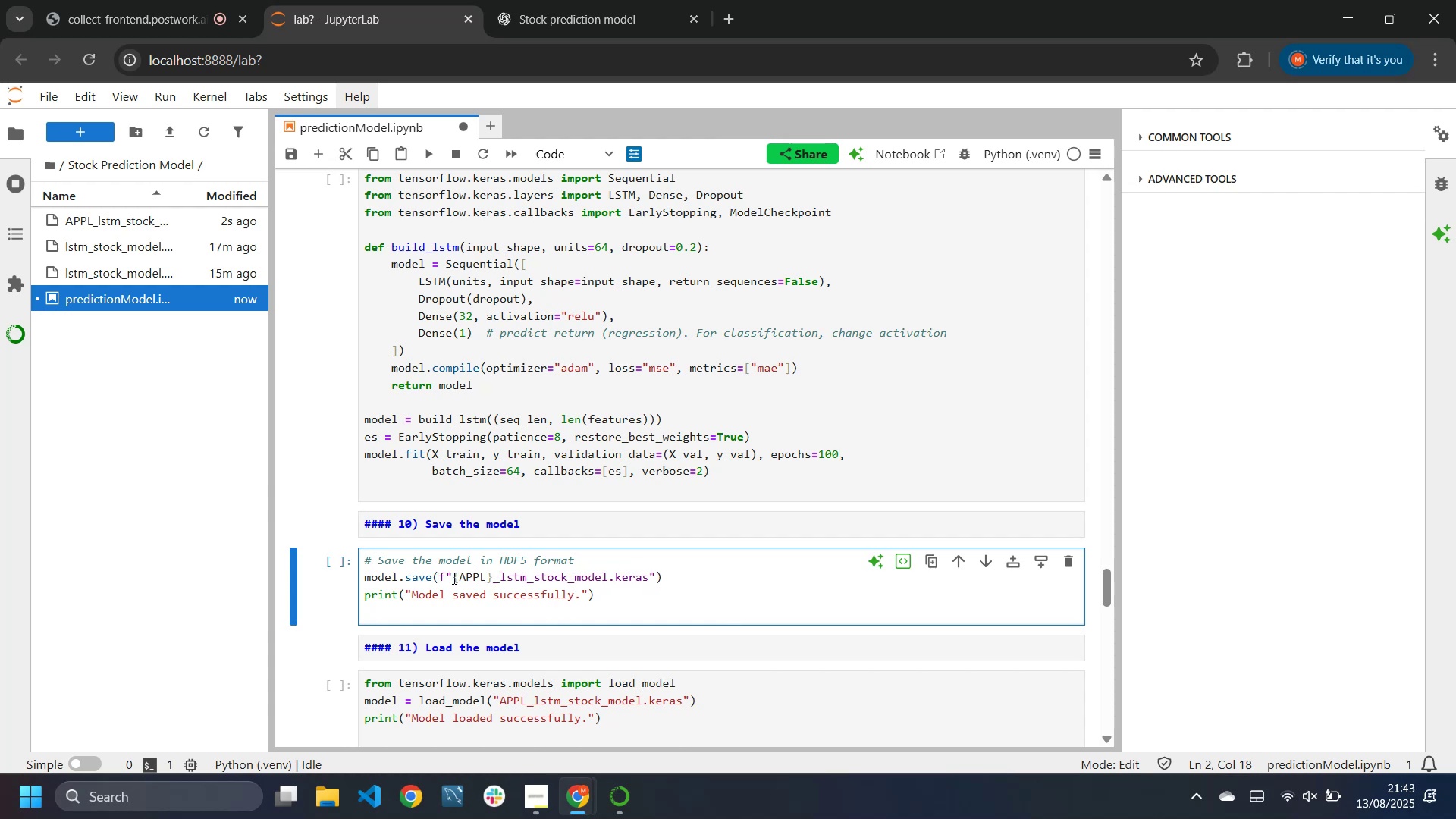 
key(ArrowRight)
 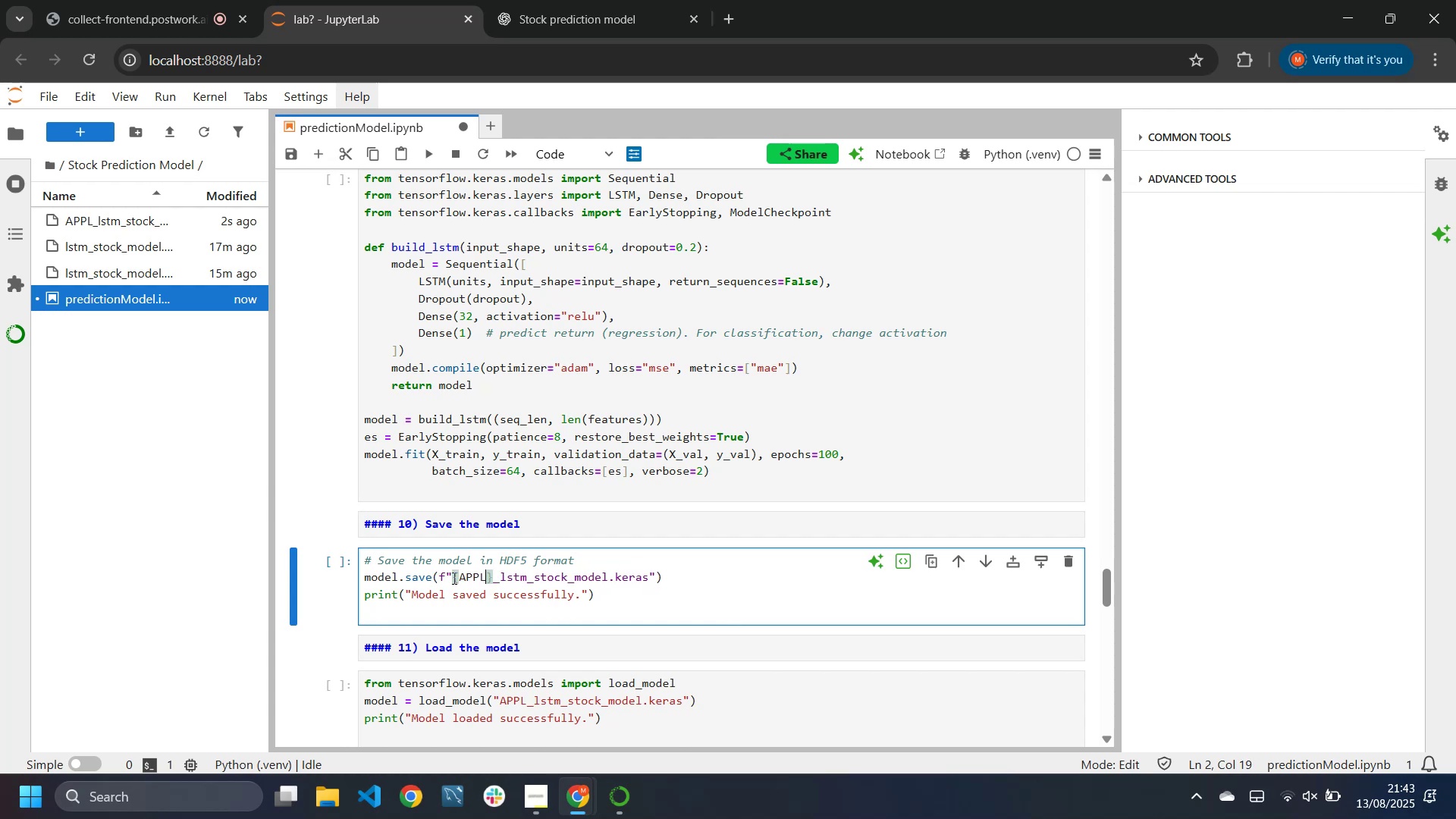 
key(Backspace)
 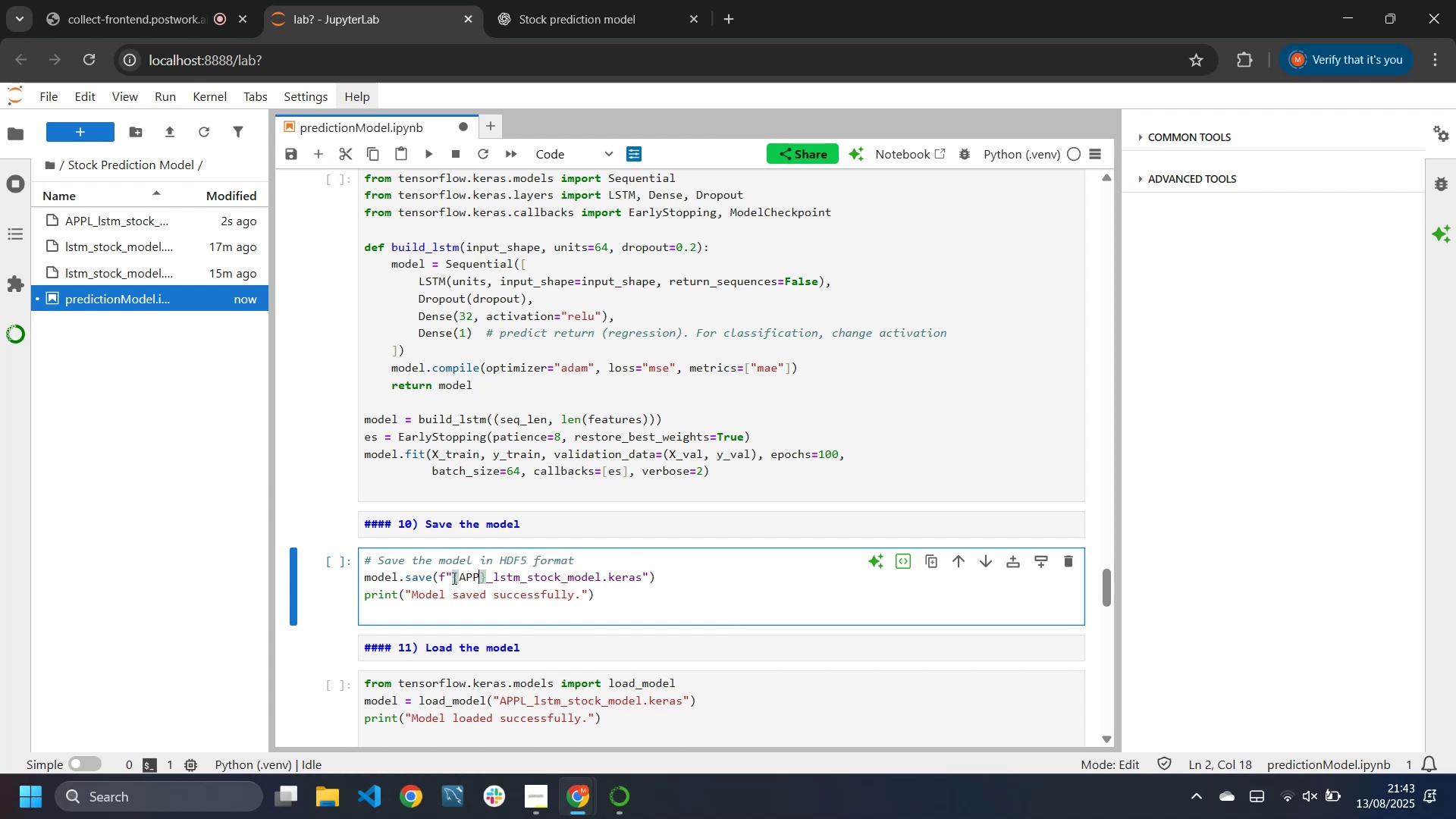 
key(Backspace)
 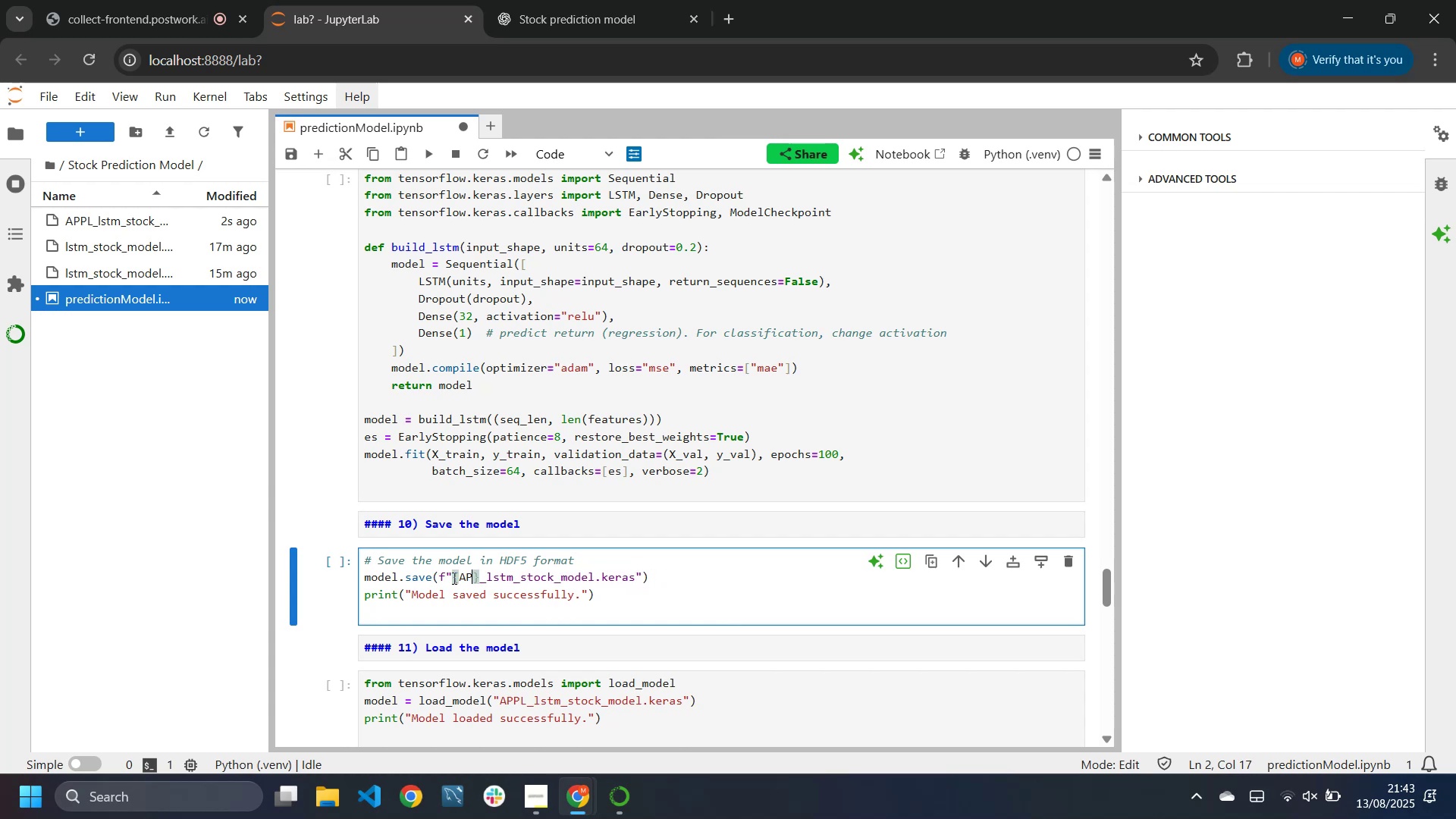 
key(Backspace)
 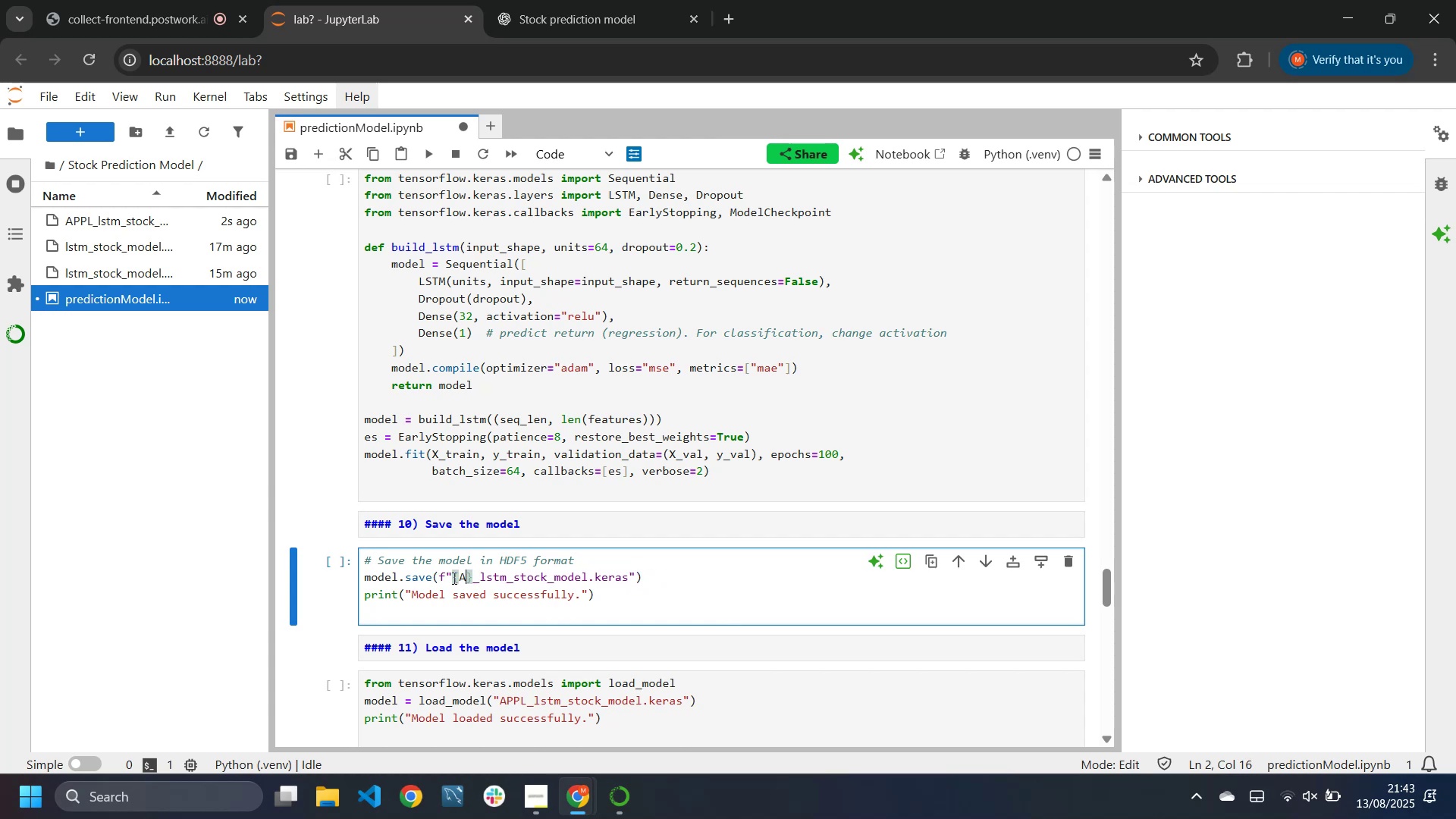 
key(Backspace)
 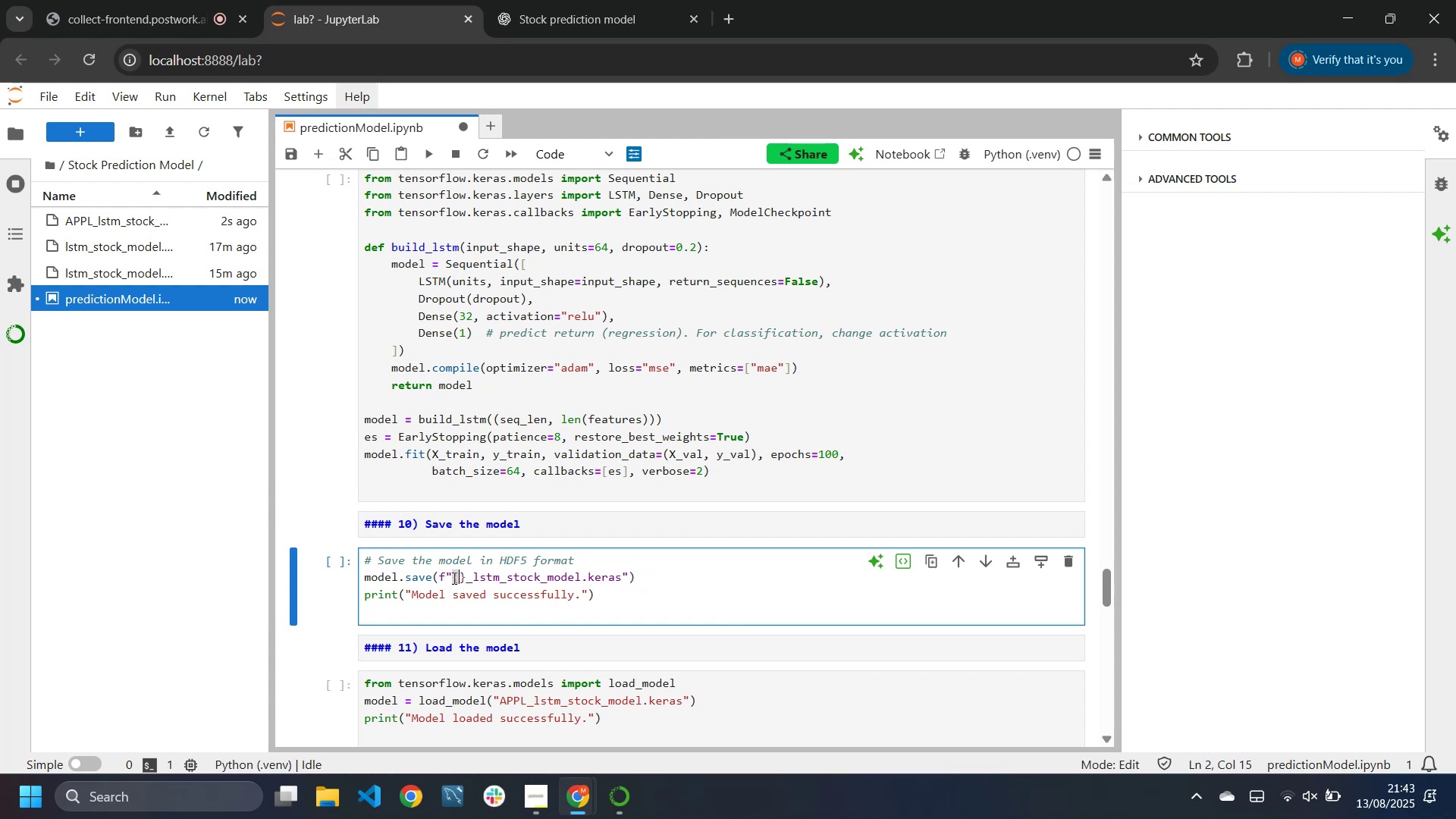 
key(Control+V)
 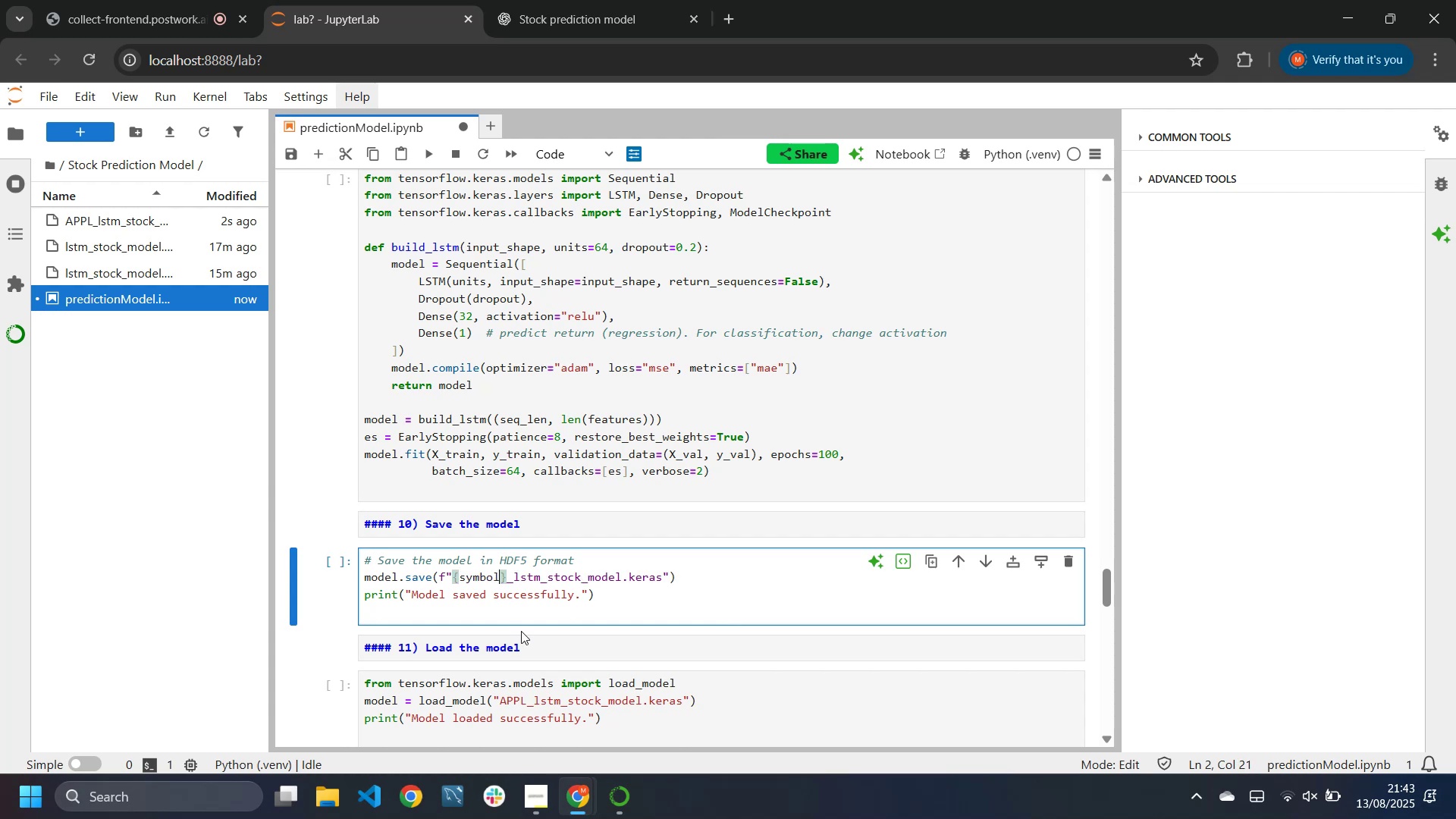 
left_click([507, 617])
 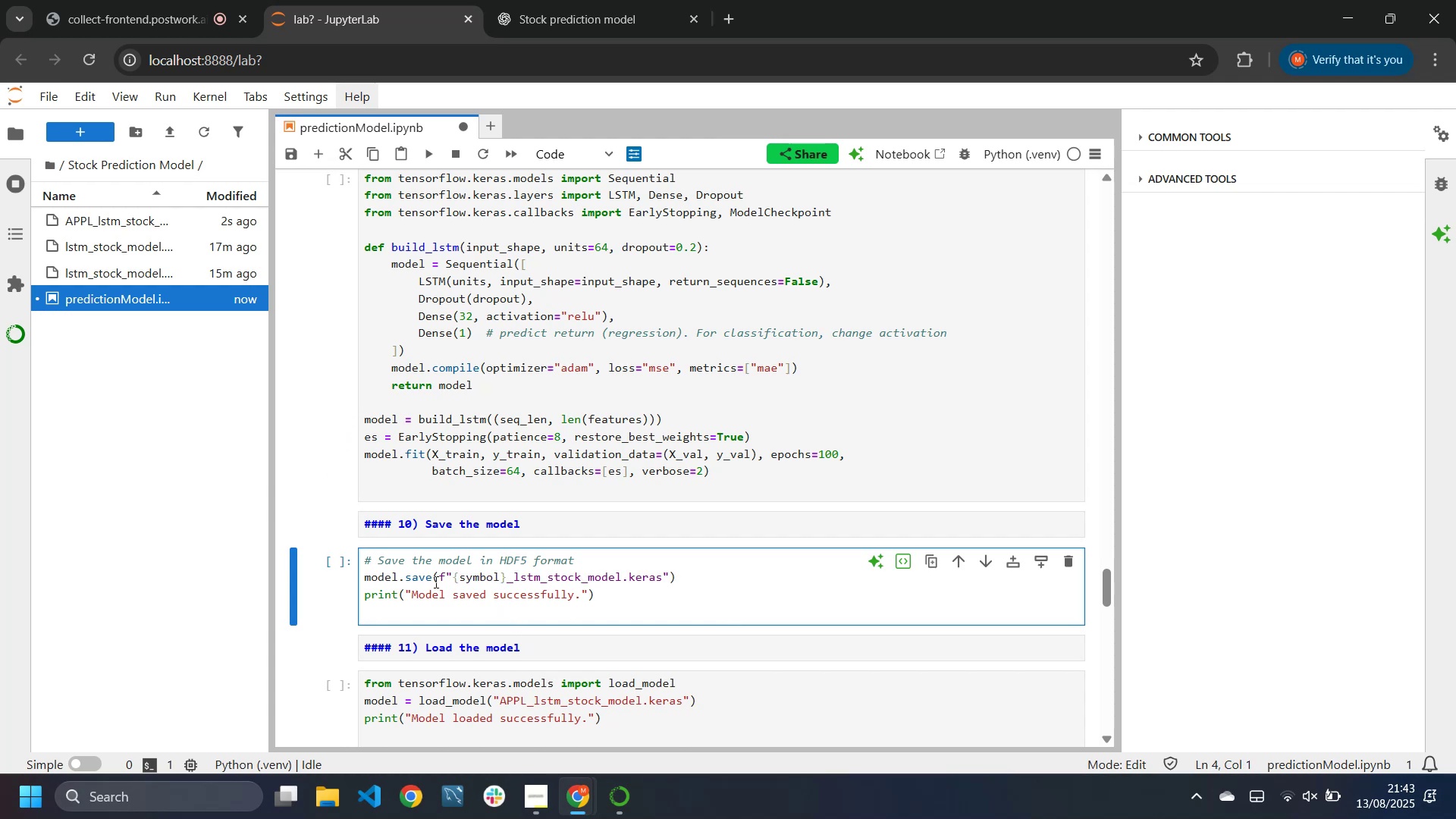 
left_click_drag(start_coordinate=[441, 579], to_coordinate=[669, 570])
 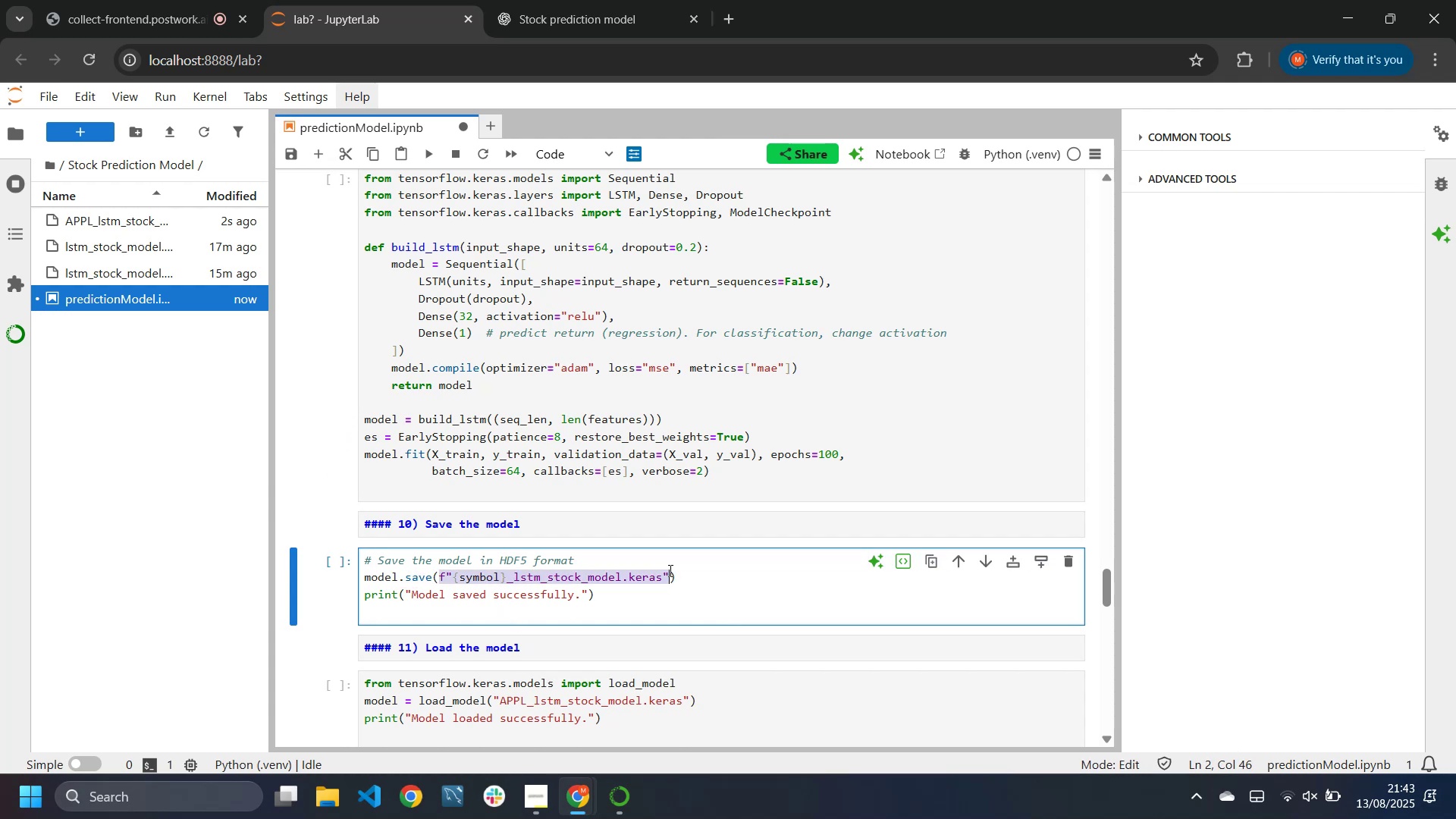 
key(Control+C)
 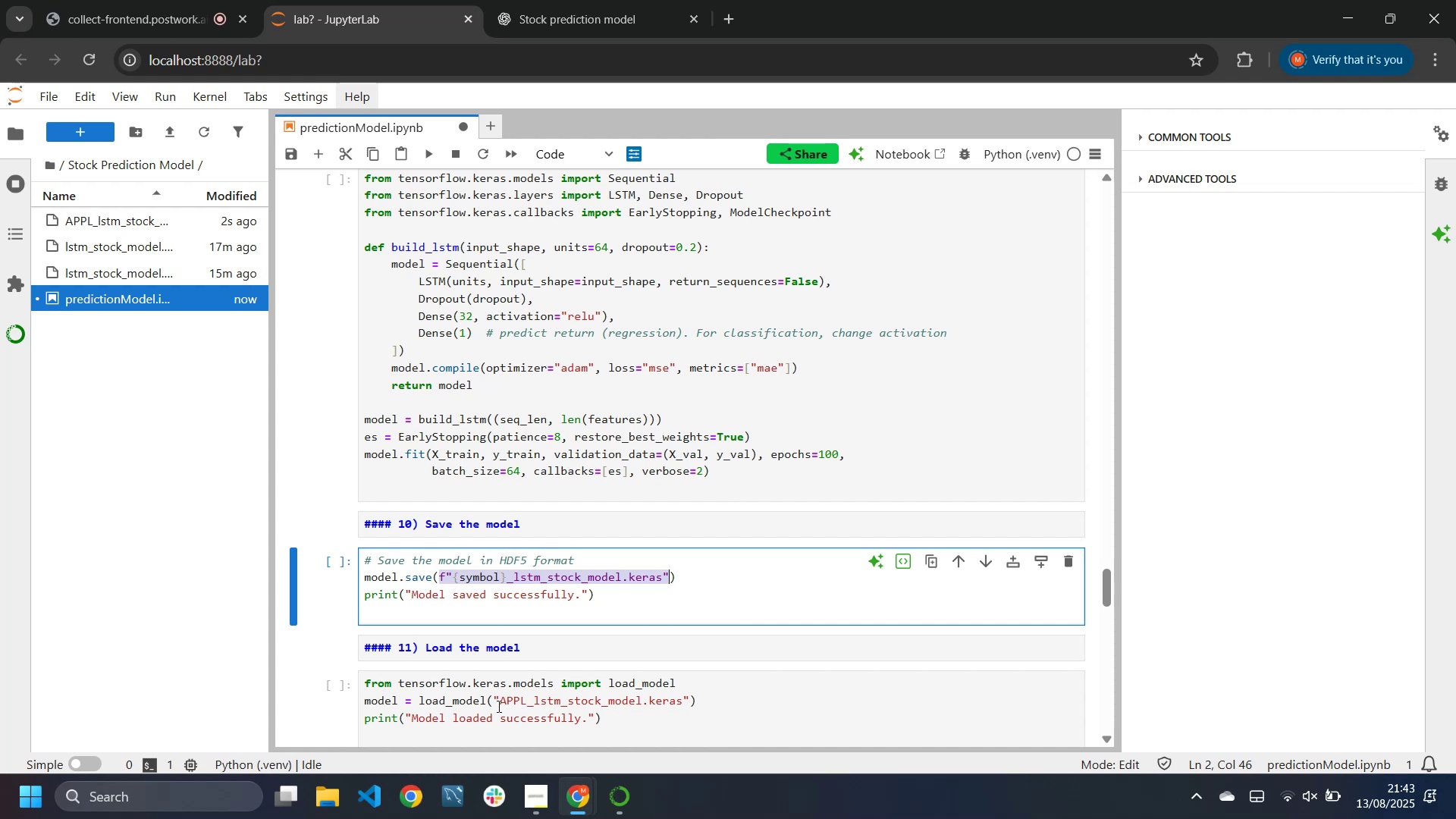 
left_click_drag(start_coordinate=[494, 706], to_coordinate=[690, 694])
 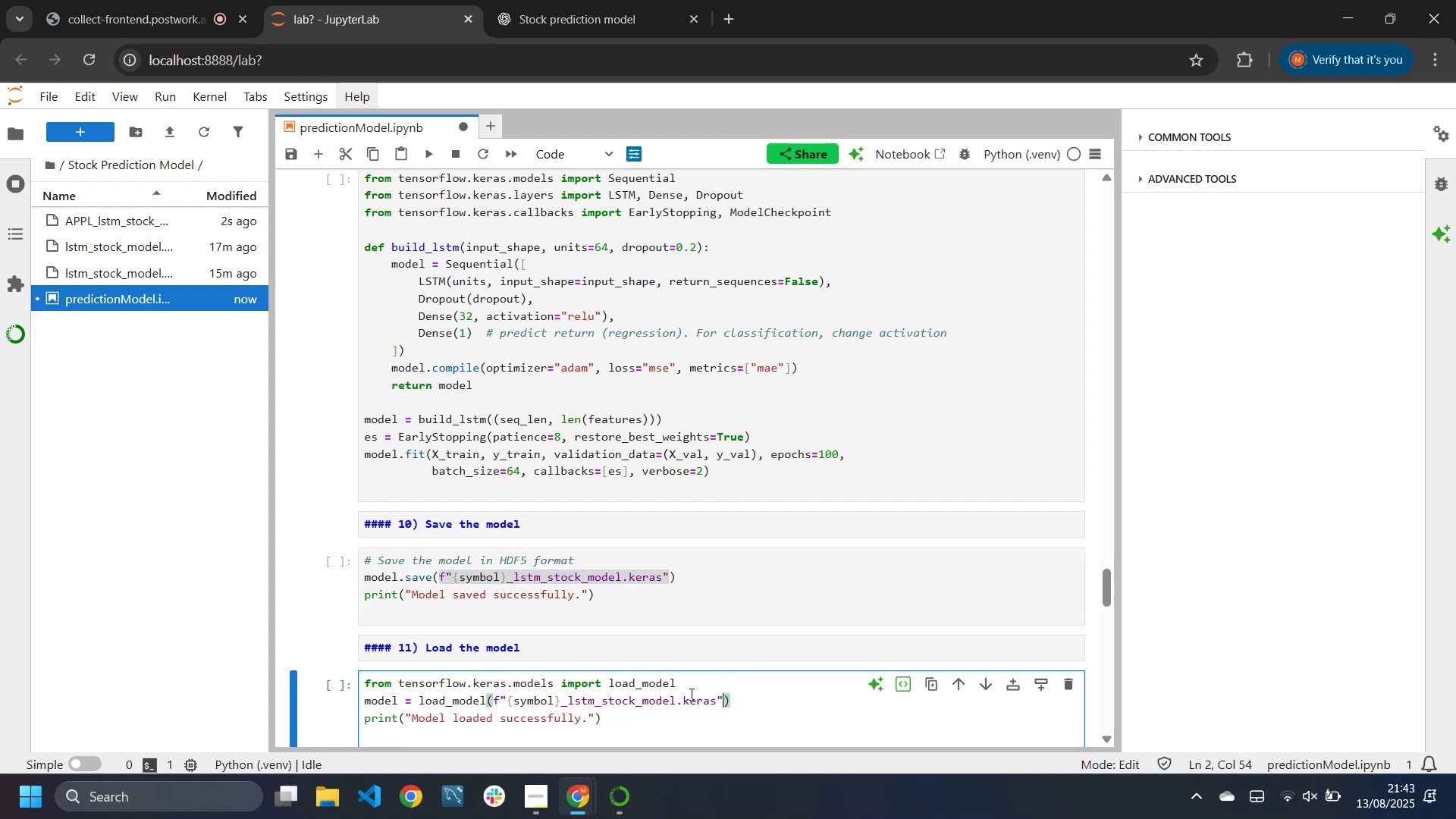 
key(Control+V)
 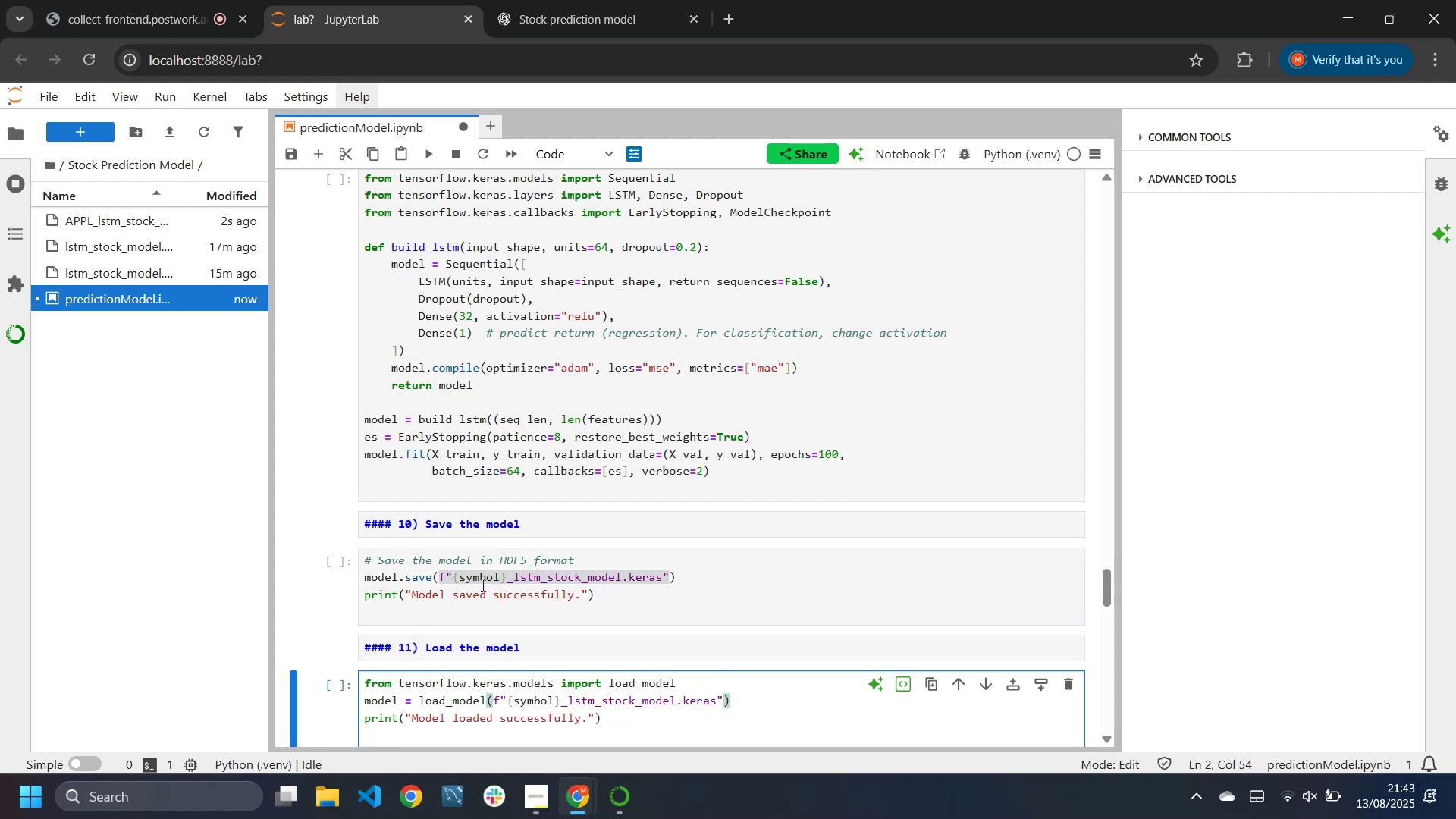 
left_click([482, 585])
 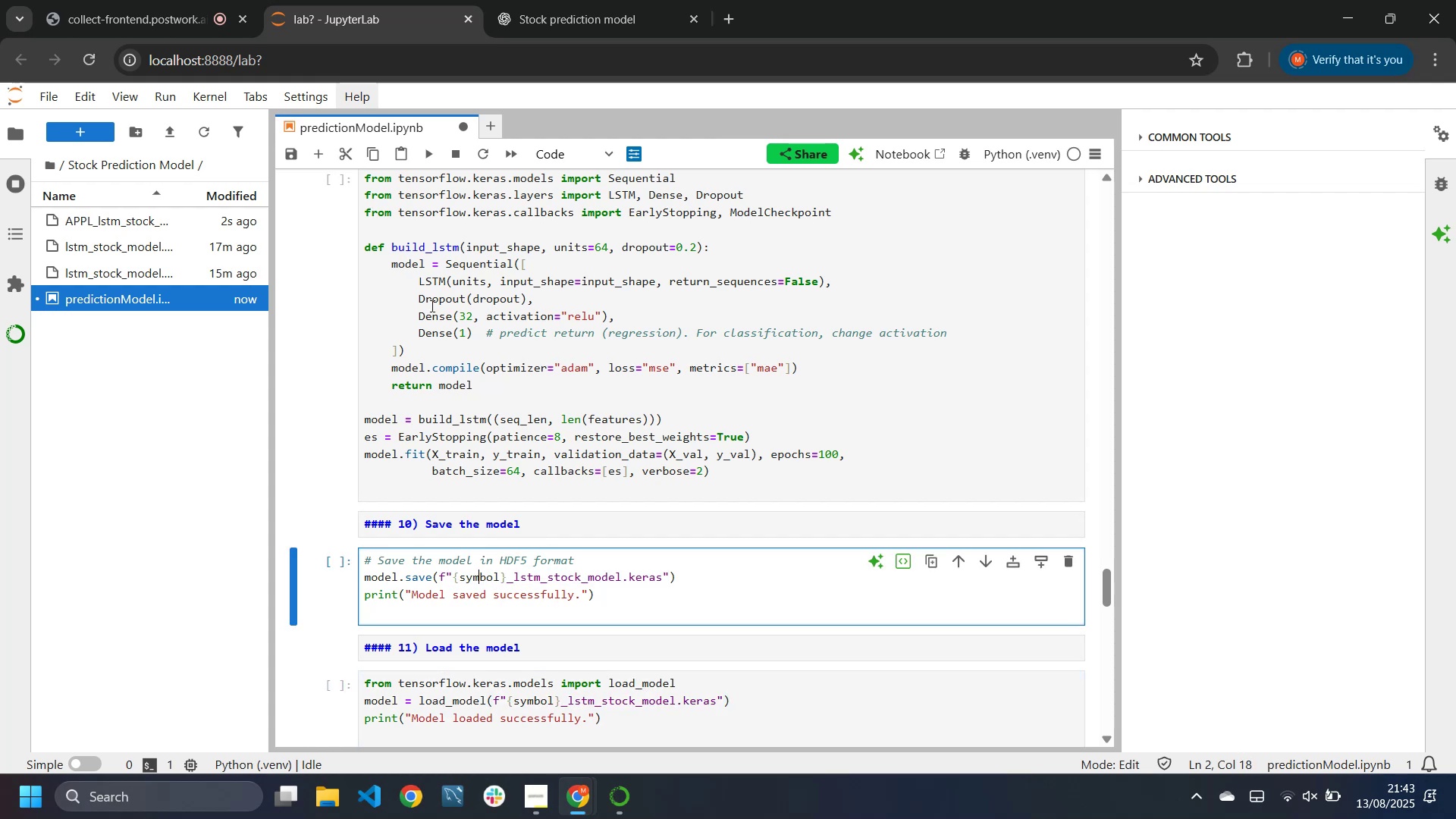 
left_click([430, 304])
 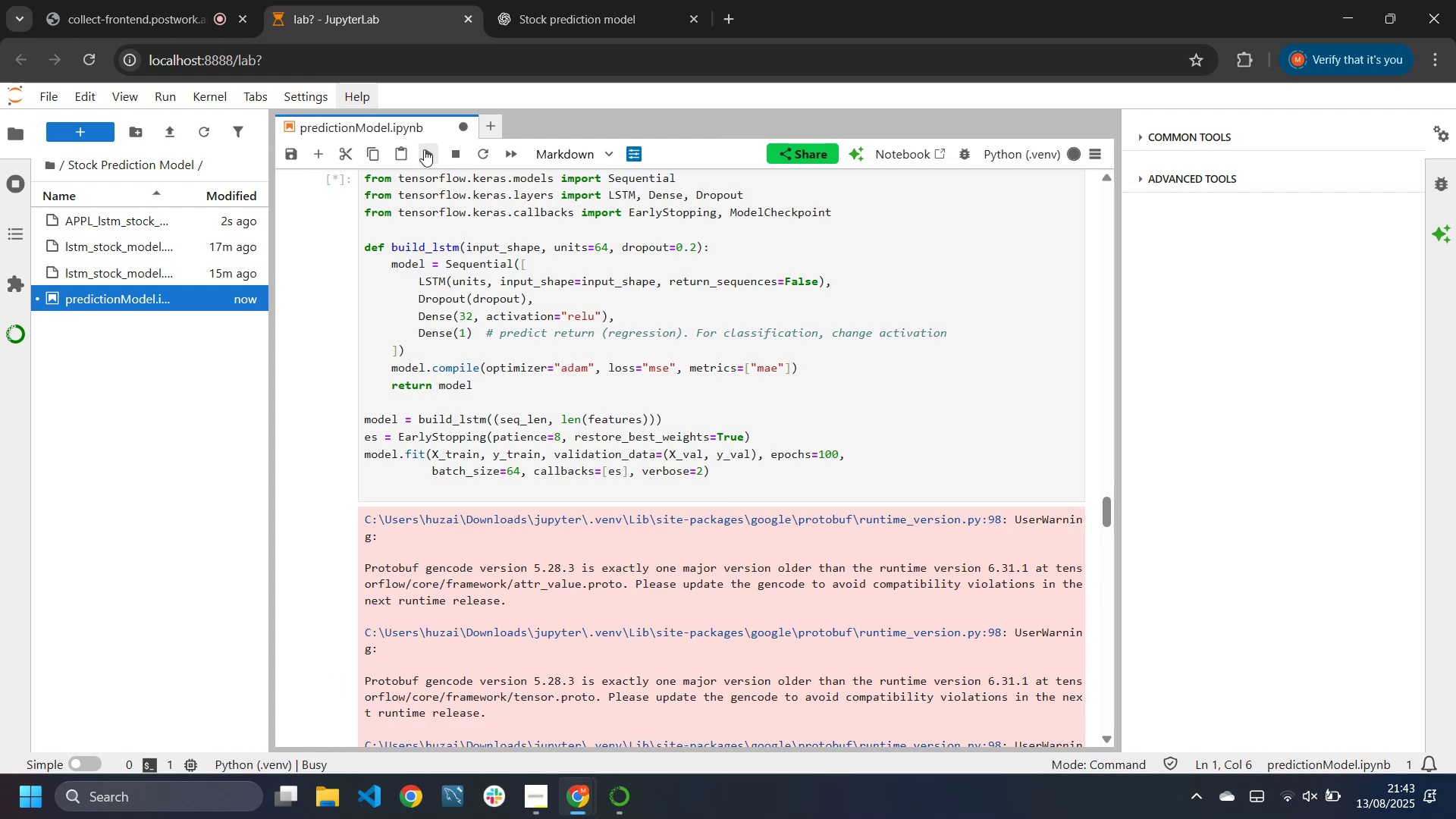 
scroll: coordinate [522, 403], scroll_direction: down, amount: 34.0
 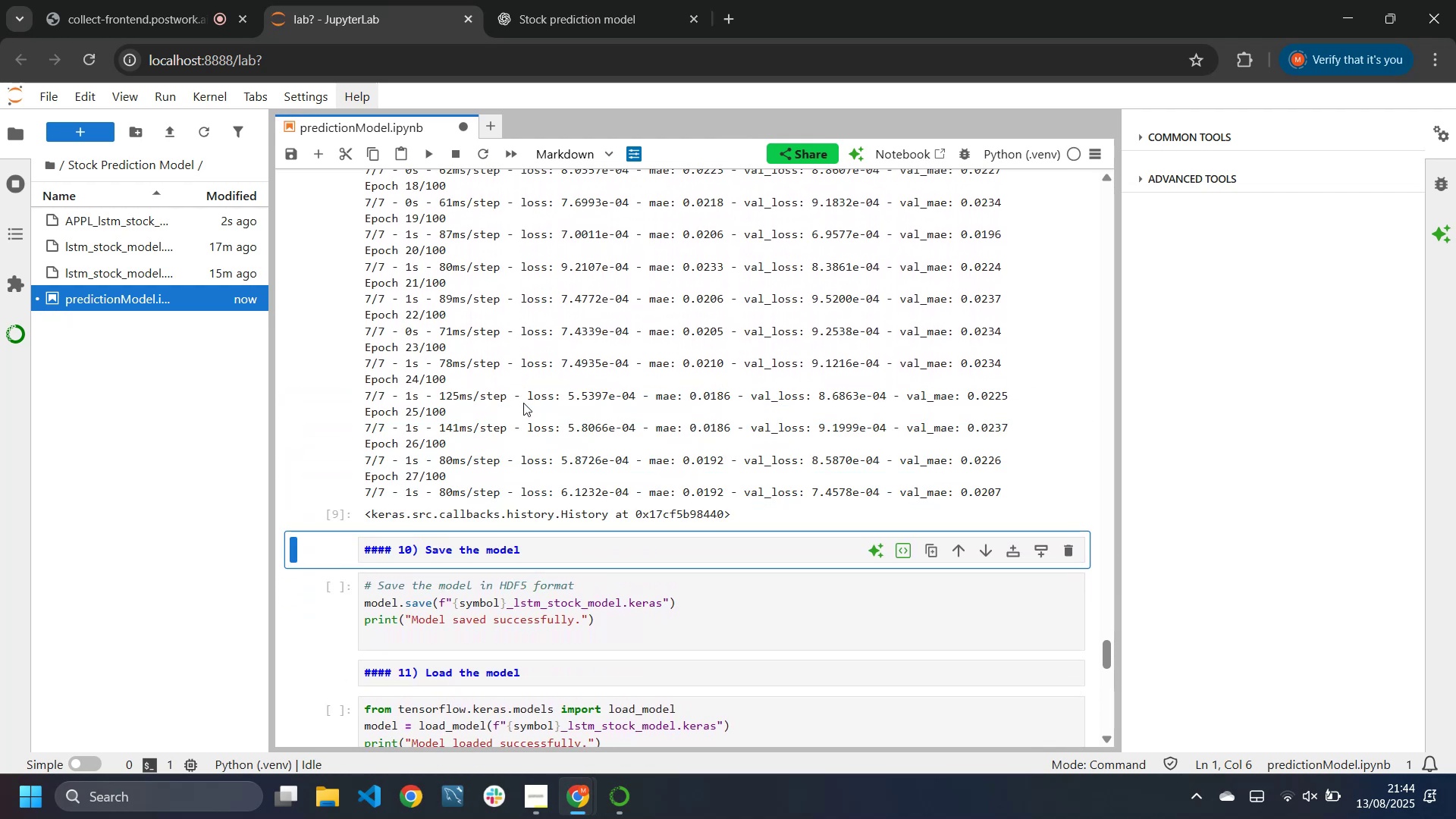 
wait(9.2)
 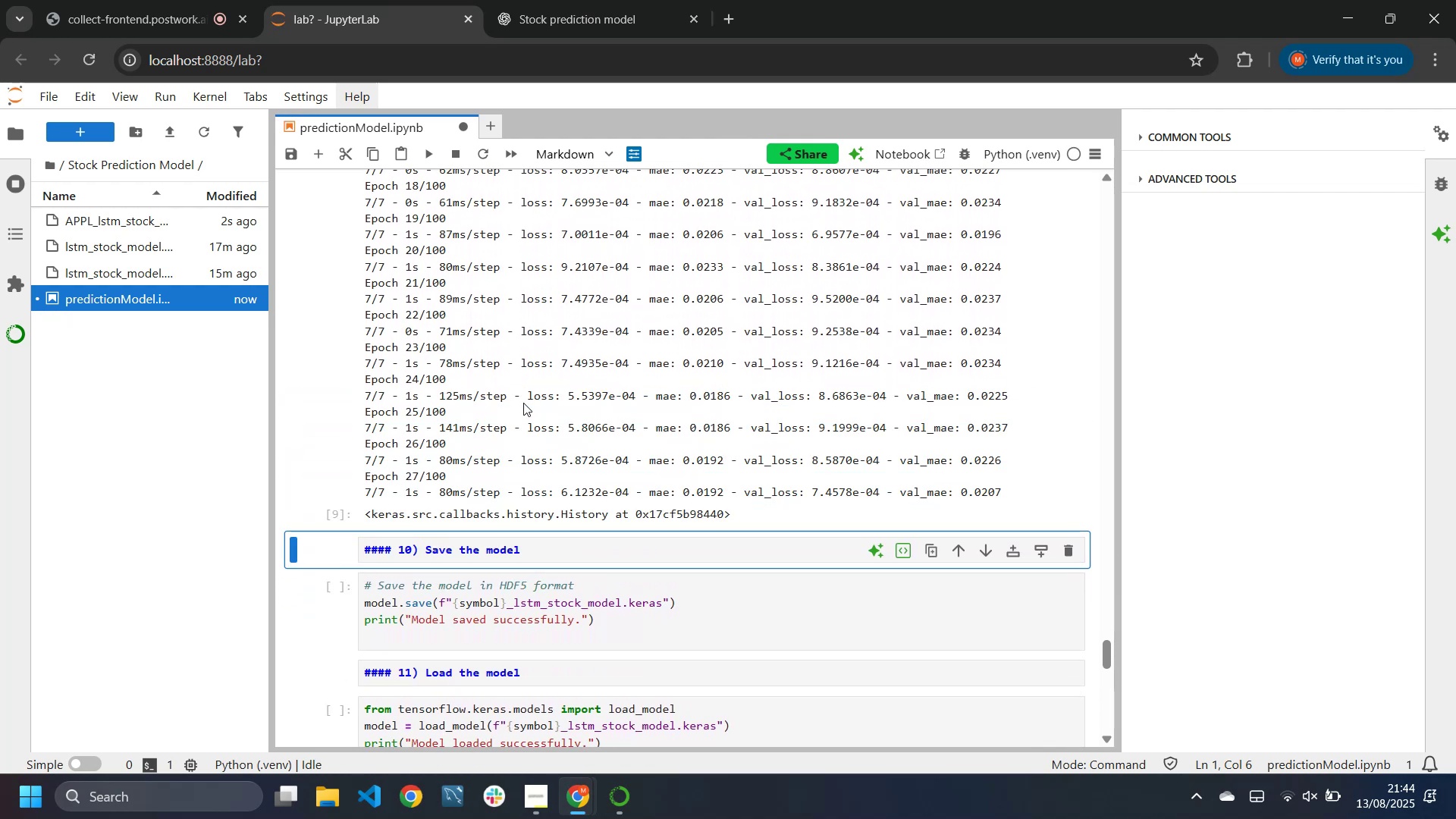 
scroll: coordinate [523, 402], scroll_direction: down, amount: 1.0
 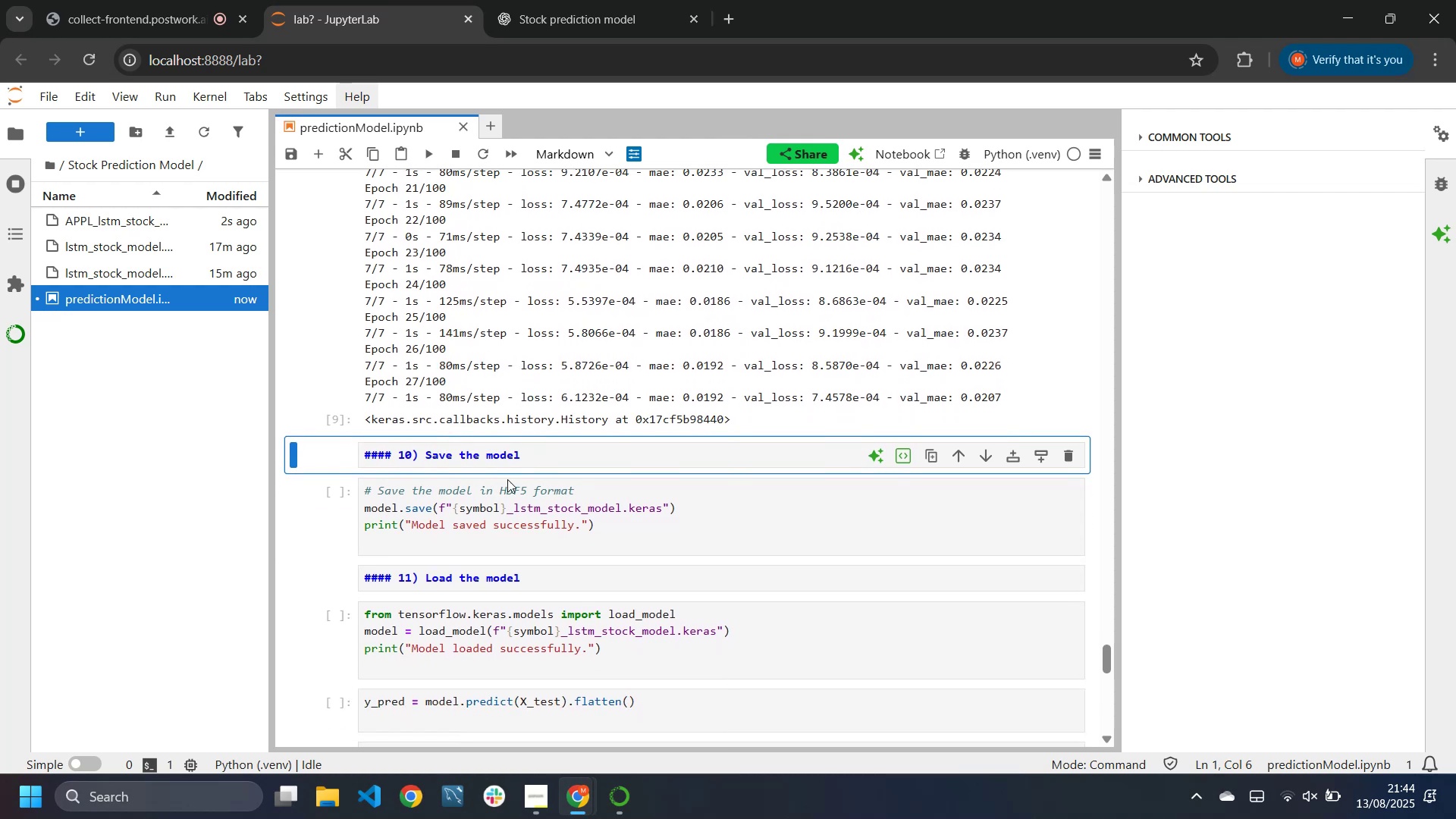 
left_click([494, 504])
 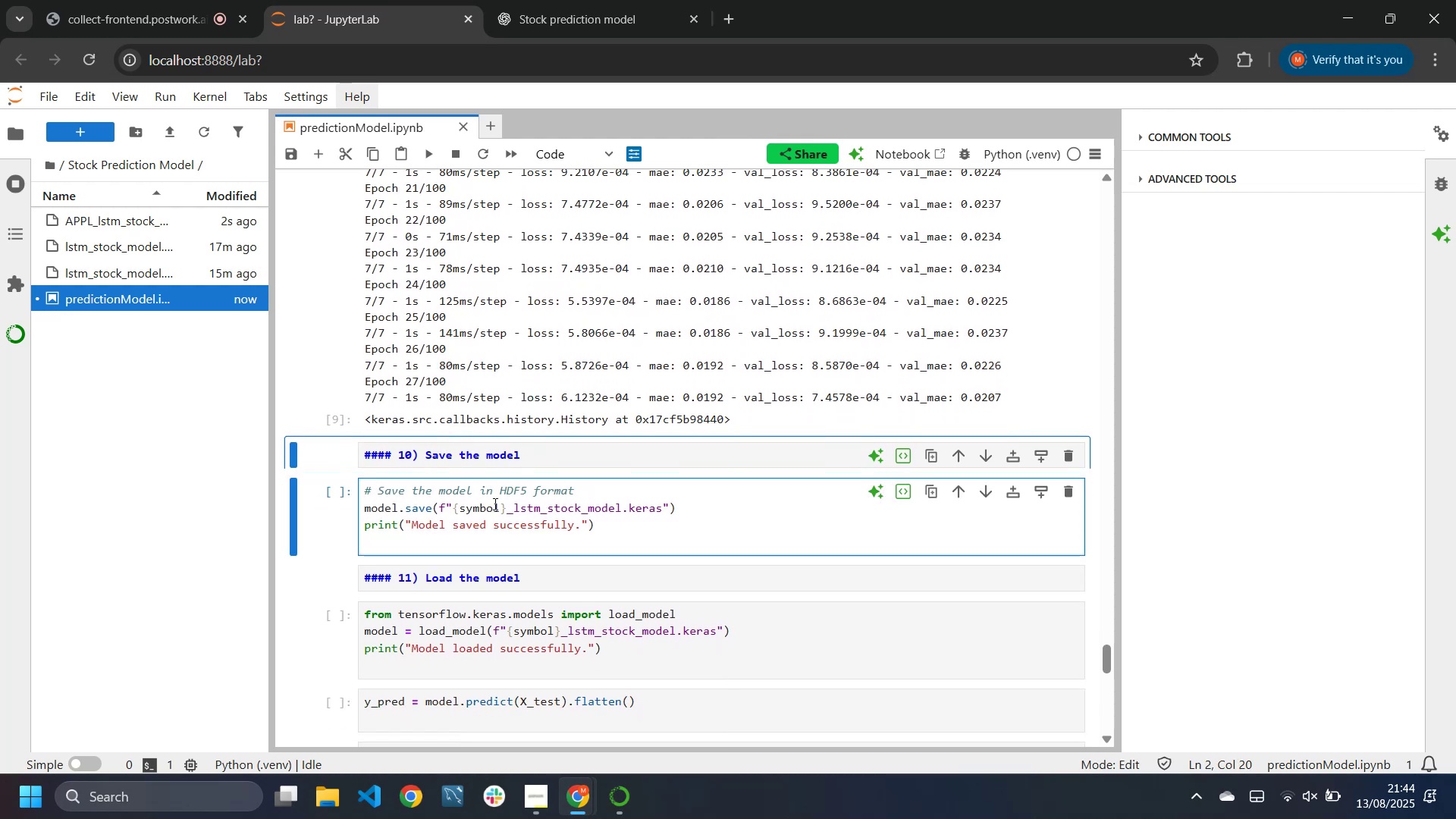 
scroll: coordinate [494, 504], scroll_direction: down, amount: 1.0
 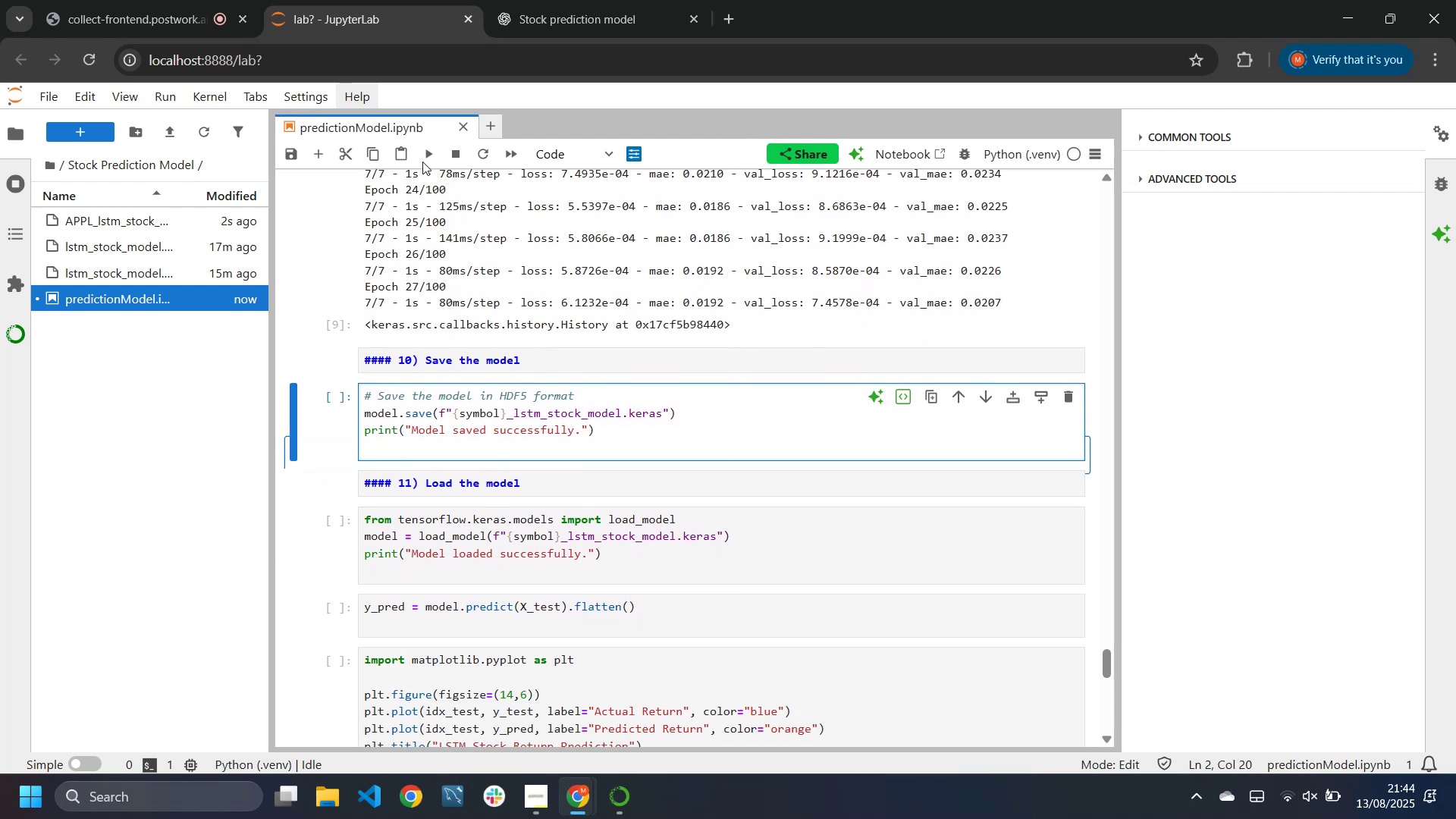 
left_click([427, 154])
 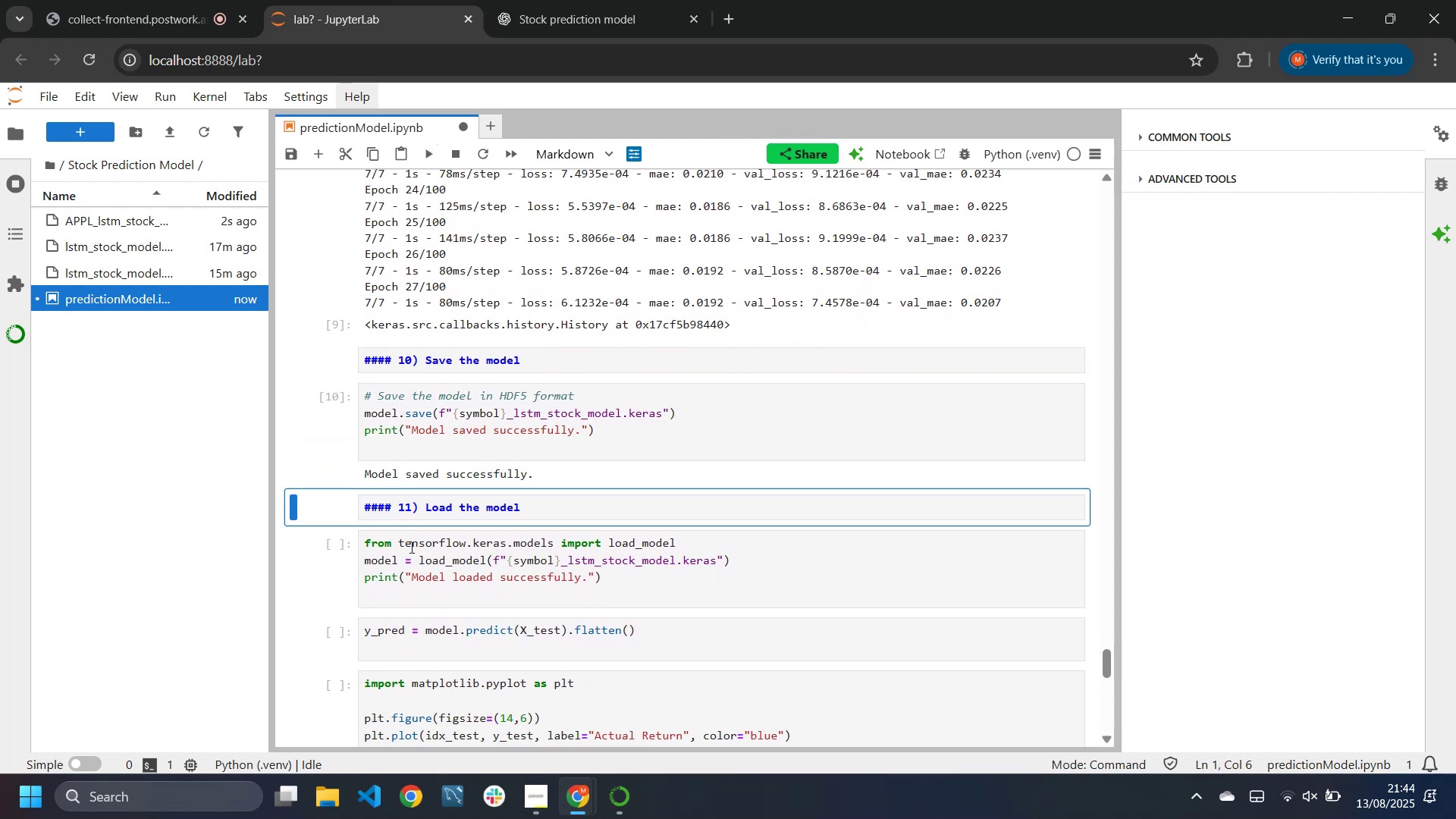 
left_click([410, 548])
 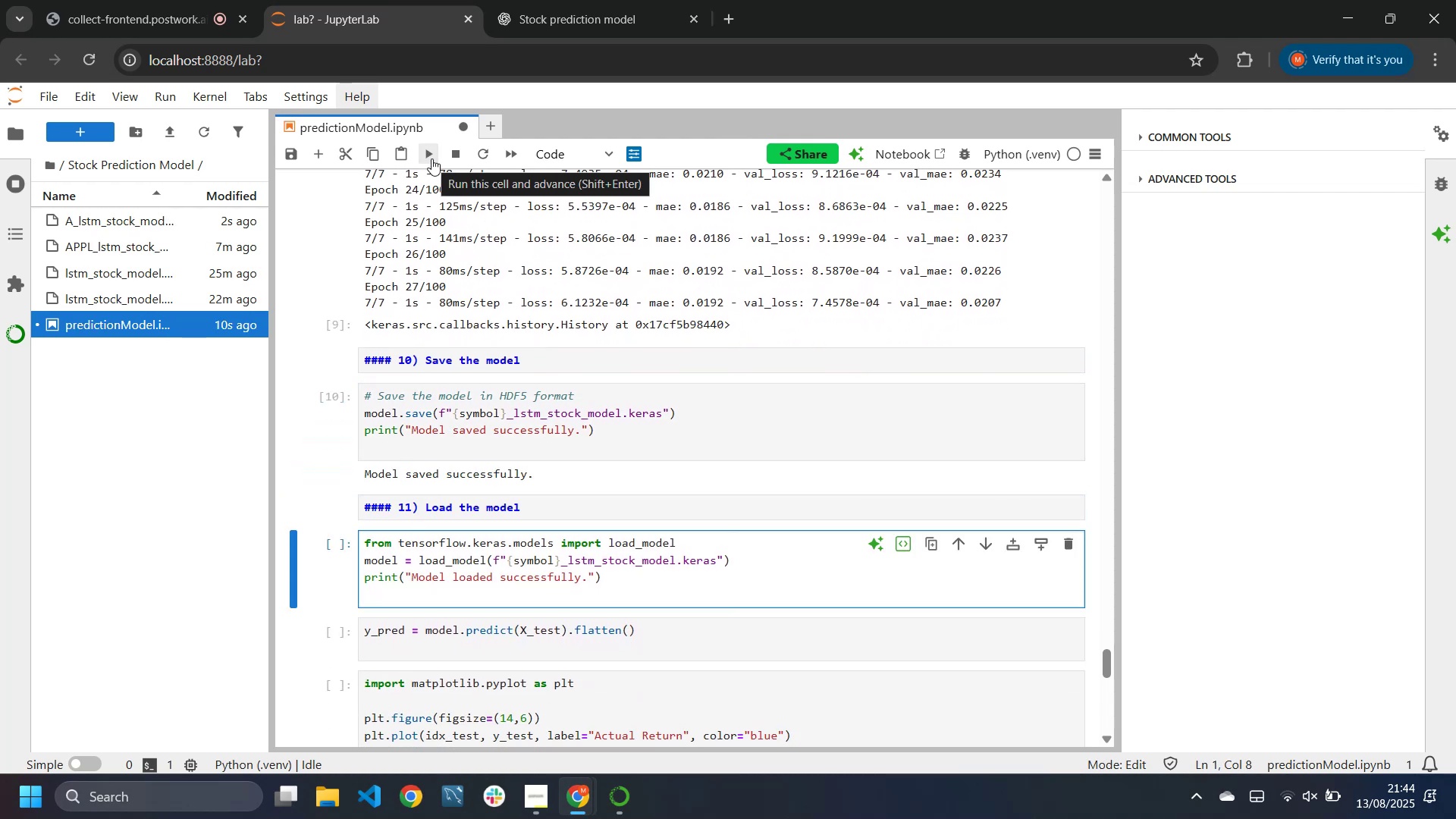 
left_click([431, 158])
 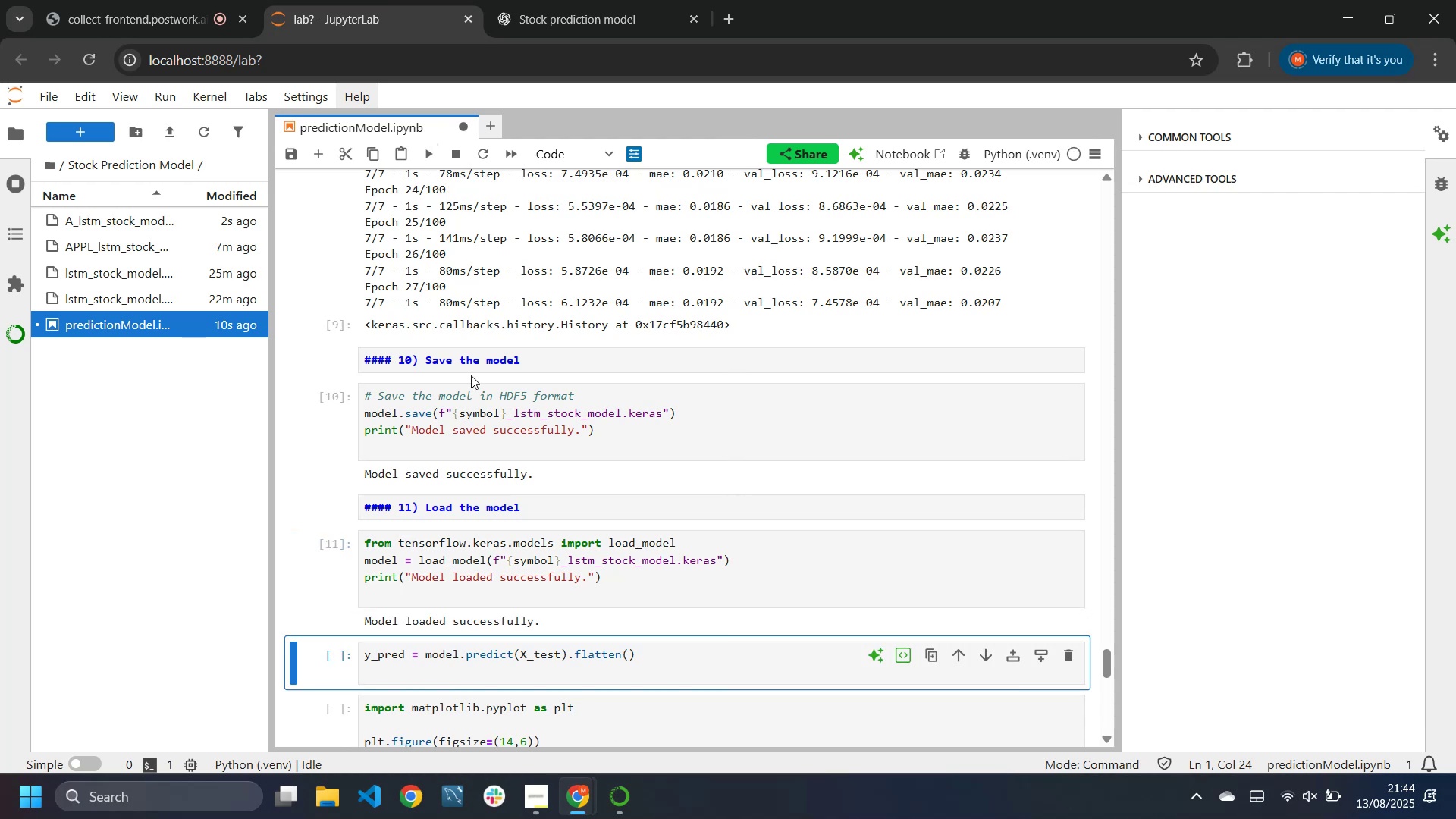 
scroll: coordinate [492, 460], scroll_direction: down, amount: 3.0
 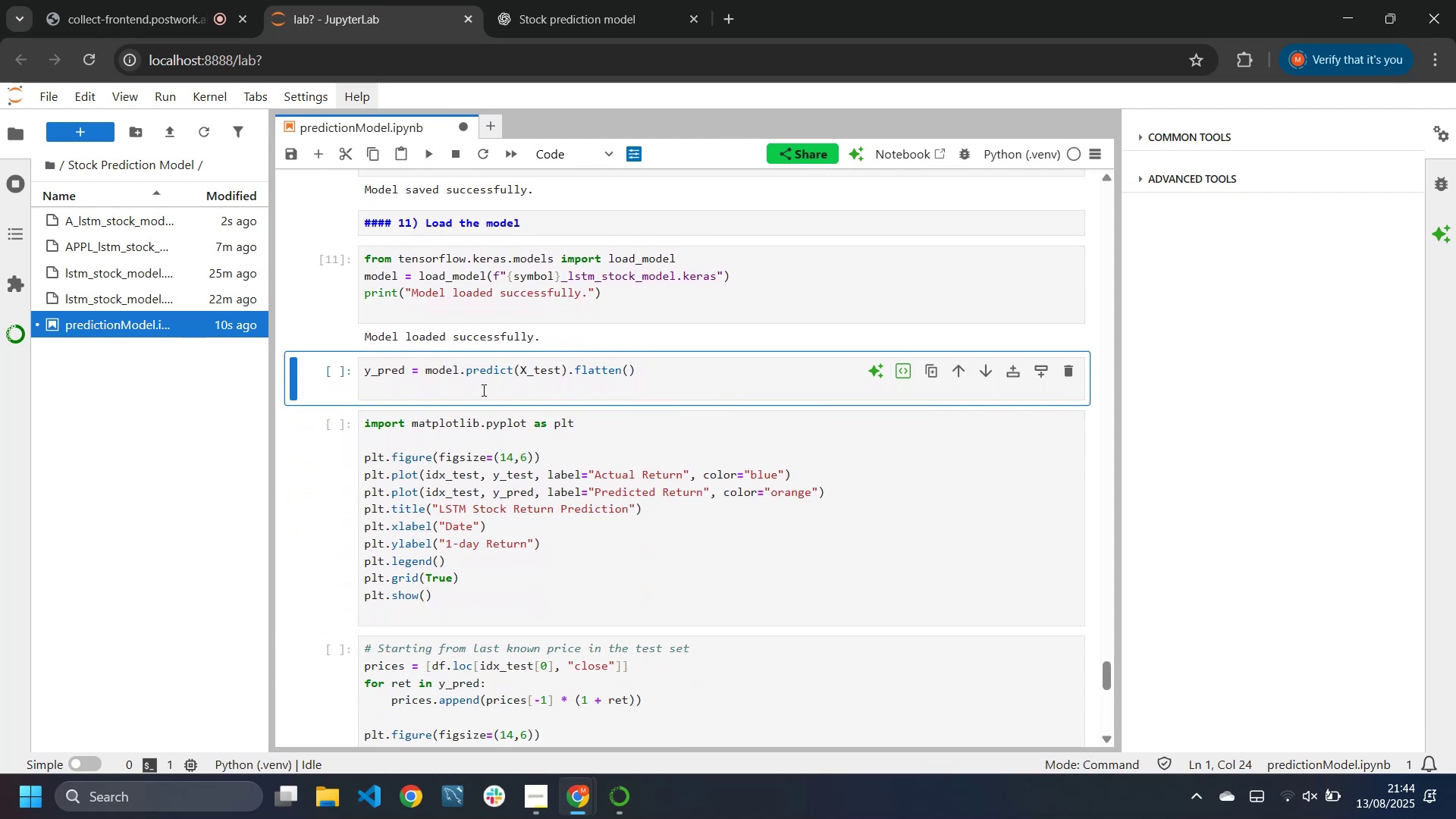 
left_click([482, 390])
 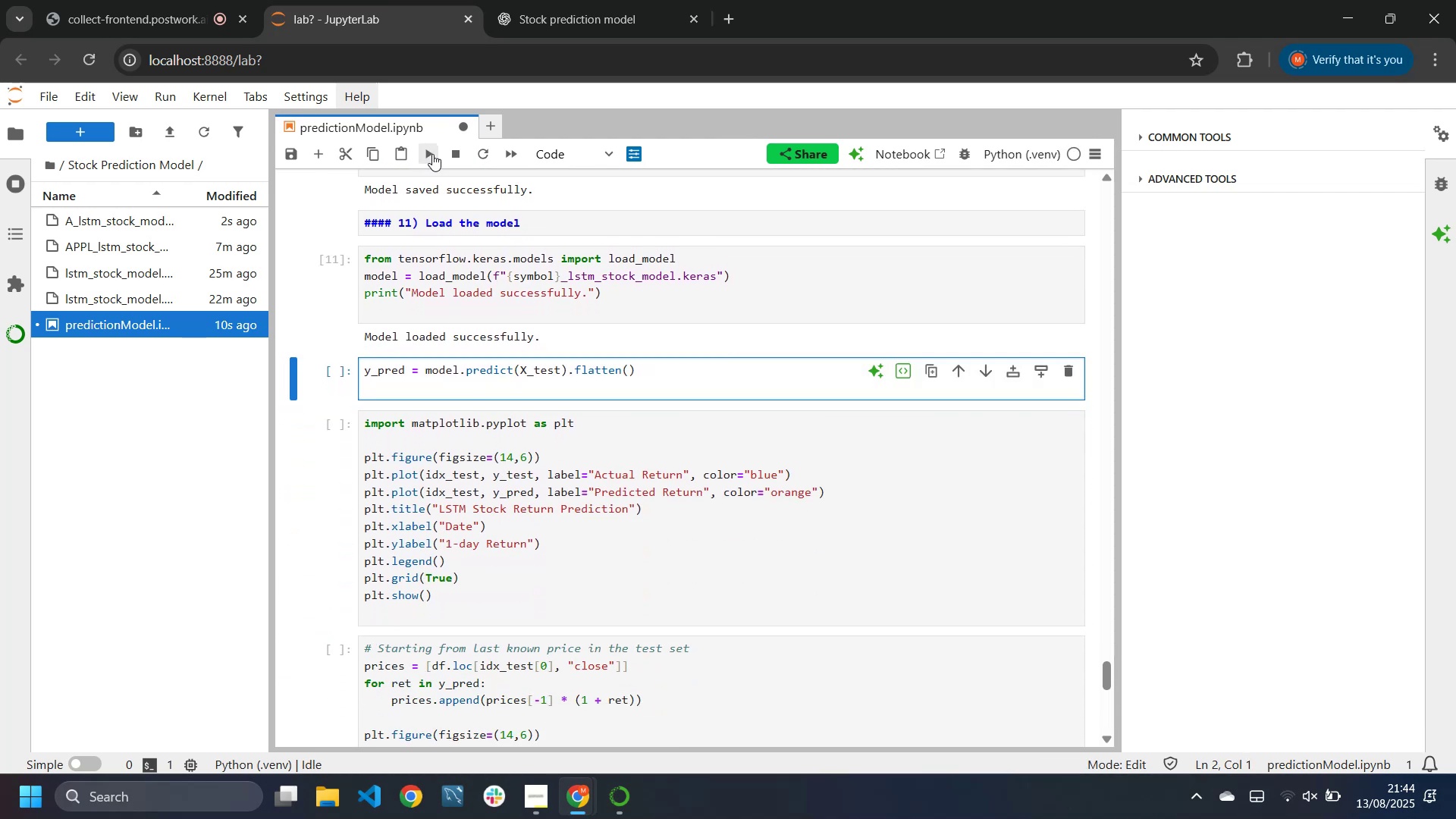 
left_click([432, 153])
 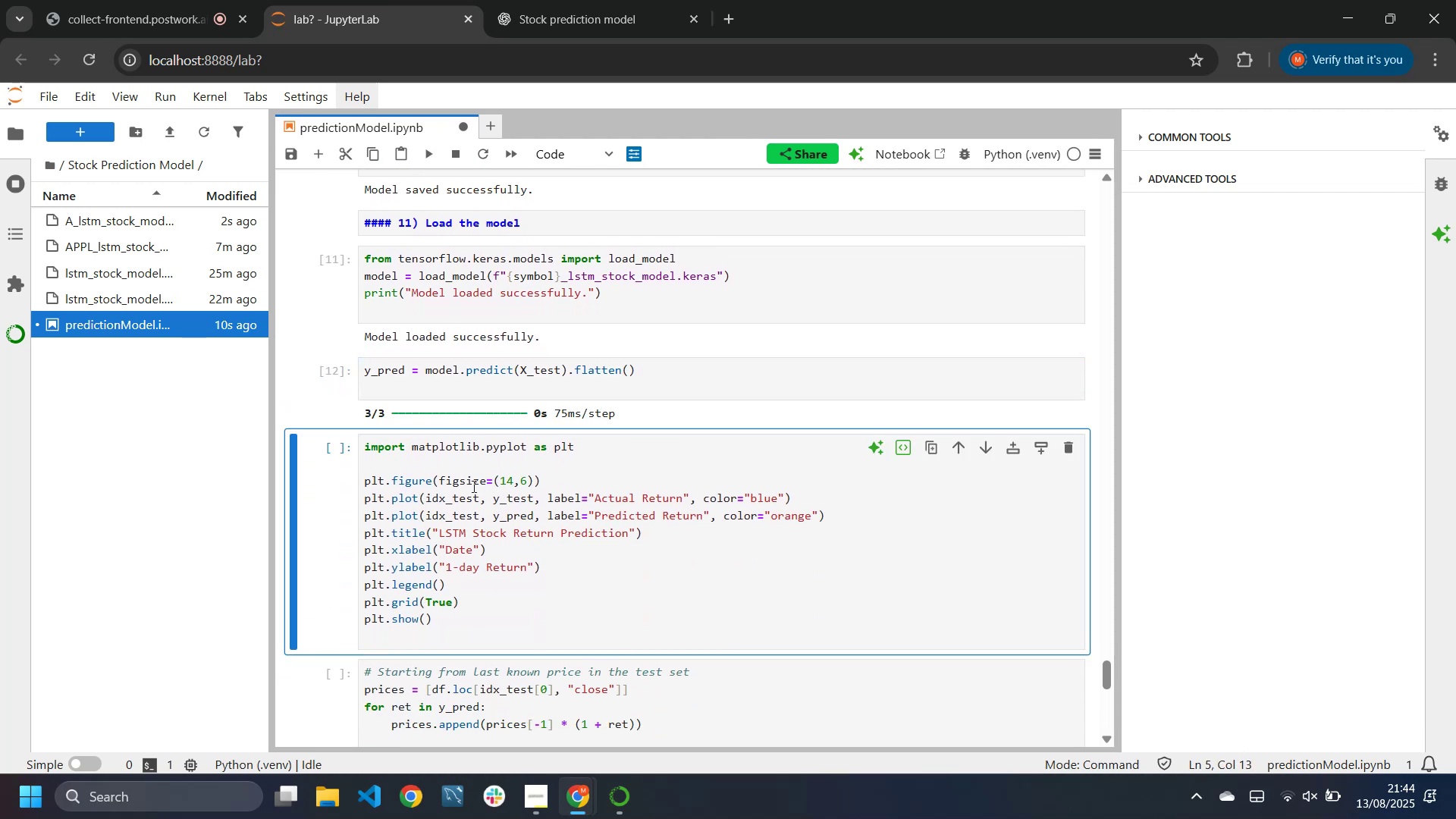 
scroll: coordinate [472, 486], scroll_direction: down, amount: 2.0
 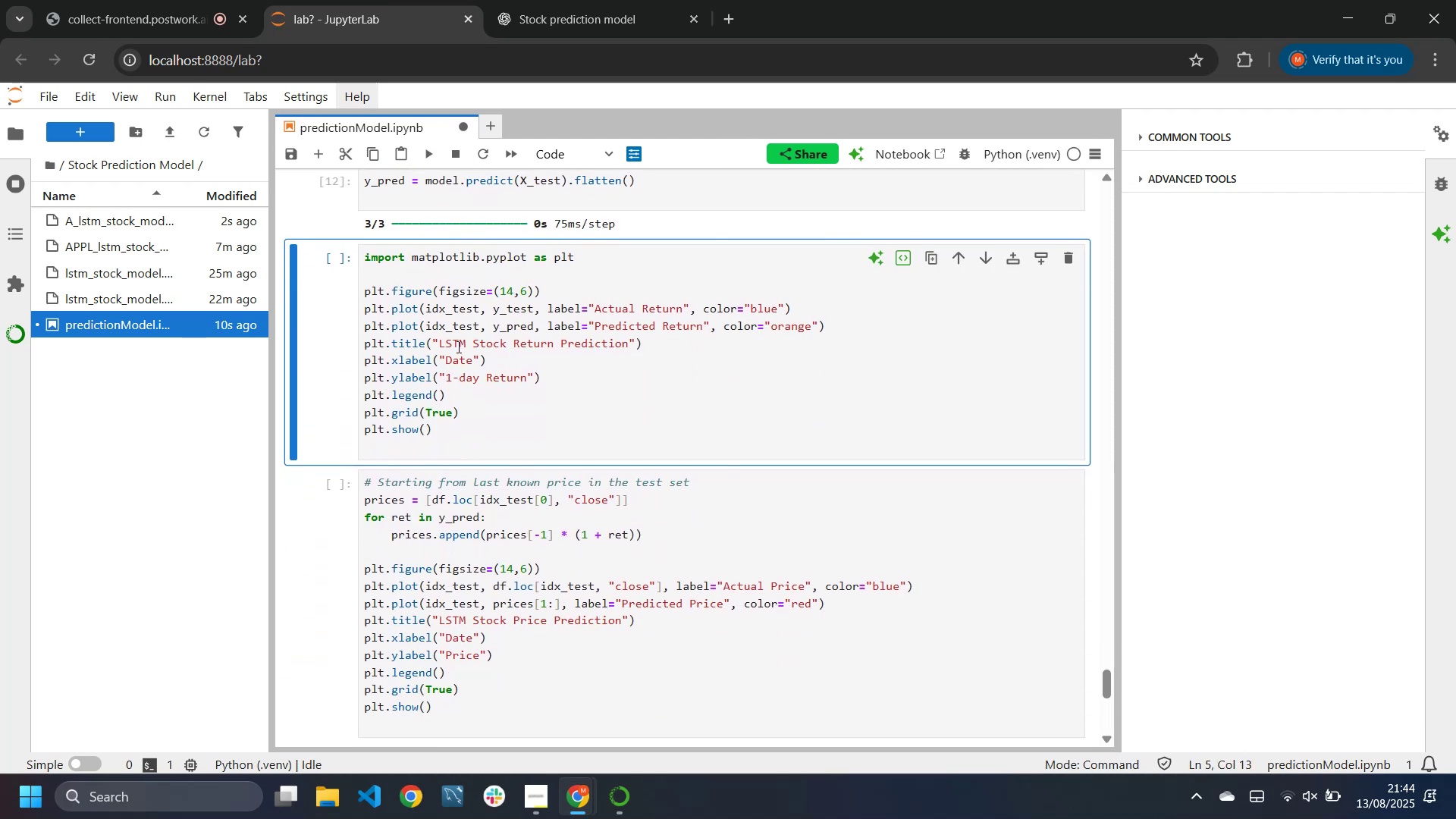 
left_click([457, 347])
 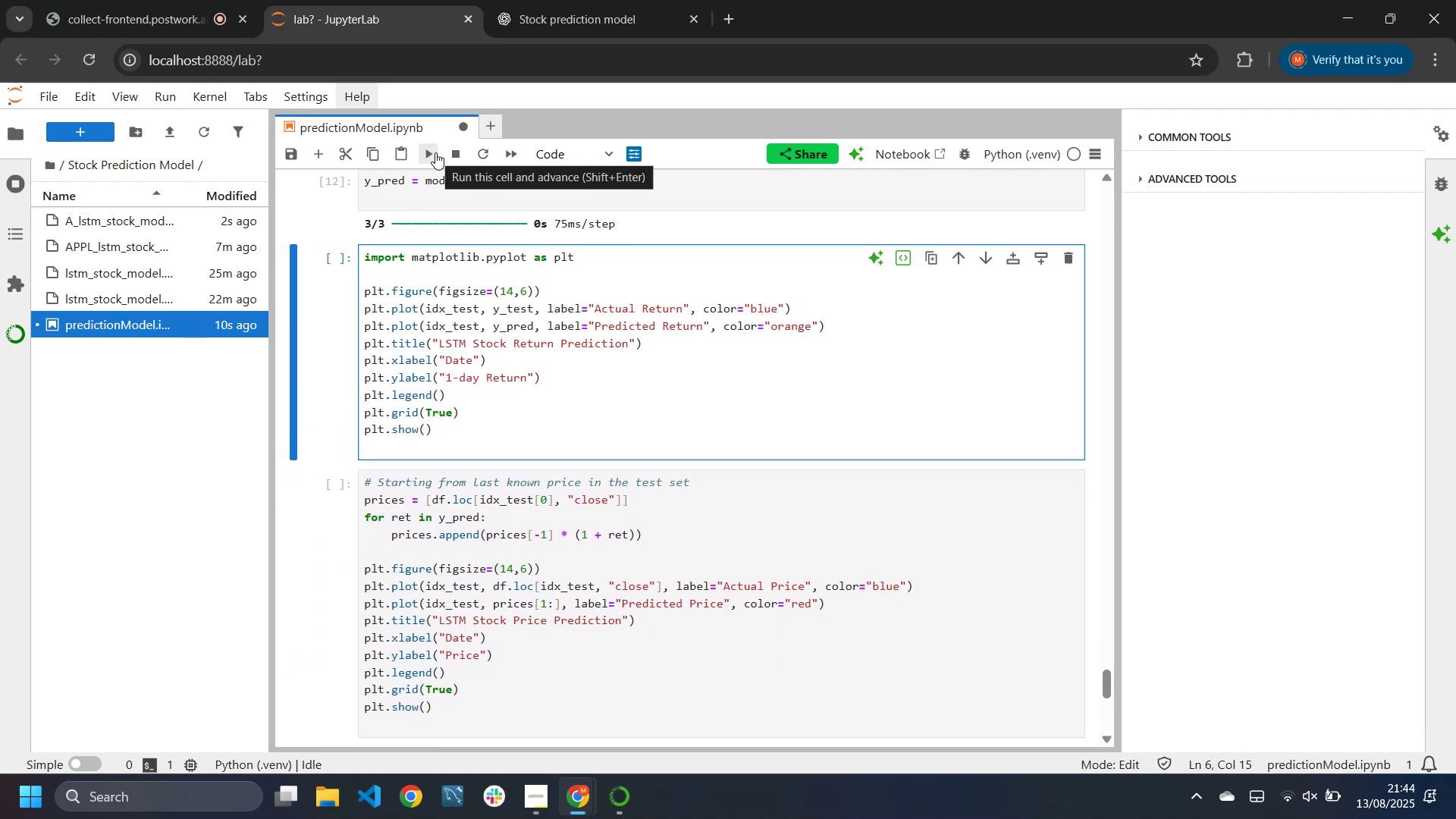 
left_click([435, 152])
 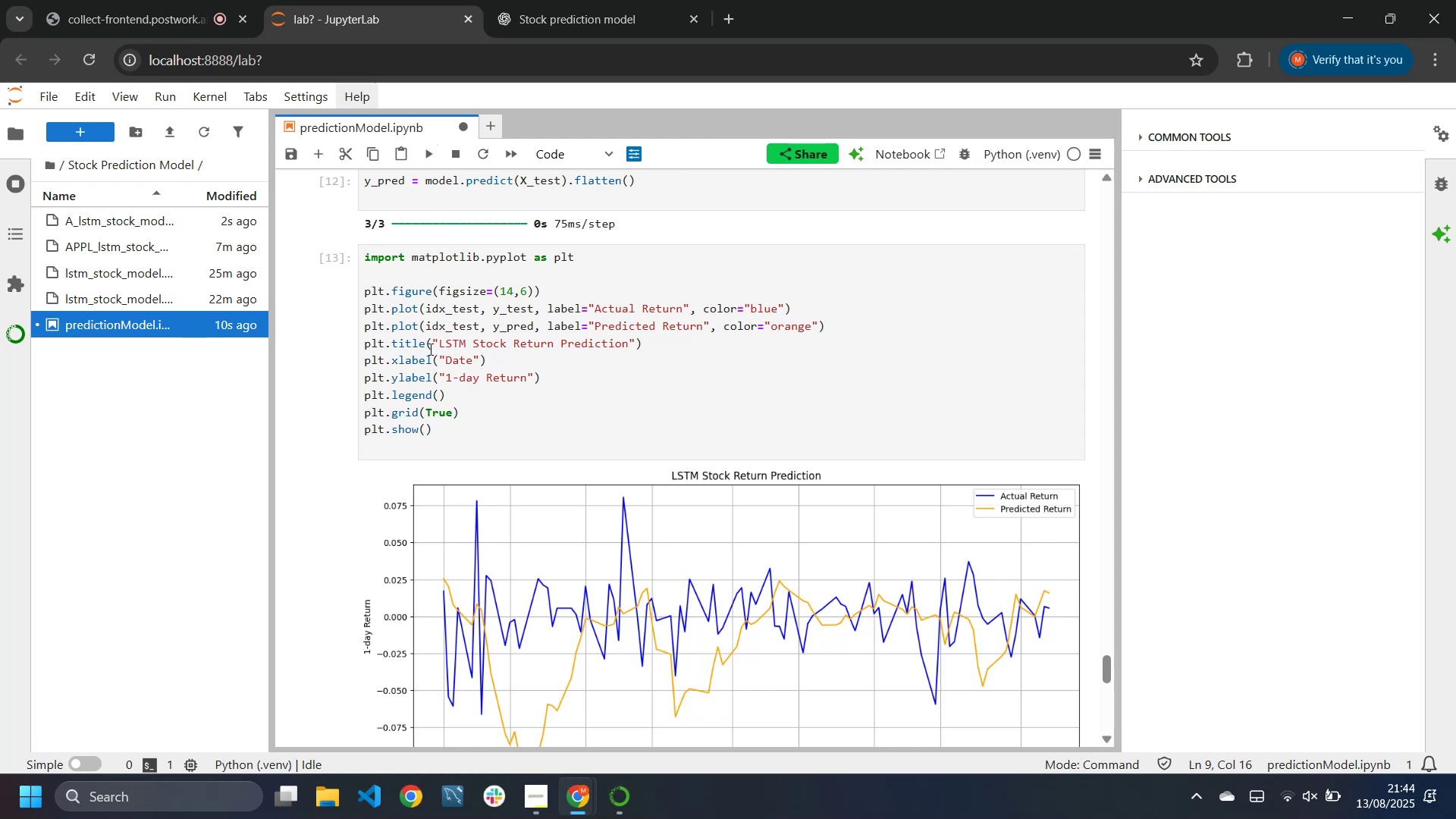 
wait(5.25)
 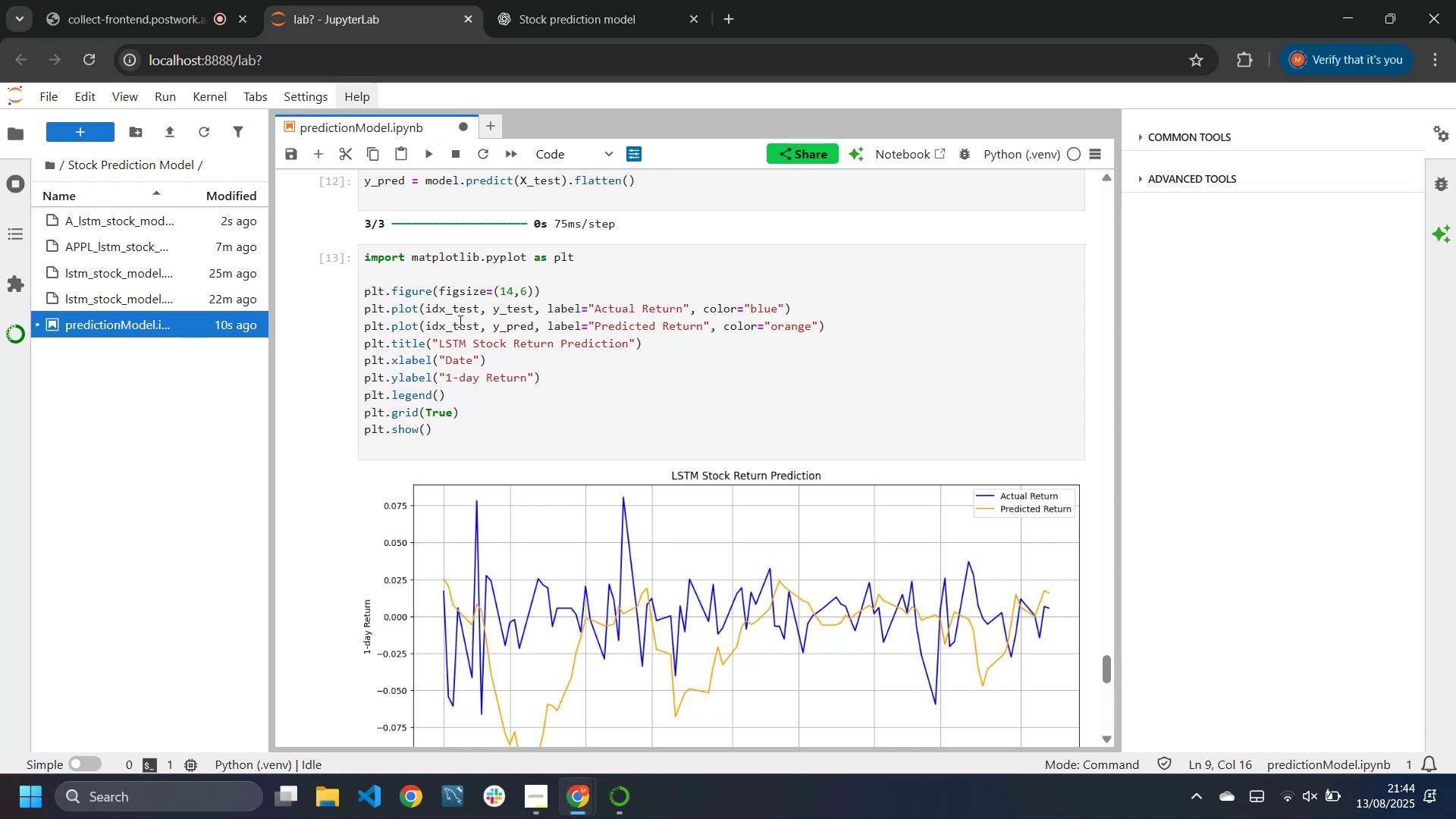 
left_click_drag(start_coordinate=[438, 347], to_coordinate=[466, 345])
 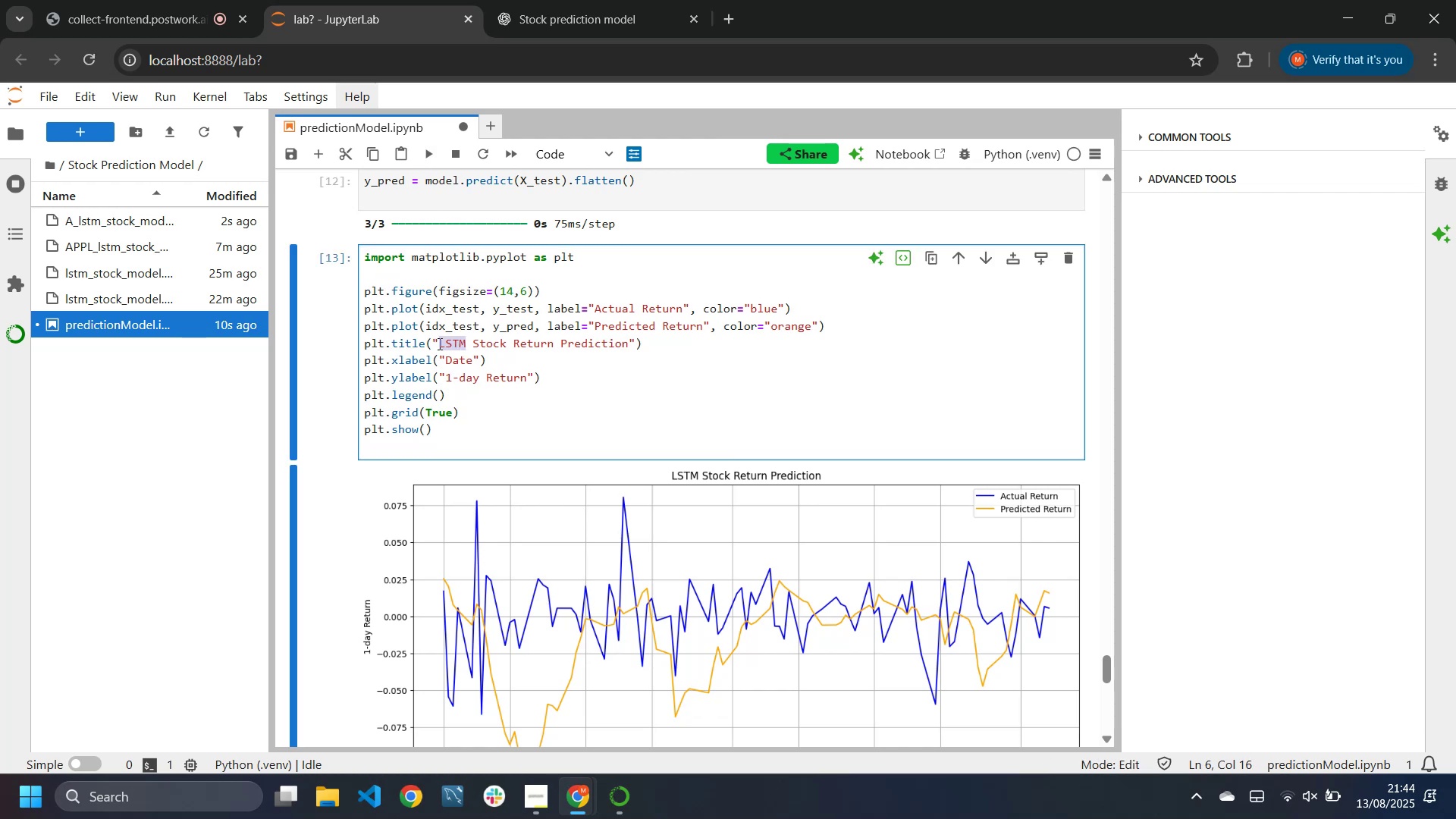 
left_click([438, 344])
 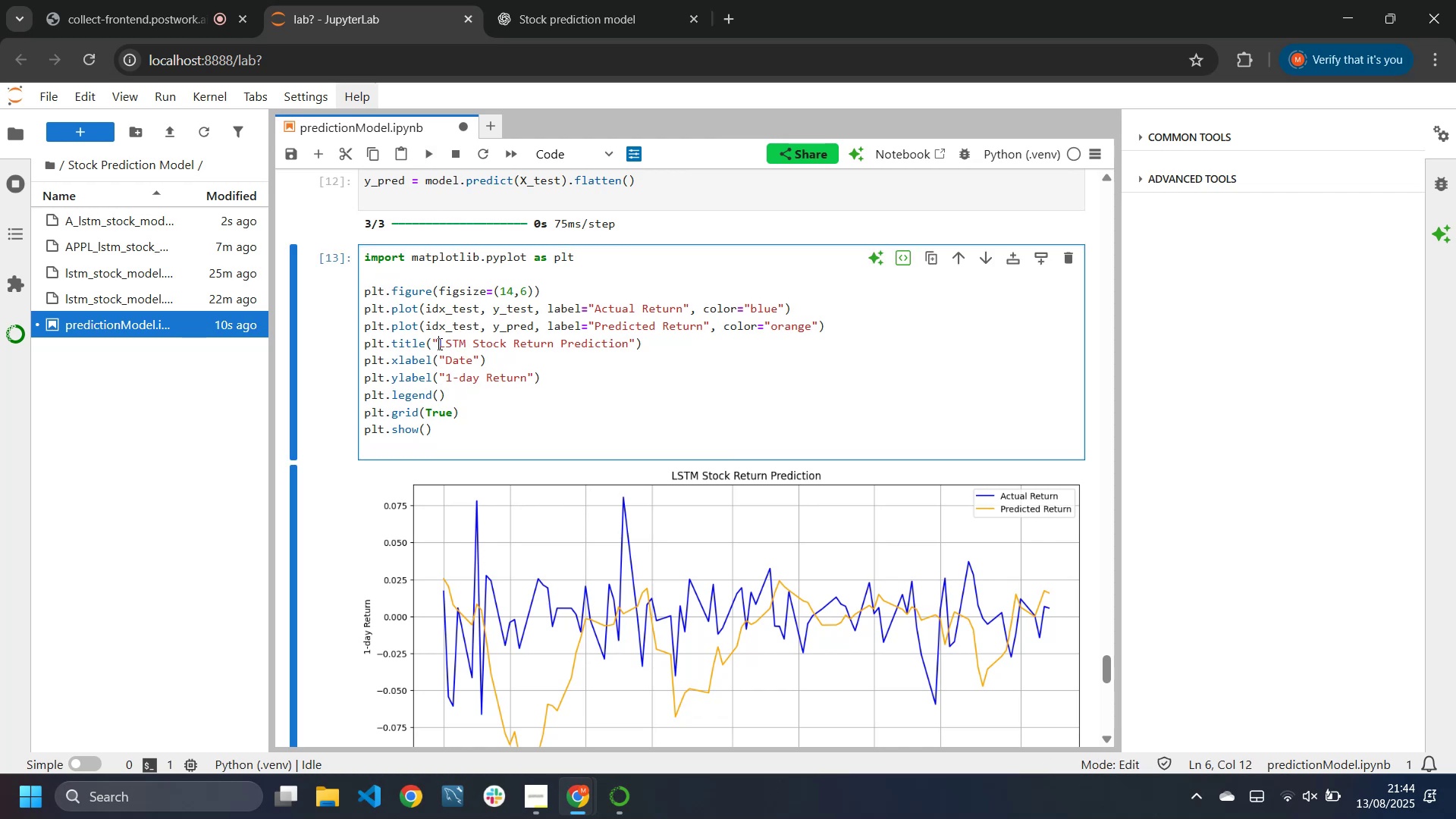 
left_click_drag(start_coordinate=[438, 344], to_coordinate=[468, 346])
 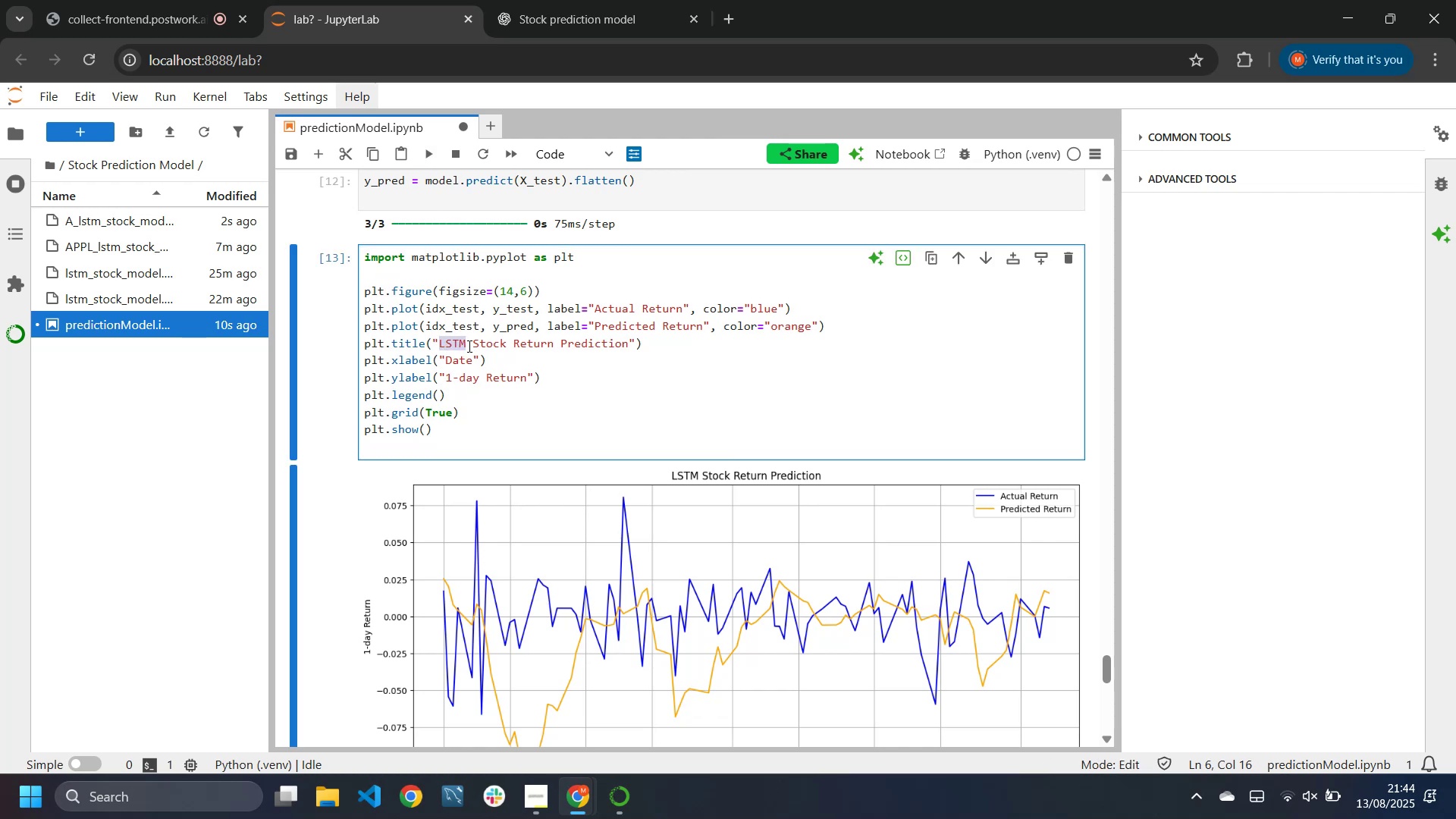 
key(Shift+BracketLeft)
 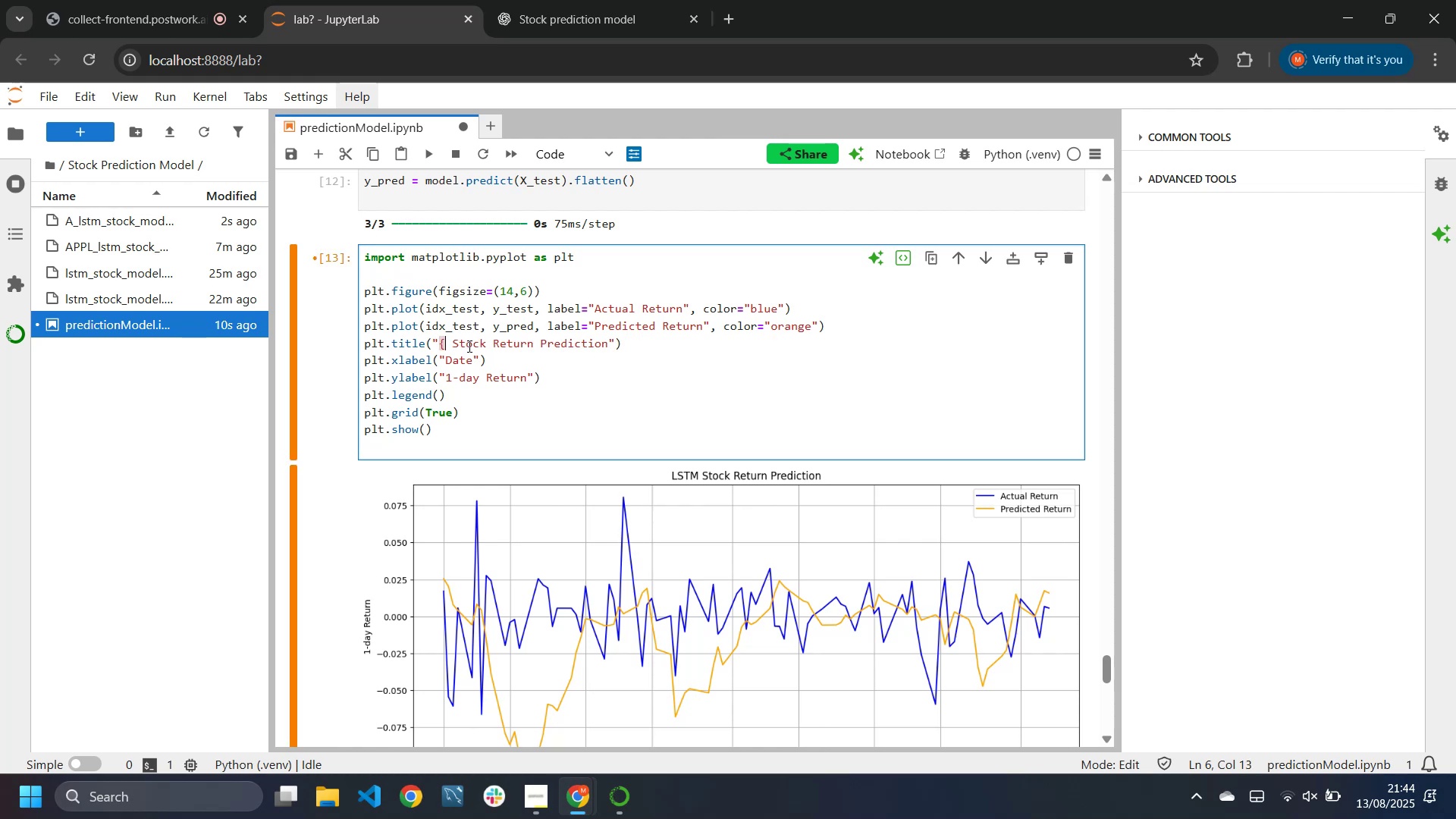 
key(Shift+BracketRight)
 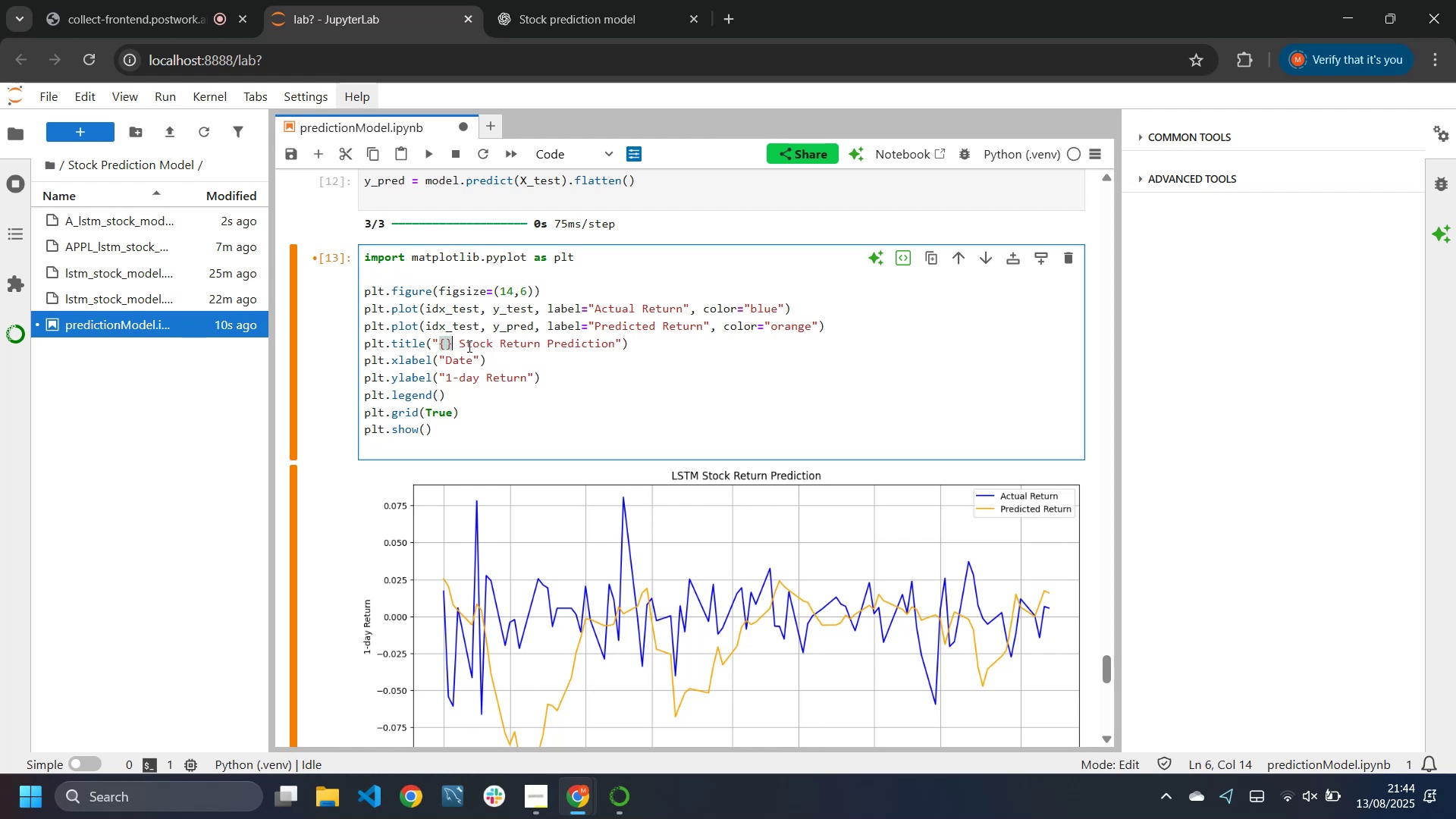 
key(ArrowLeft)
 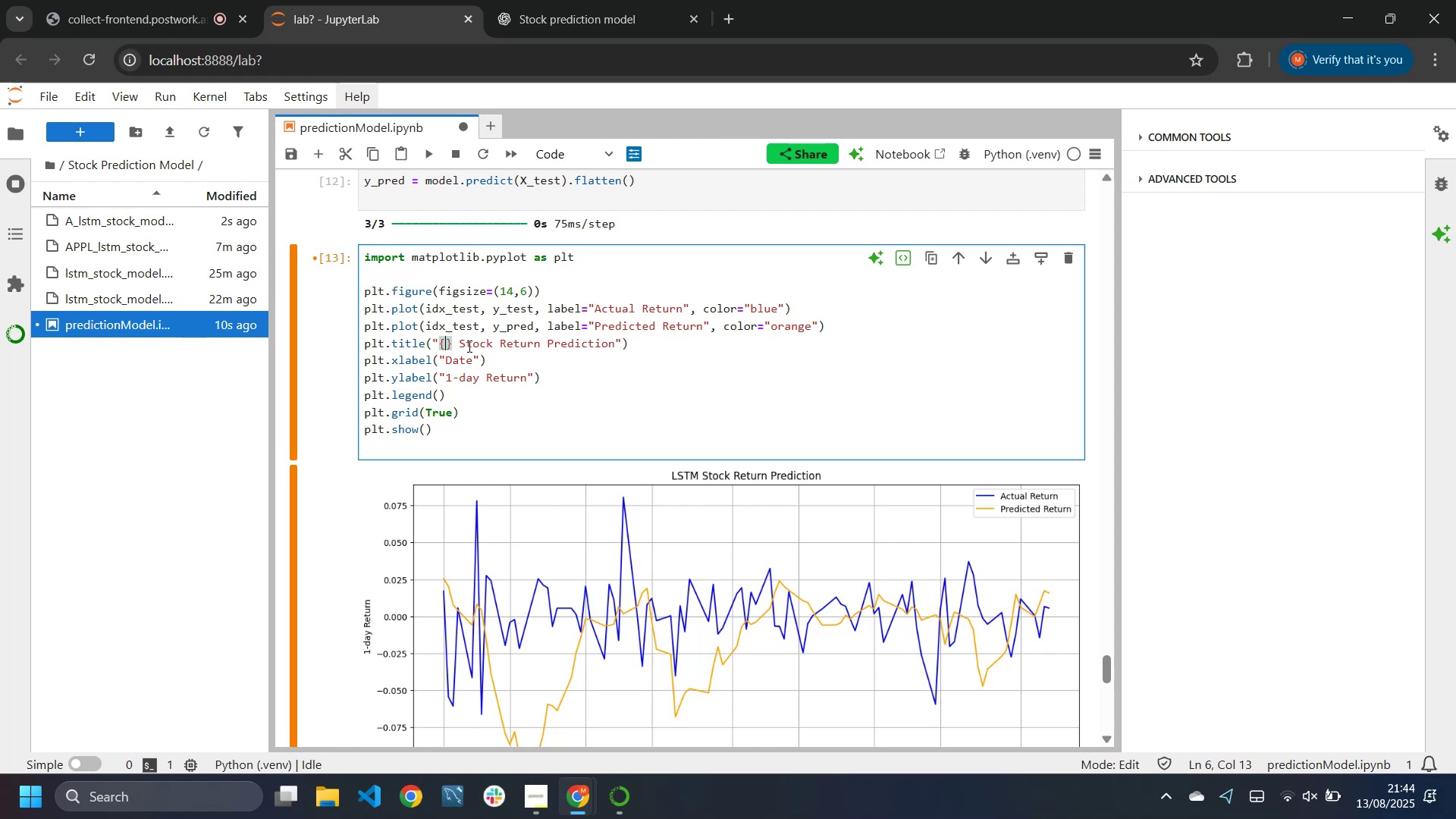 
key(Meta+V)
 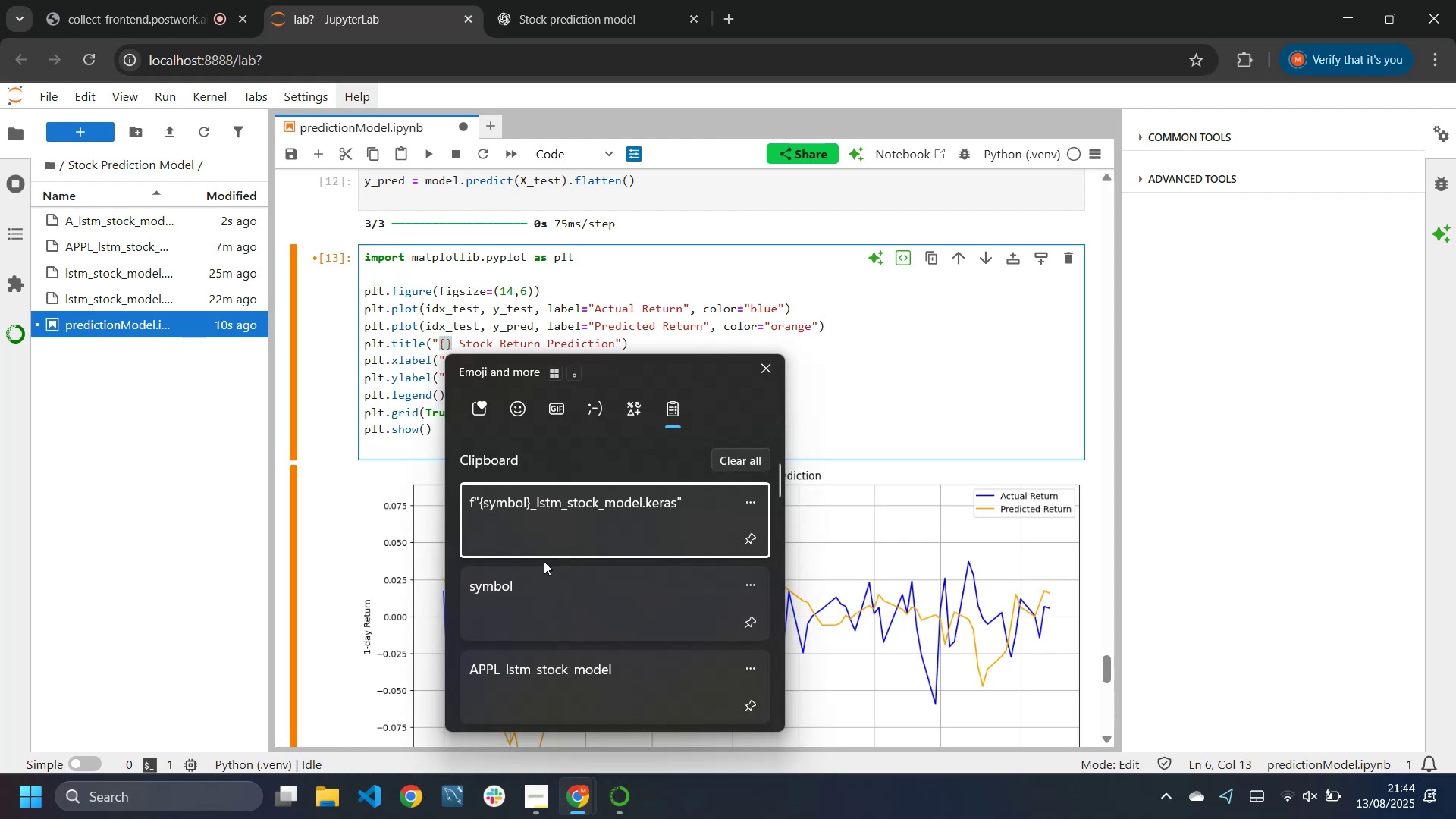 
left_click([573, 618])
 